 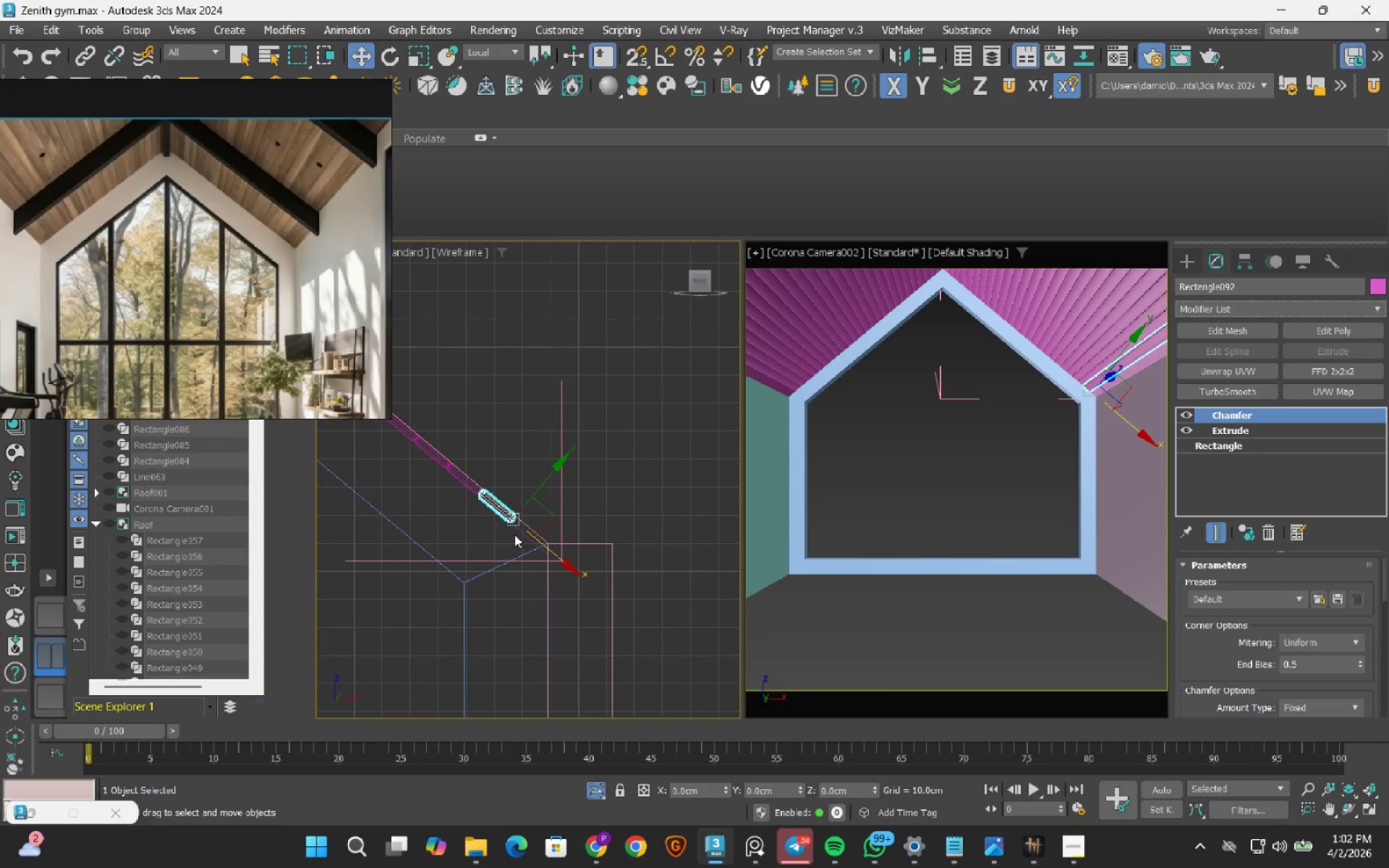 
left_click([1299, 645])
 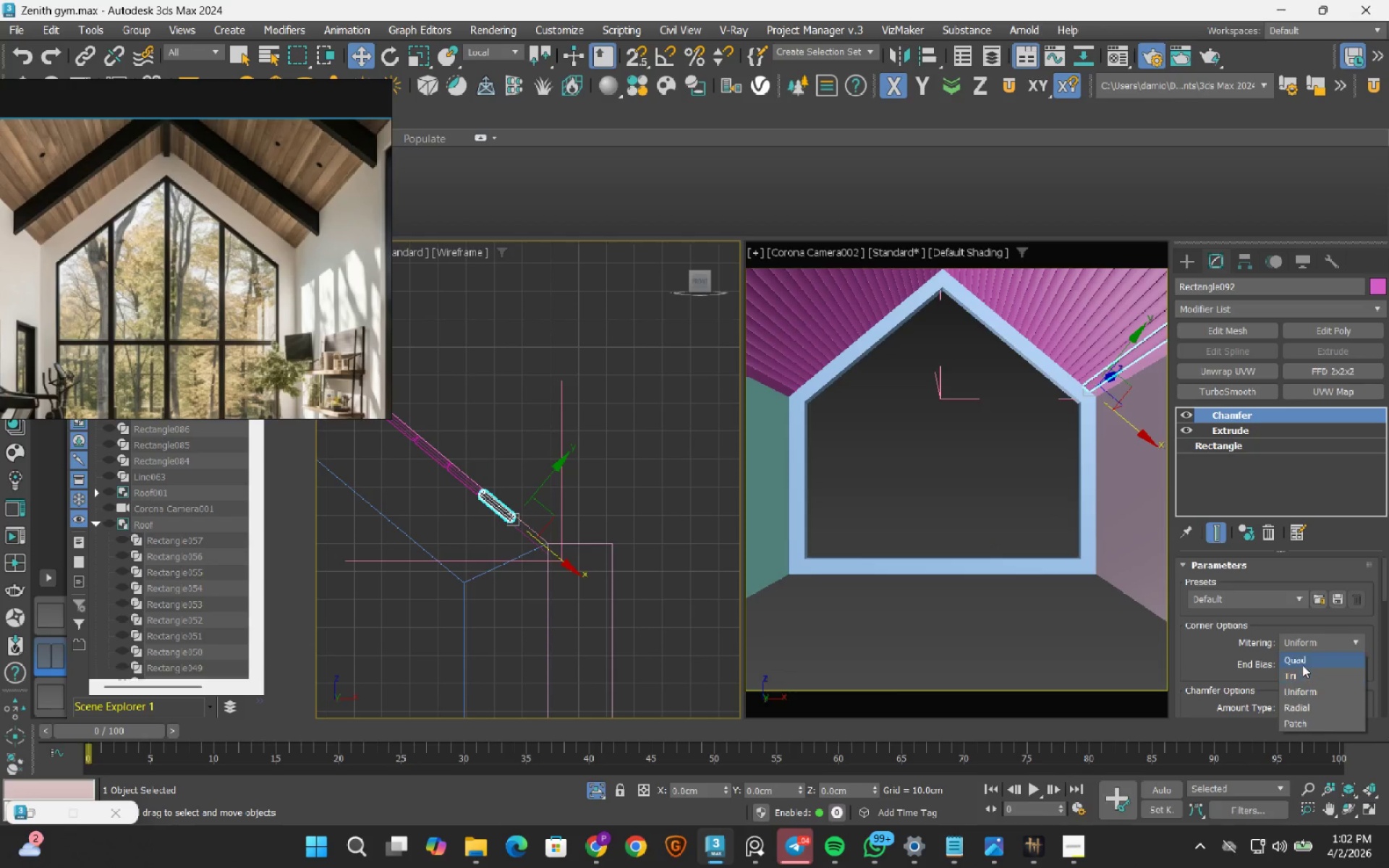 
left_click([1302, 665])
 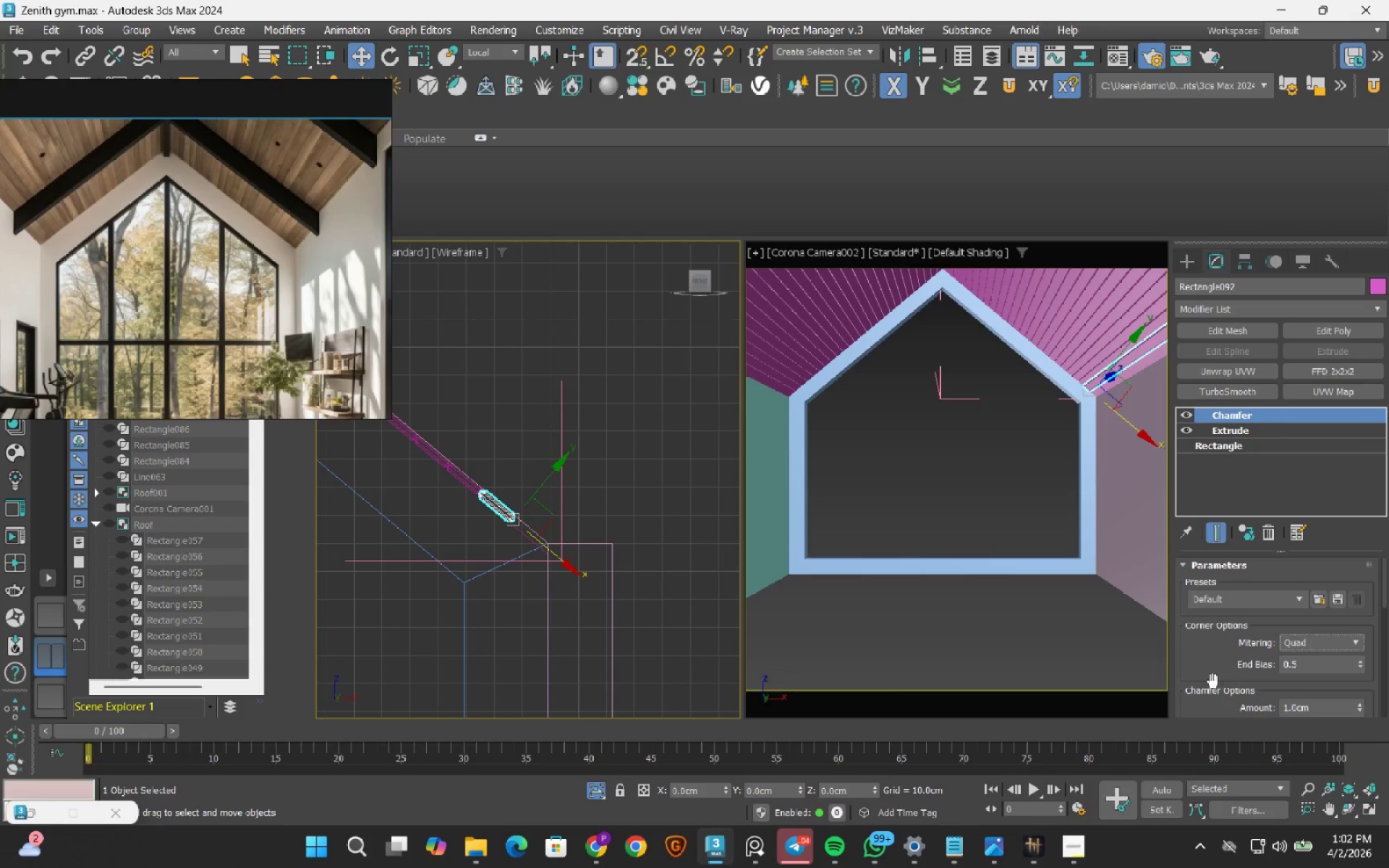 
scroll: coordinate [1212, 681], scroll_direction: down, amount: 3.0
 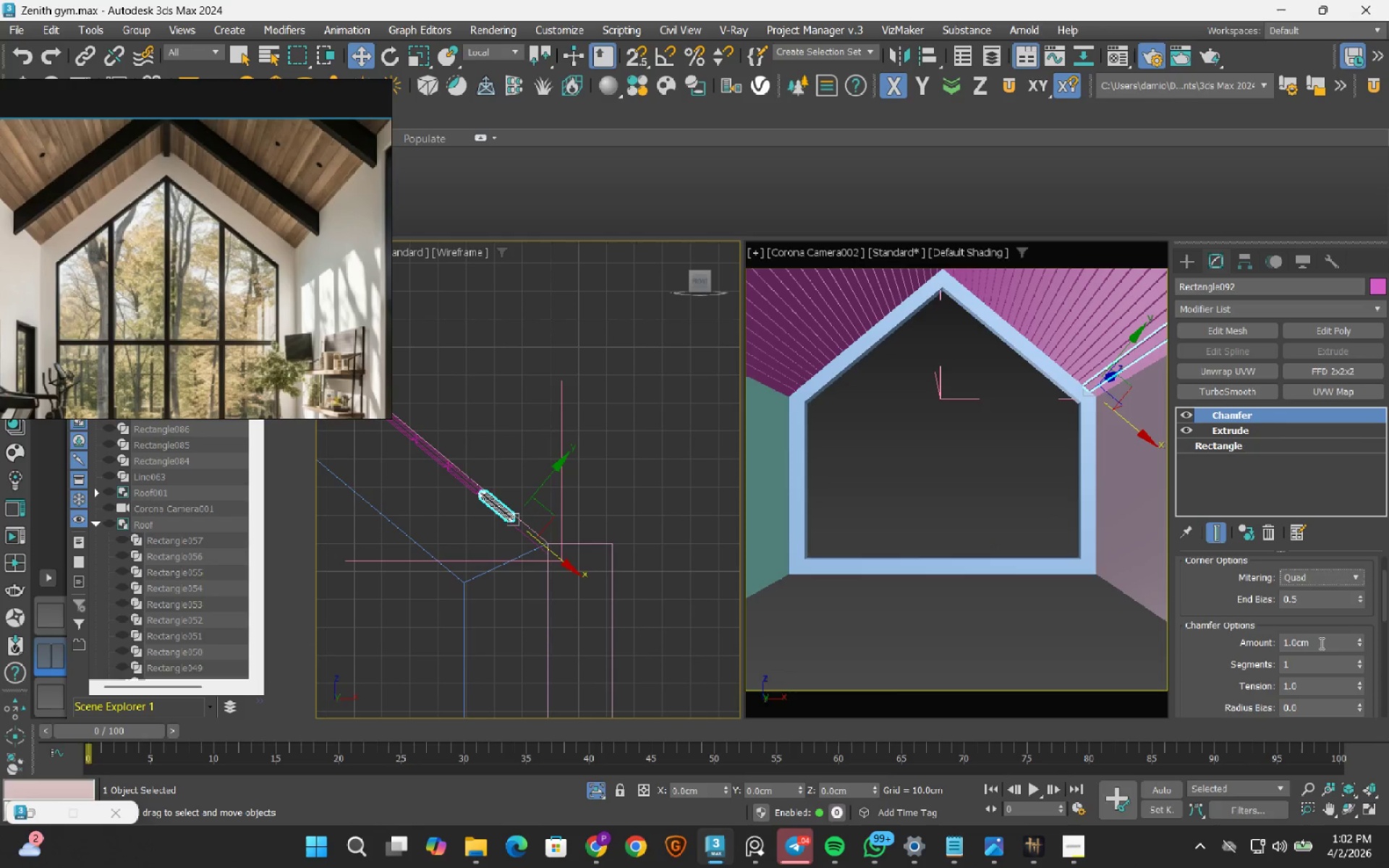 
double_click([1320, 643])
 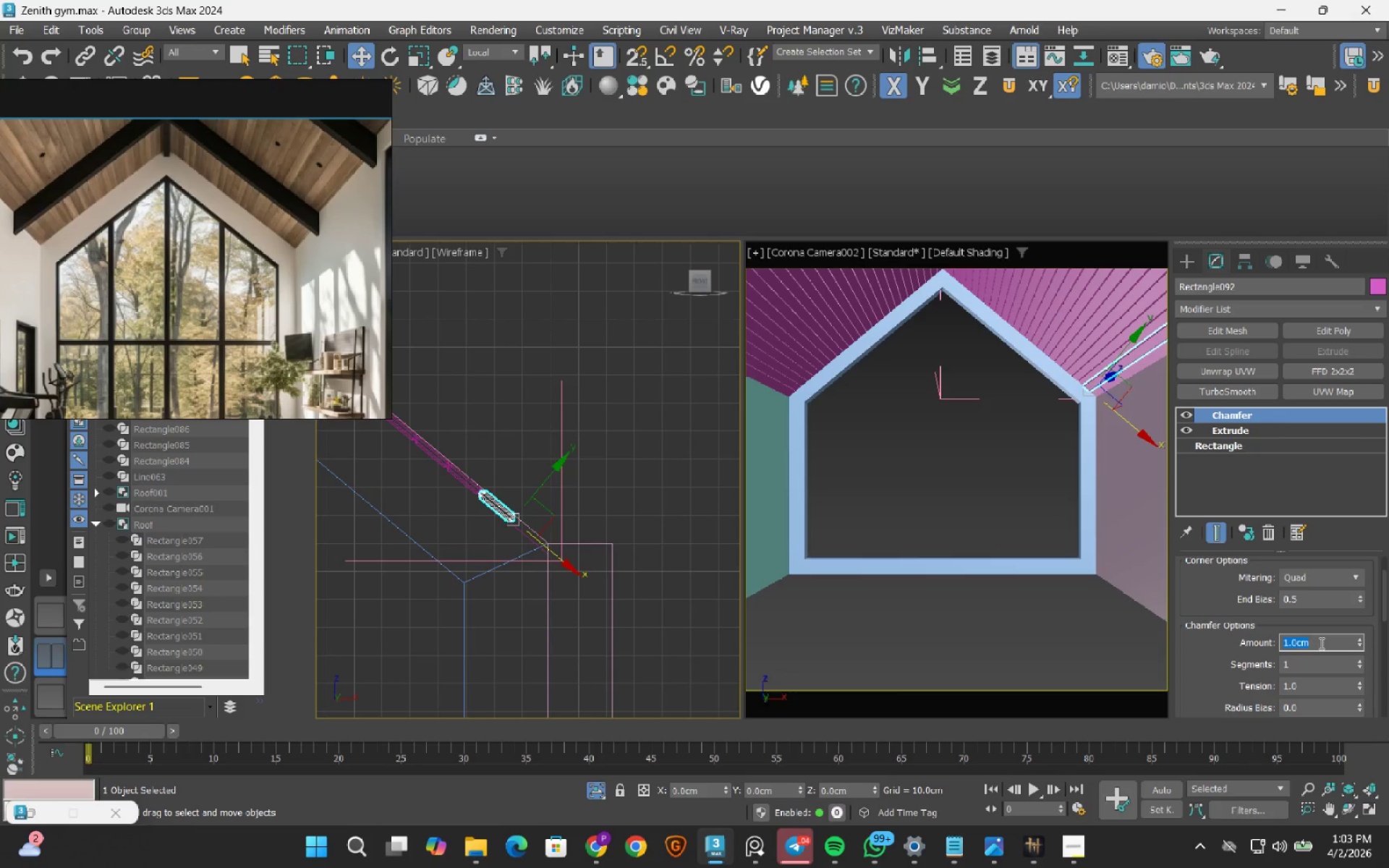 
key(NumpadDecimal)
 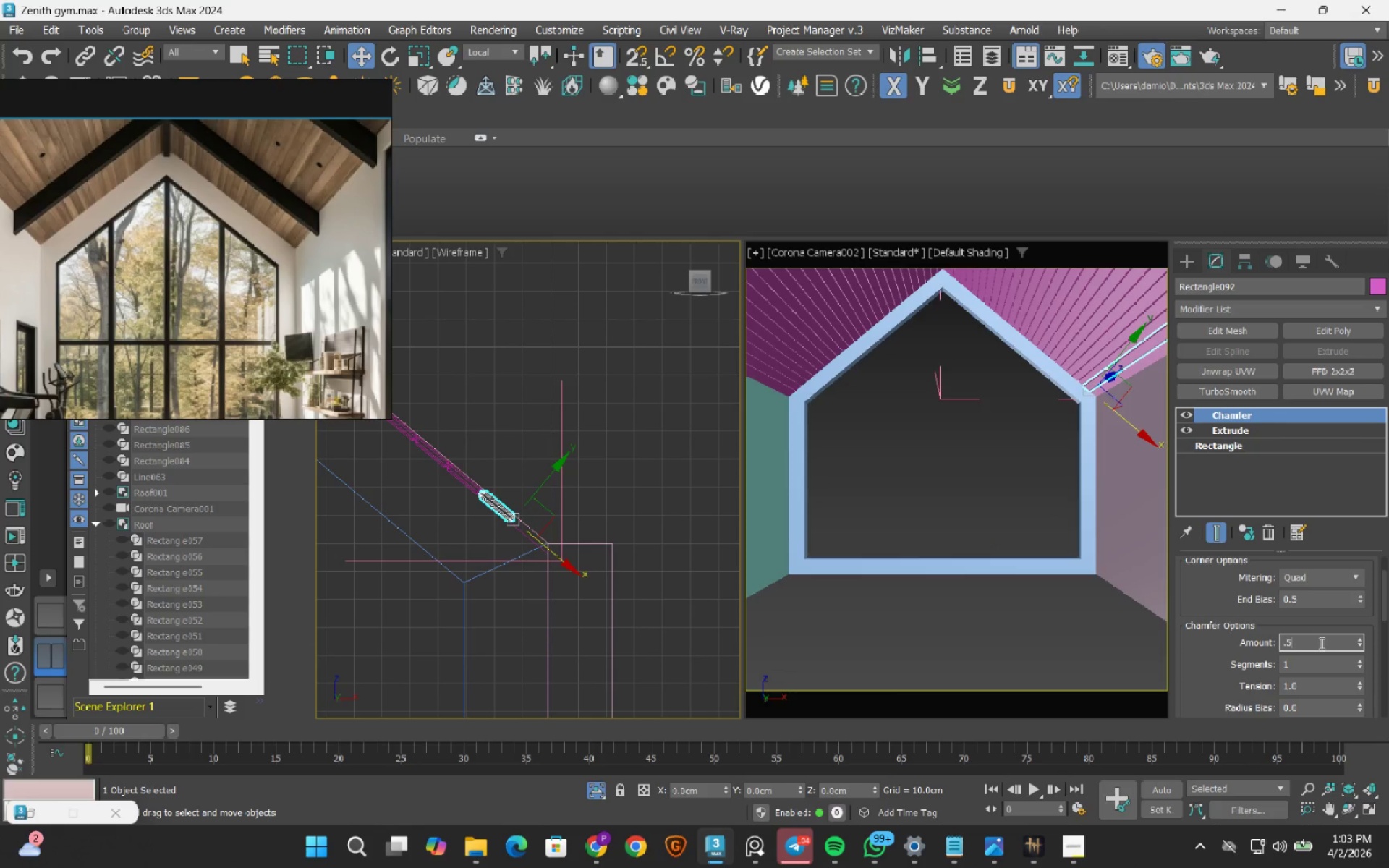 
key(Numpad5)
 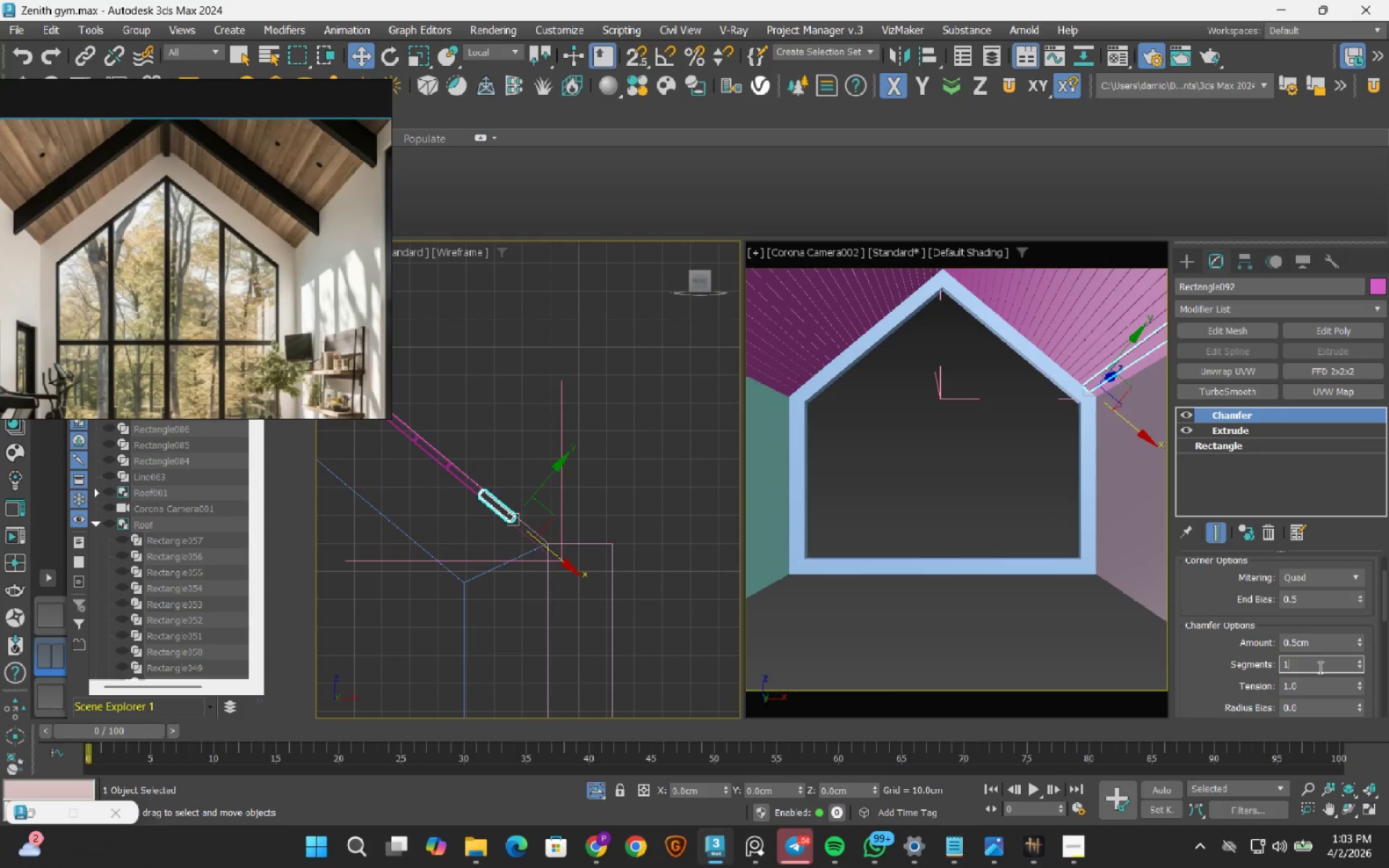 
double_click([1319, 667])
 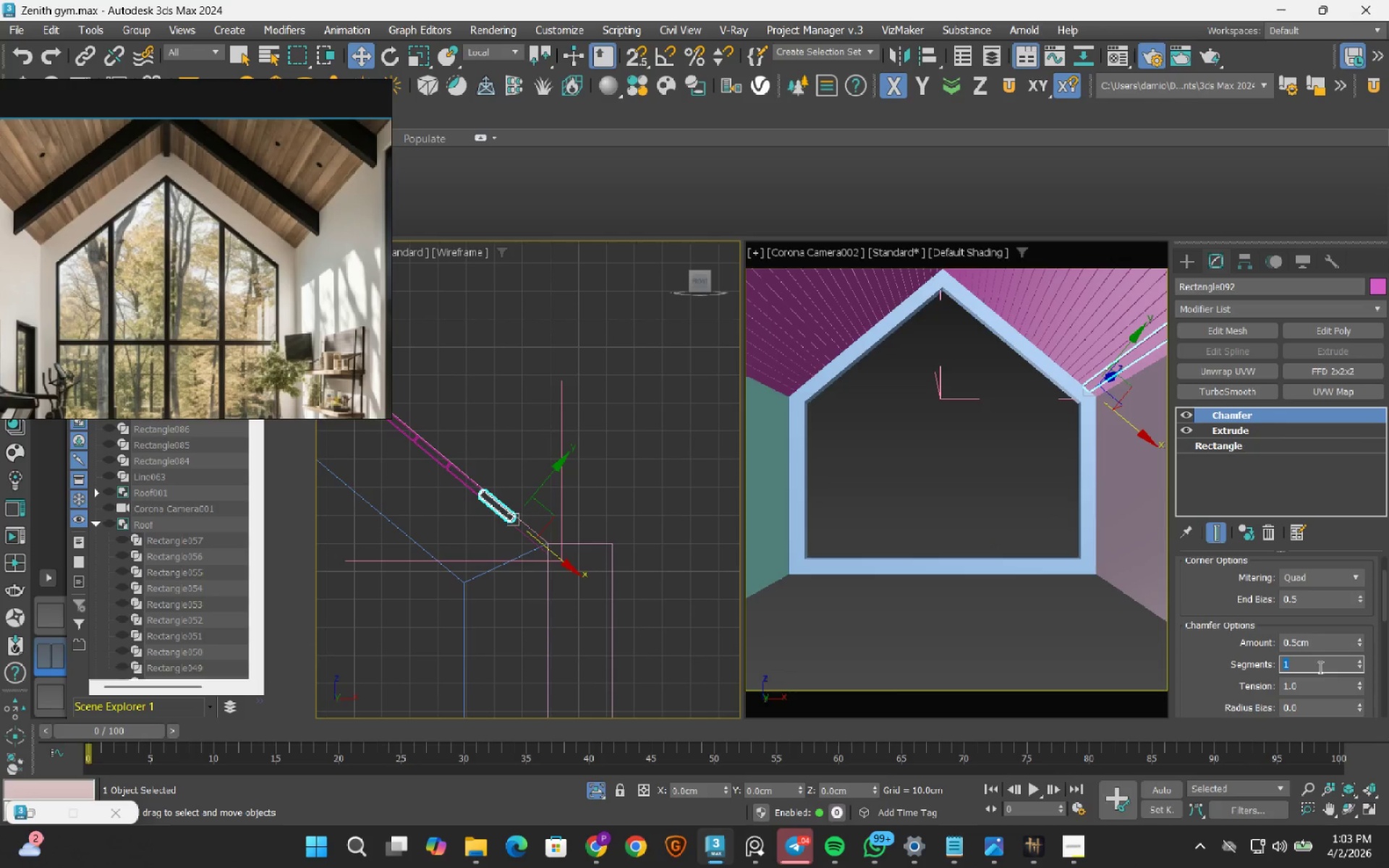 
key(Numpad2)
 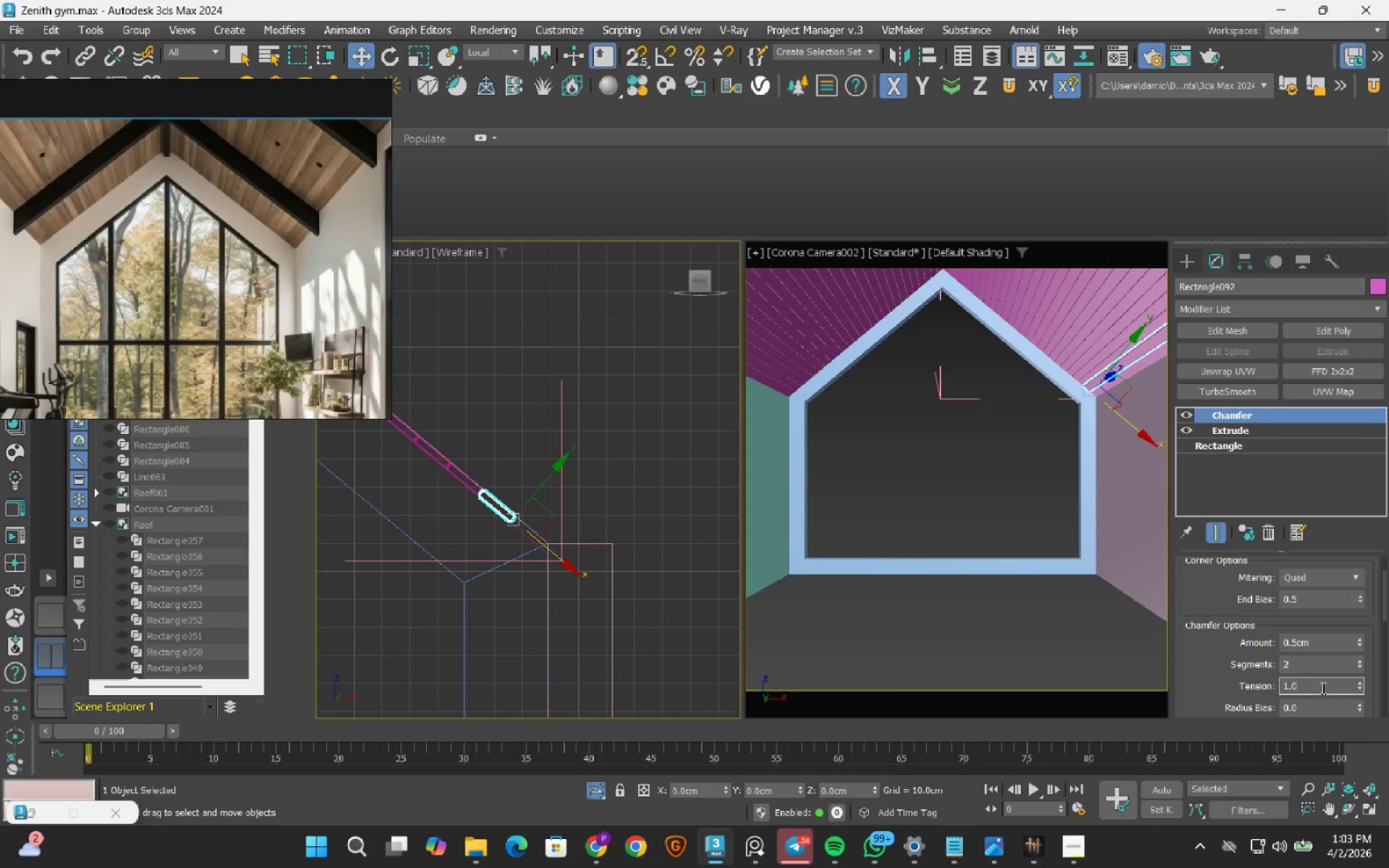 
double_click([1322, 688])
 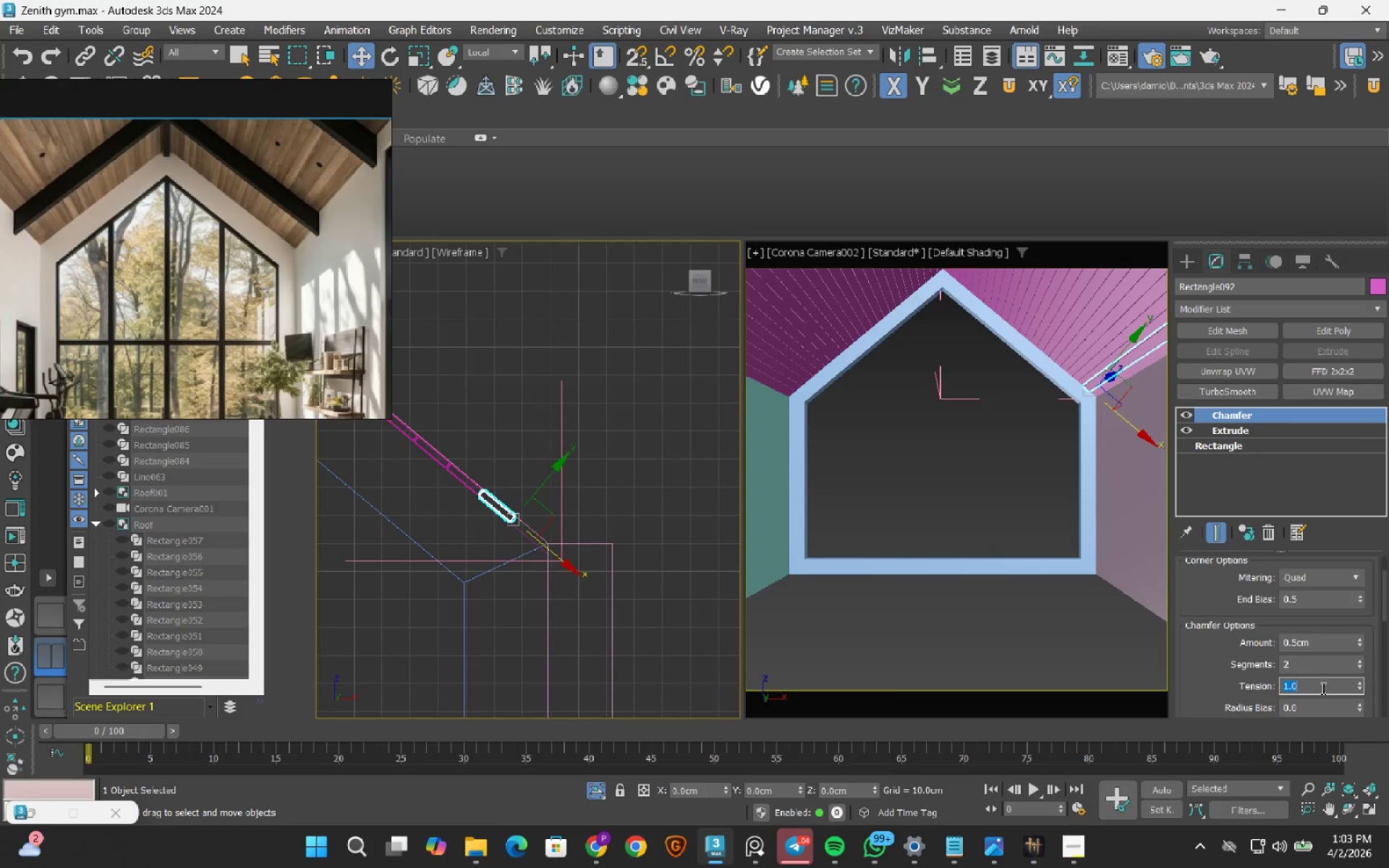 
key(NumpadDecimal)
 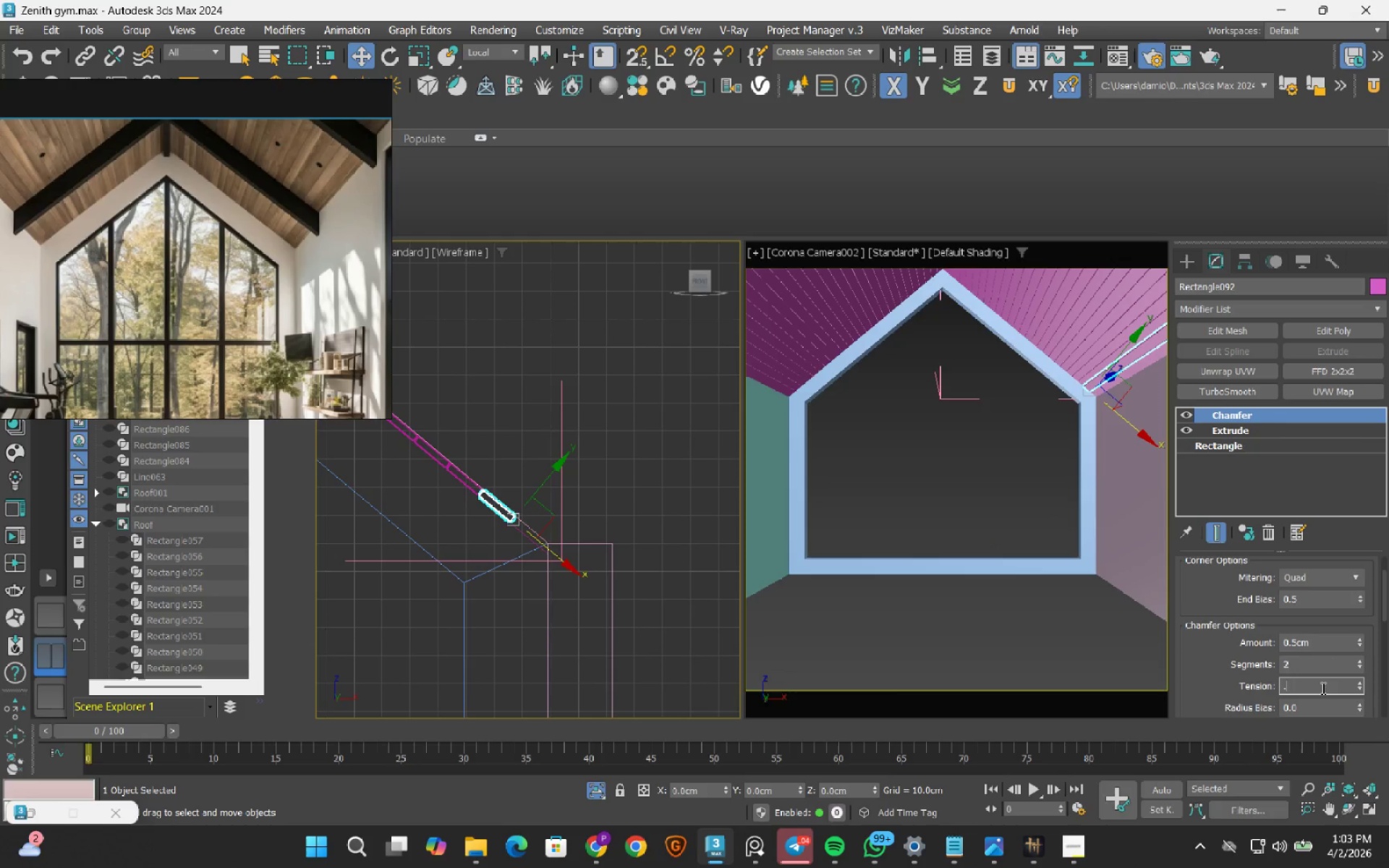 
key(Numpad5)
 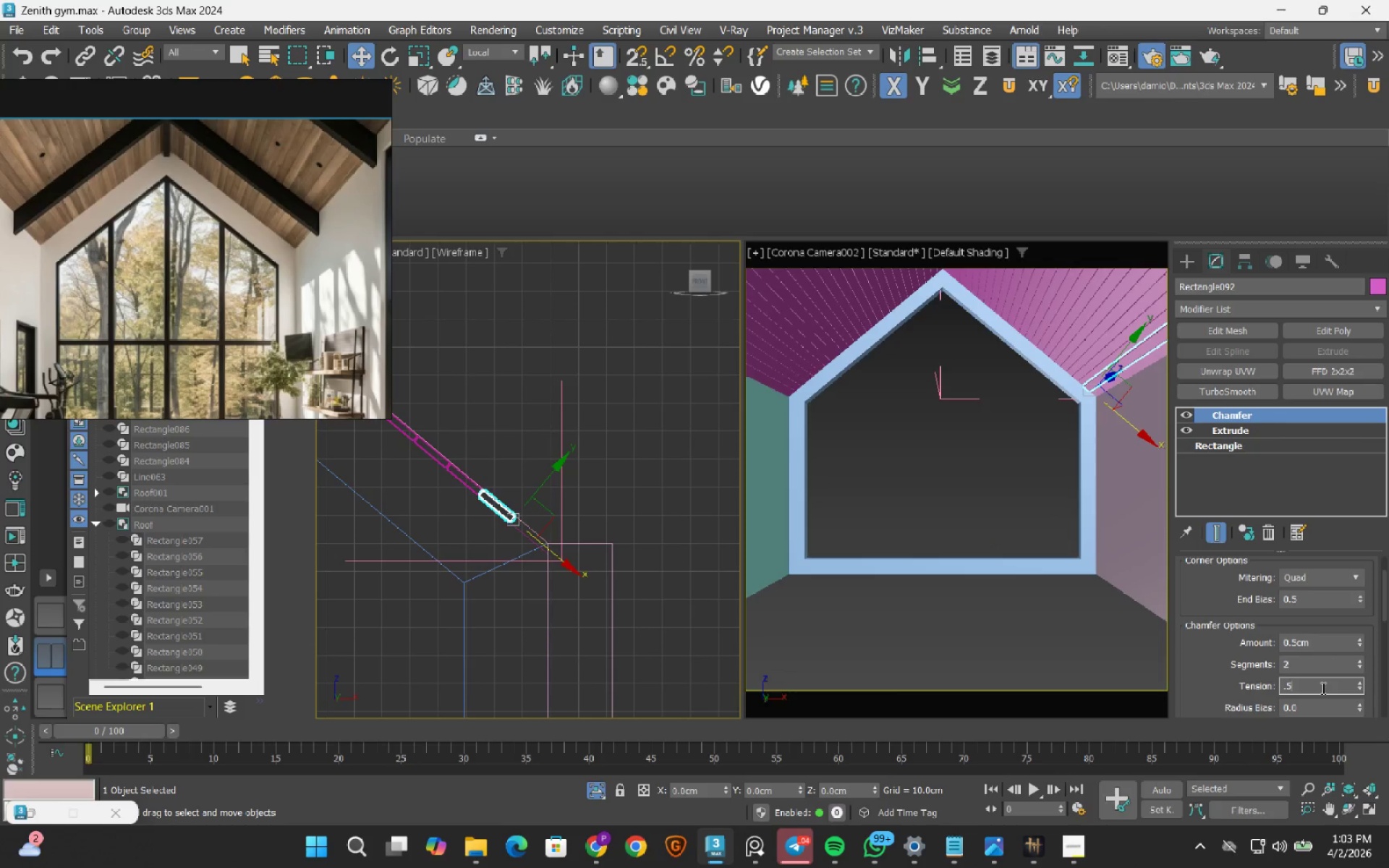 
key(NumpadEnter)
 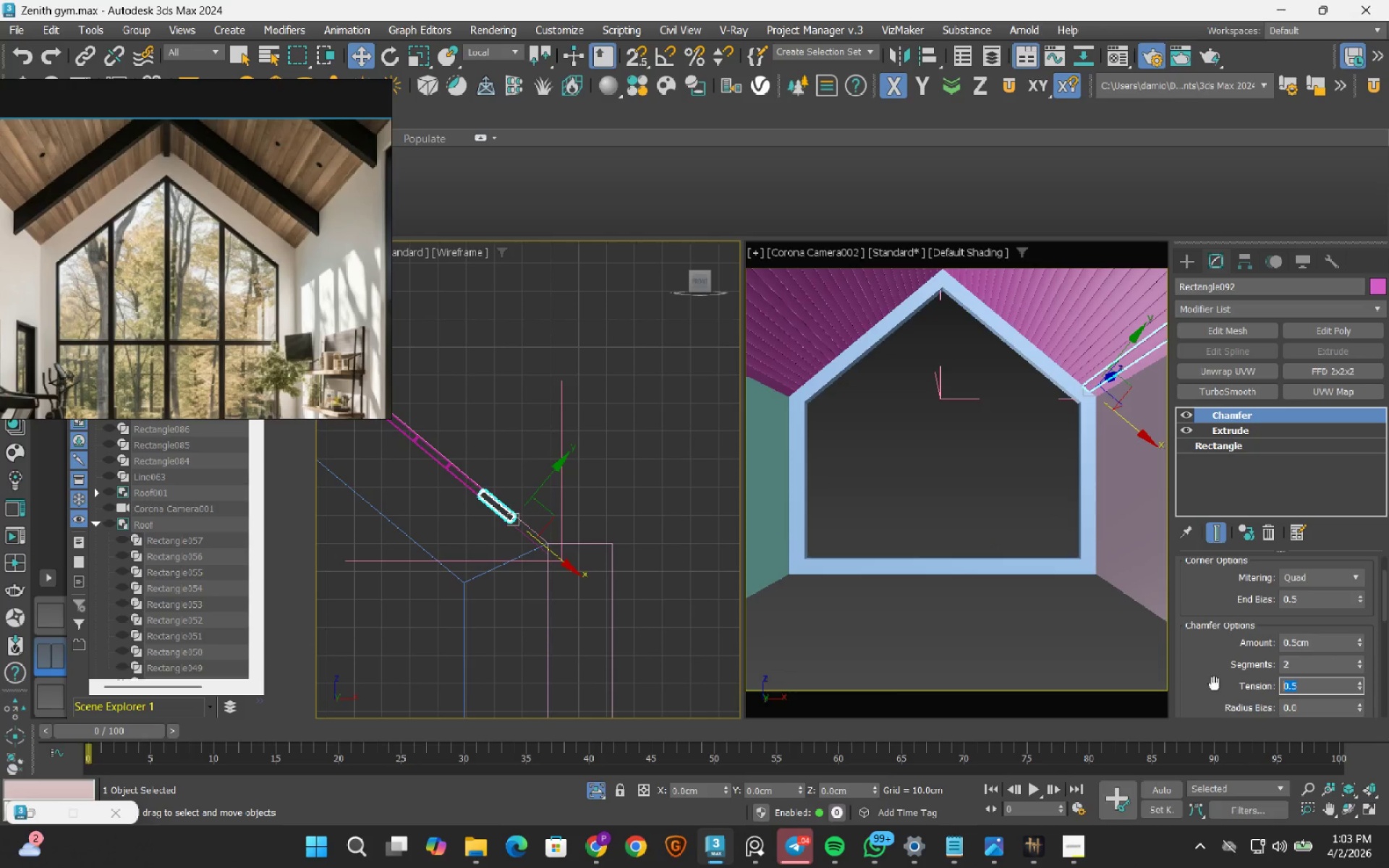 
scroll: coordinate [1178, 620], scroll_direction: down, amount: 20.0
 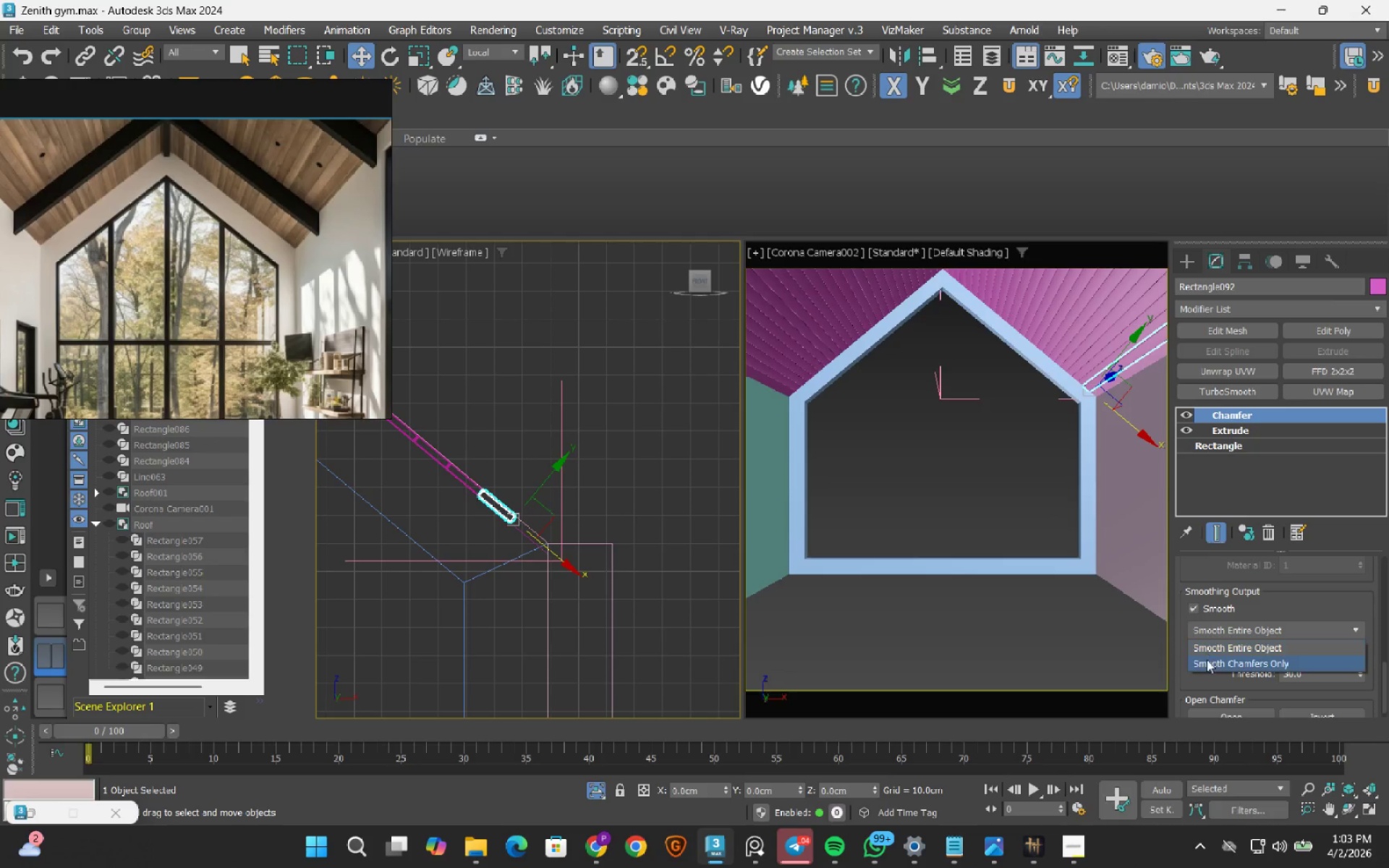 
left_click([1208, 663])
 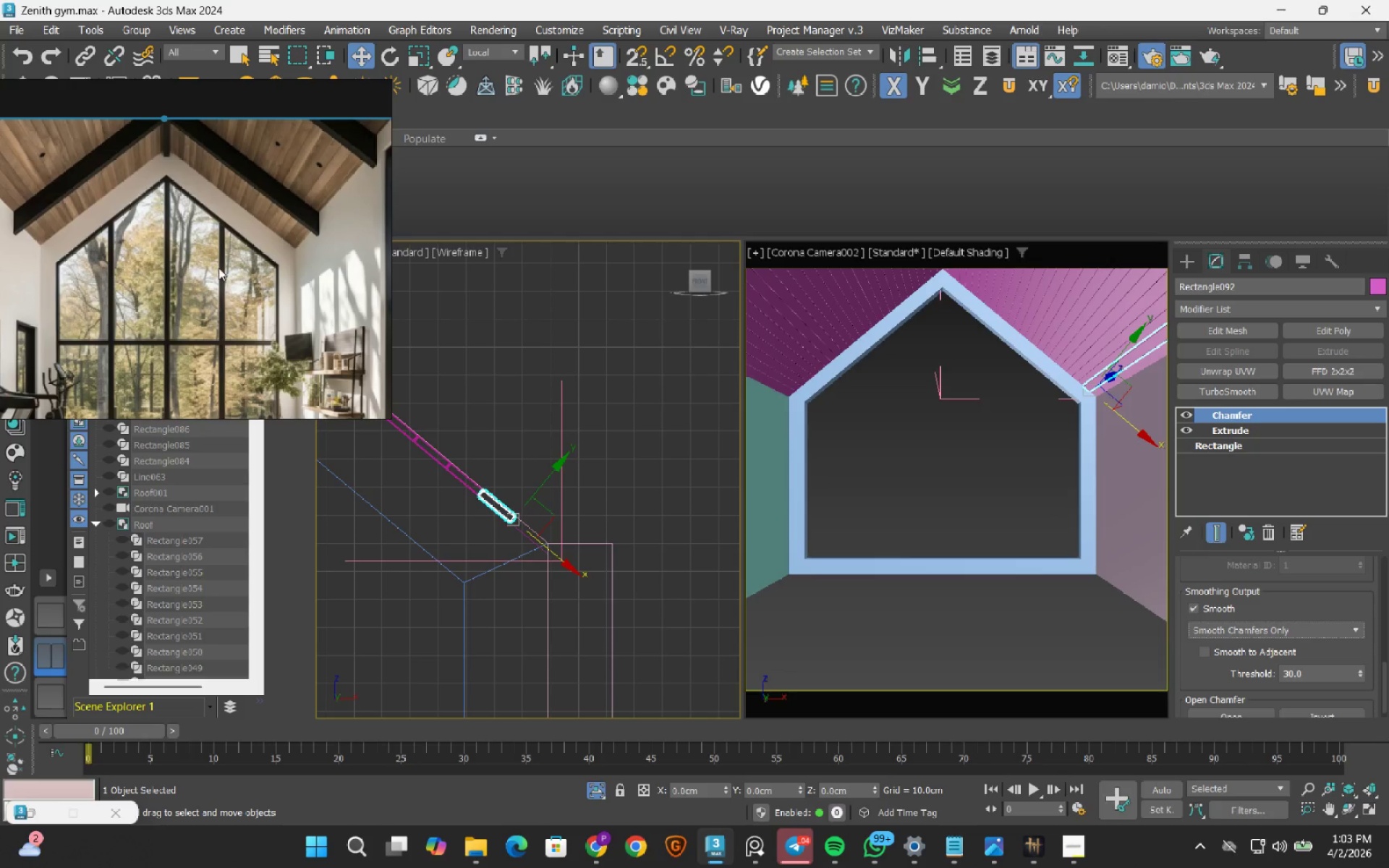 
scroll: coordinate [529, 520], scroll_direction: up, amount: 6.0
 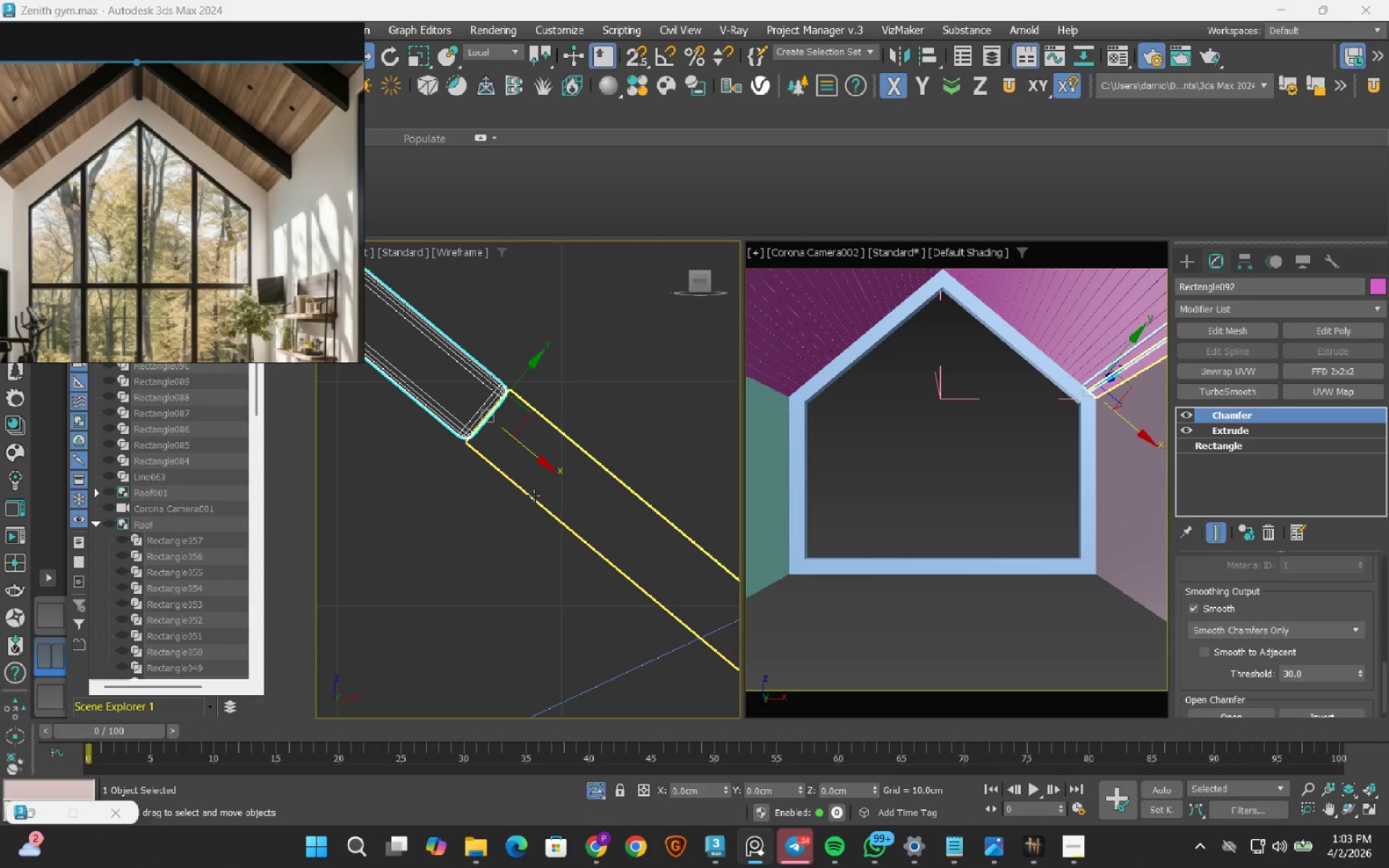 
left_click([534, 495])
 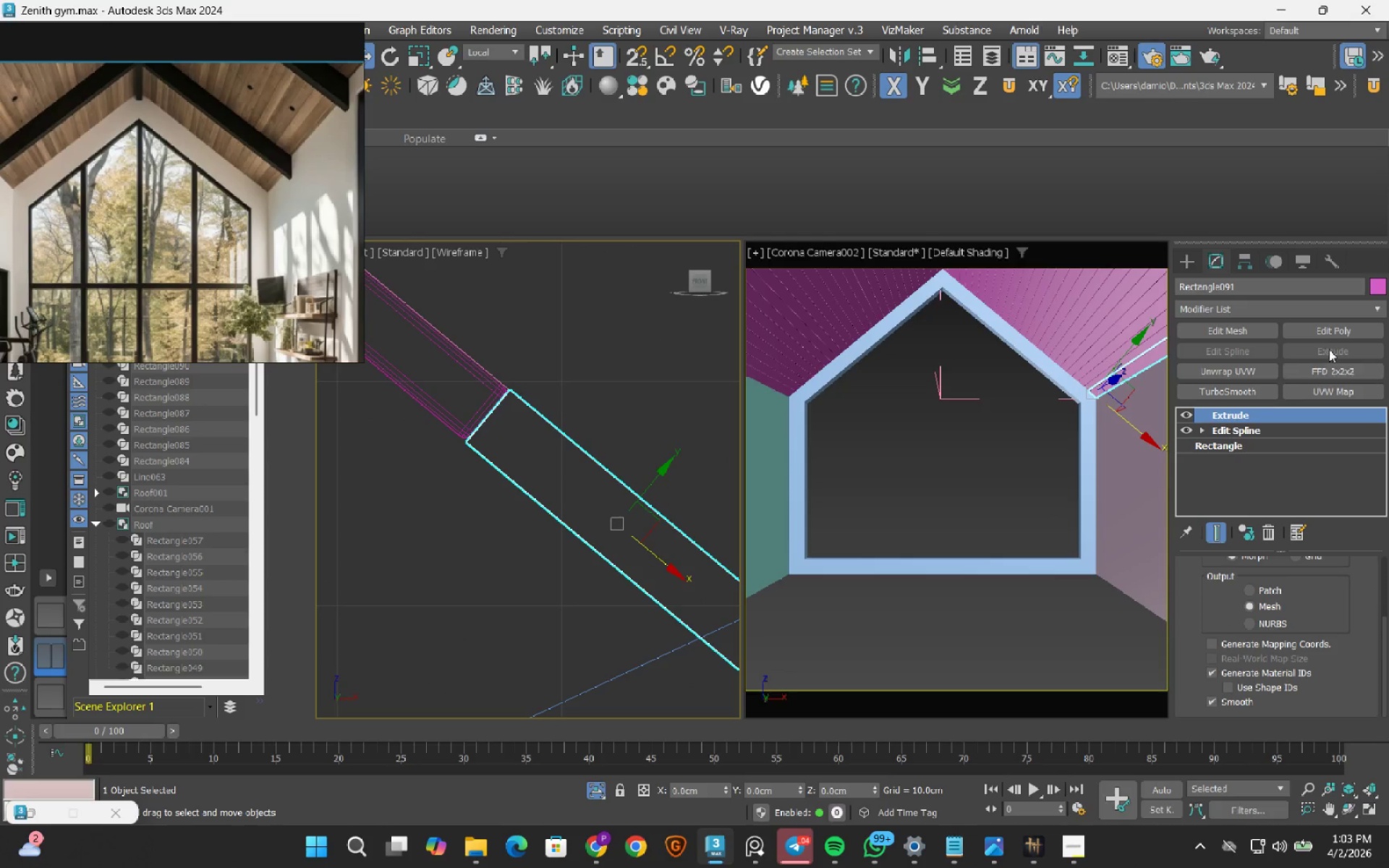 
left_click([1256, 304])
 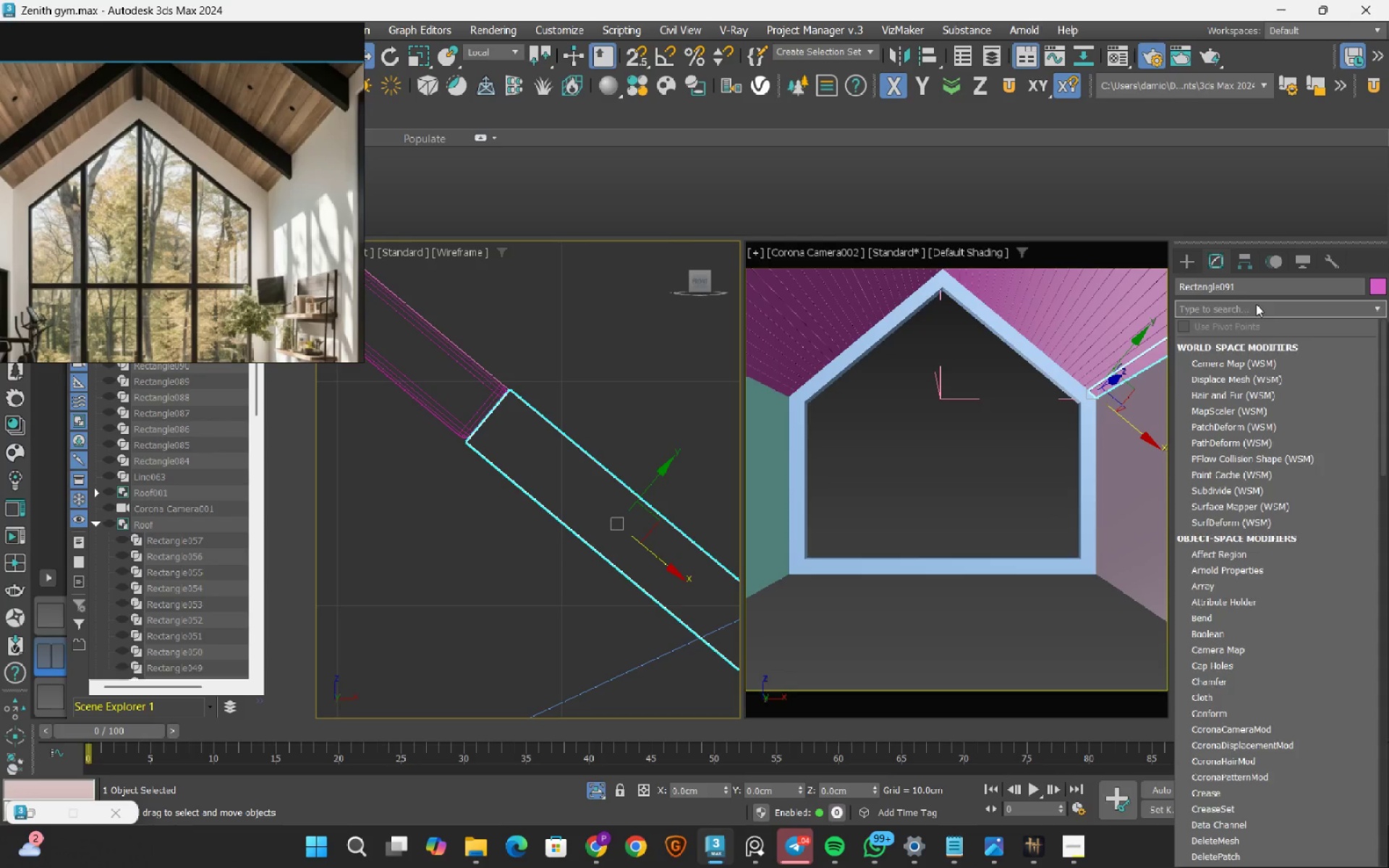 
type(chamf)
 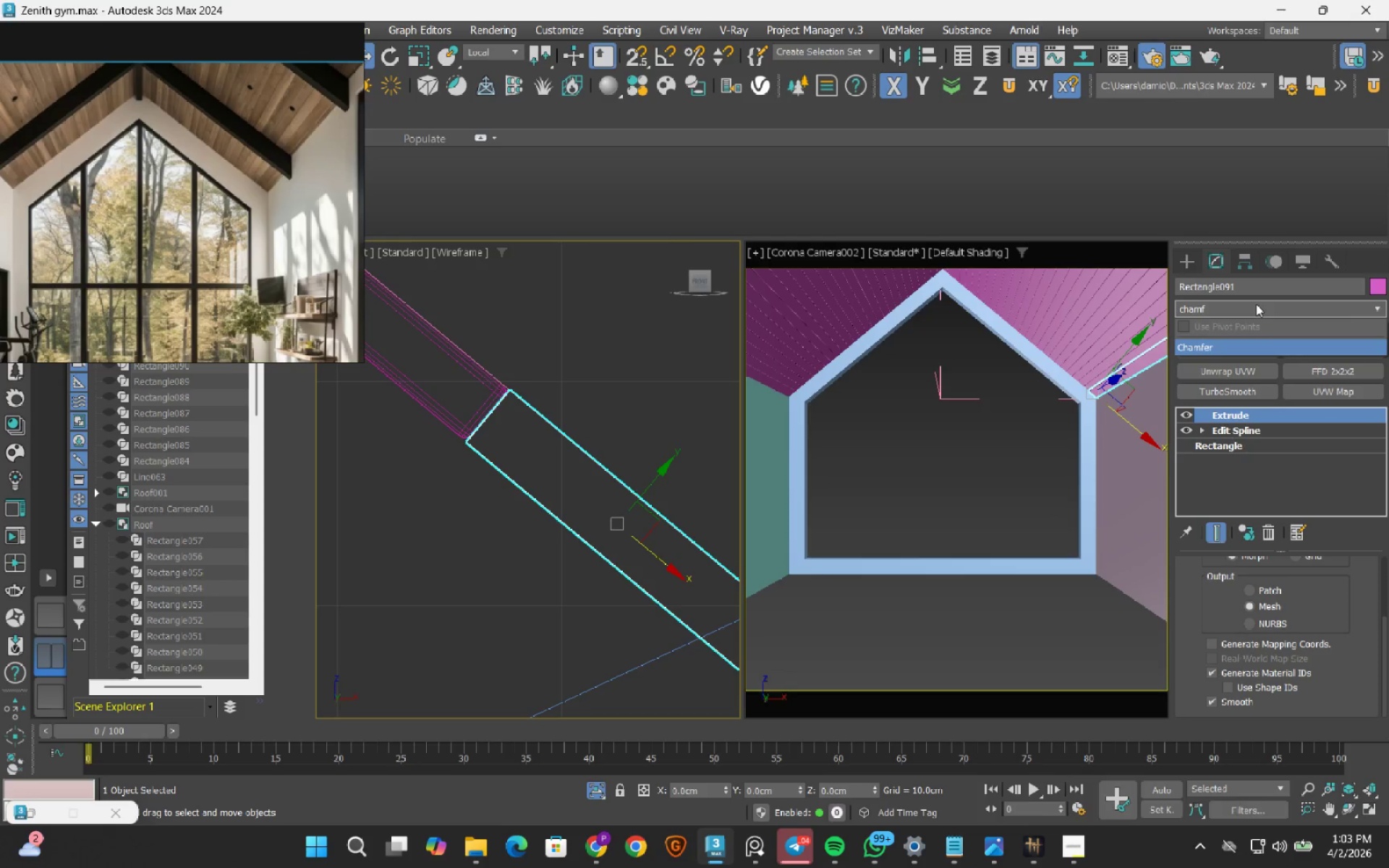 
key(Enter)
 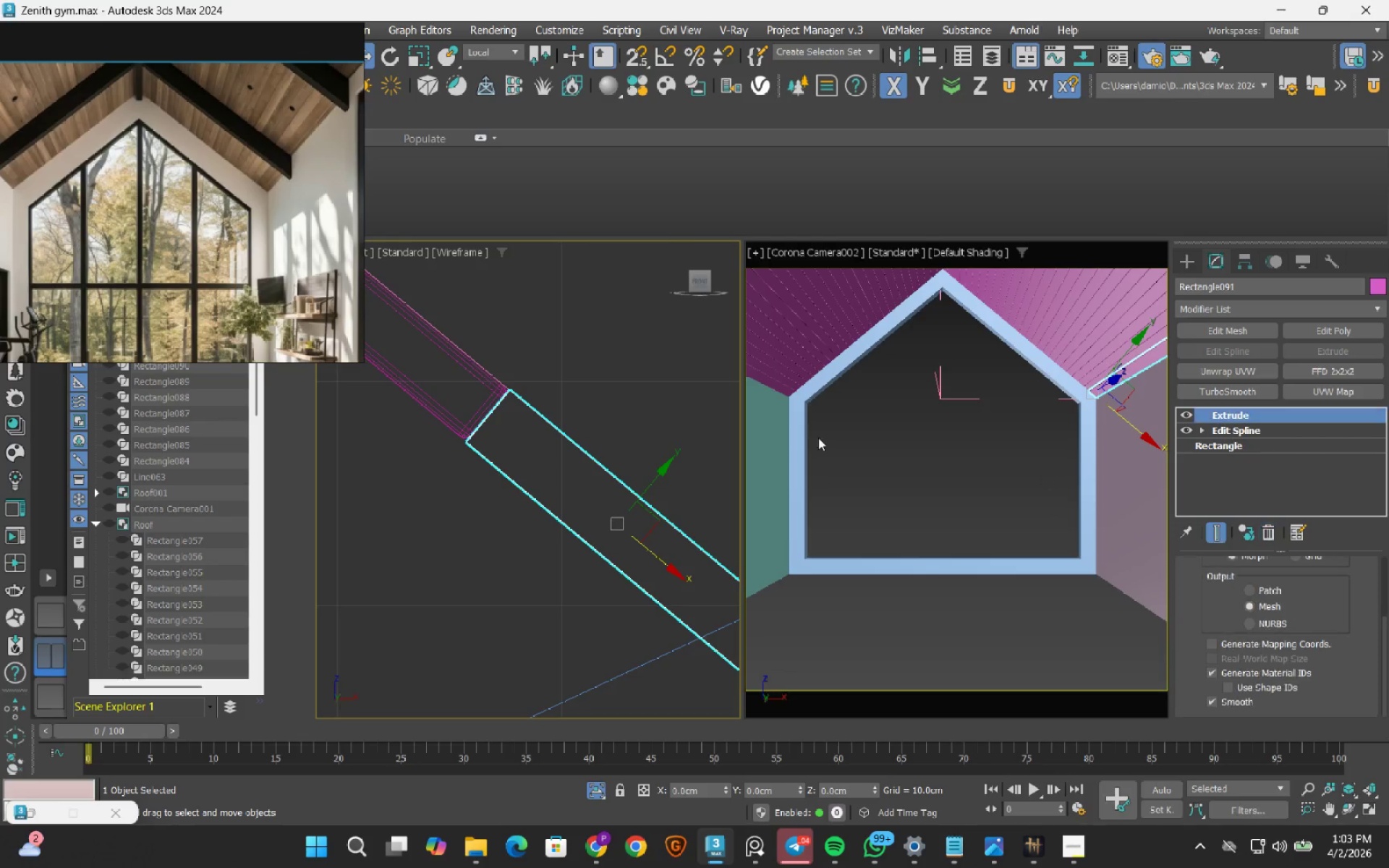 
left_click([437, 417])
 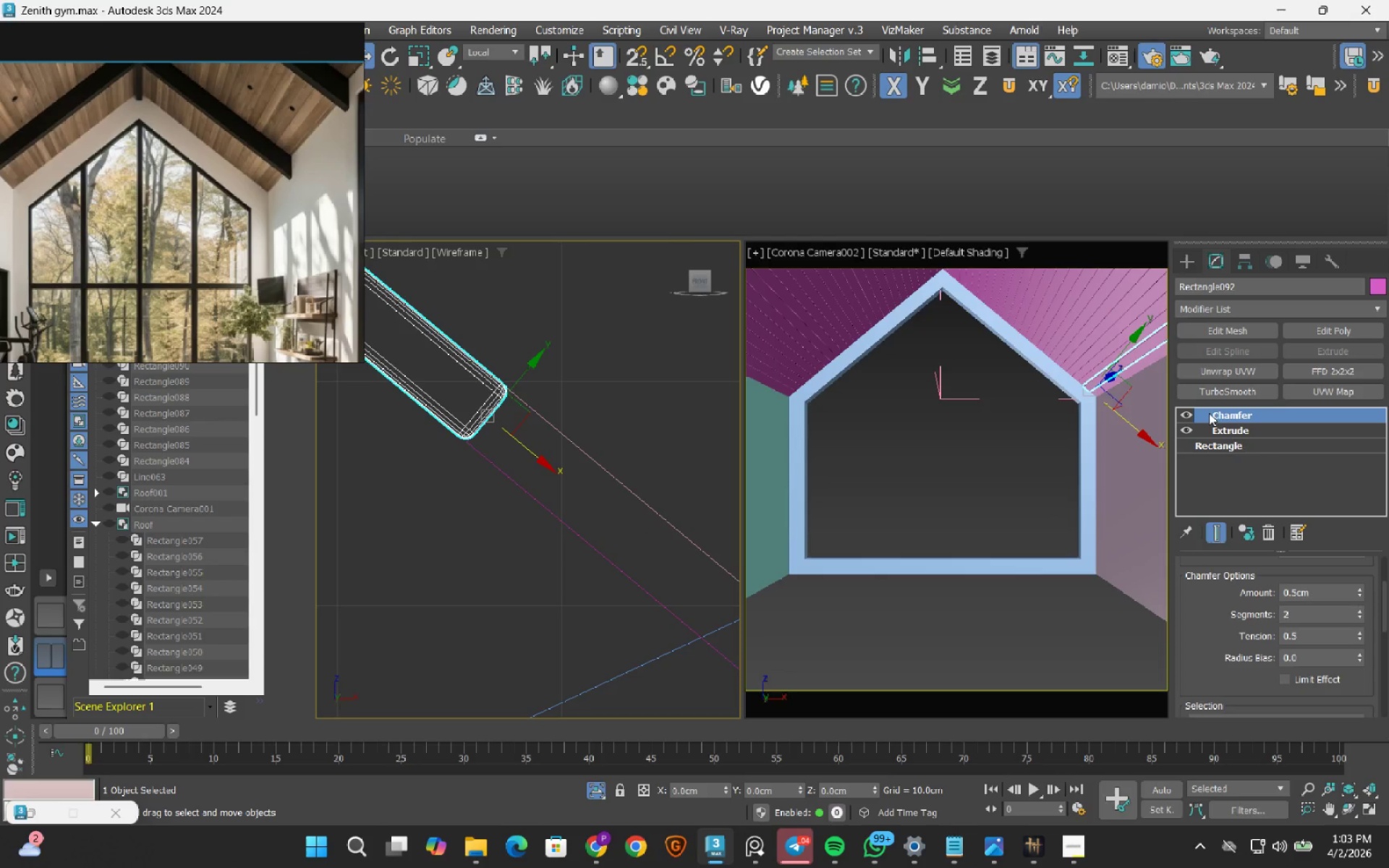 
right_click([1218, 413])
 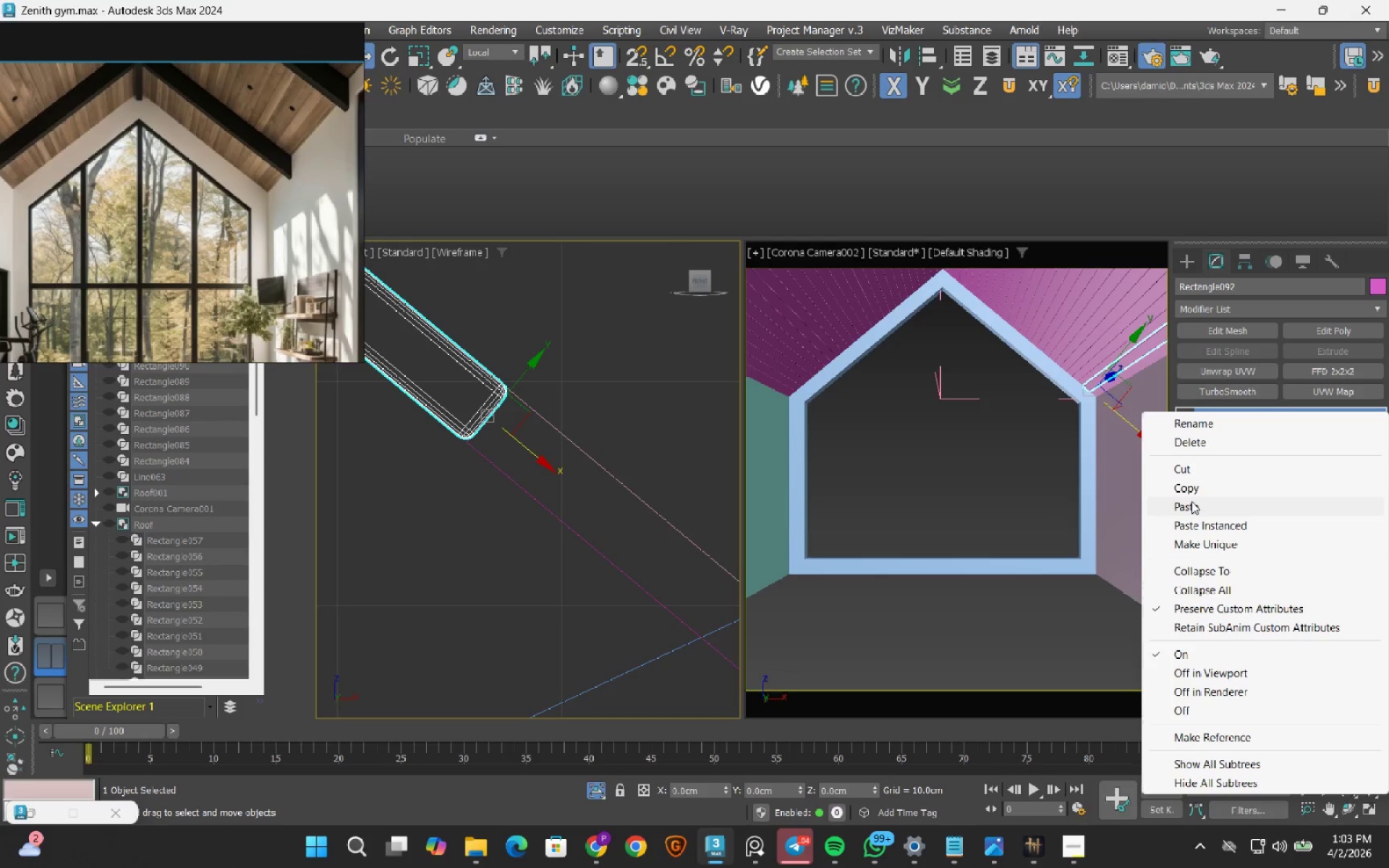 
left_click([1193, 490])
 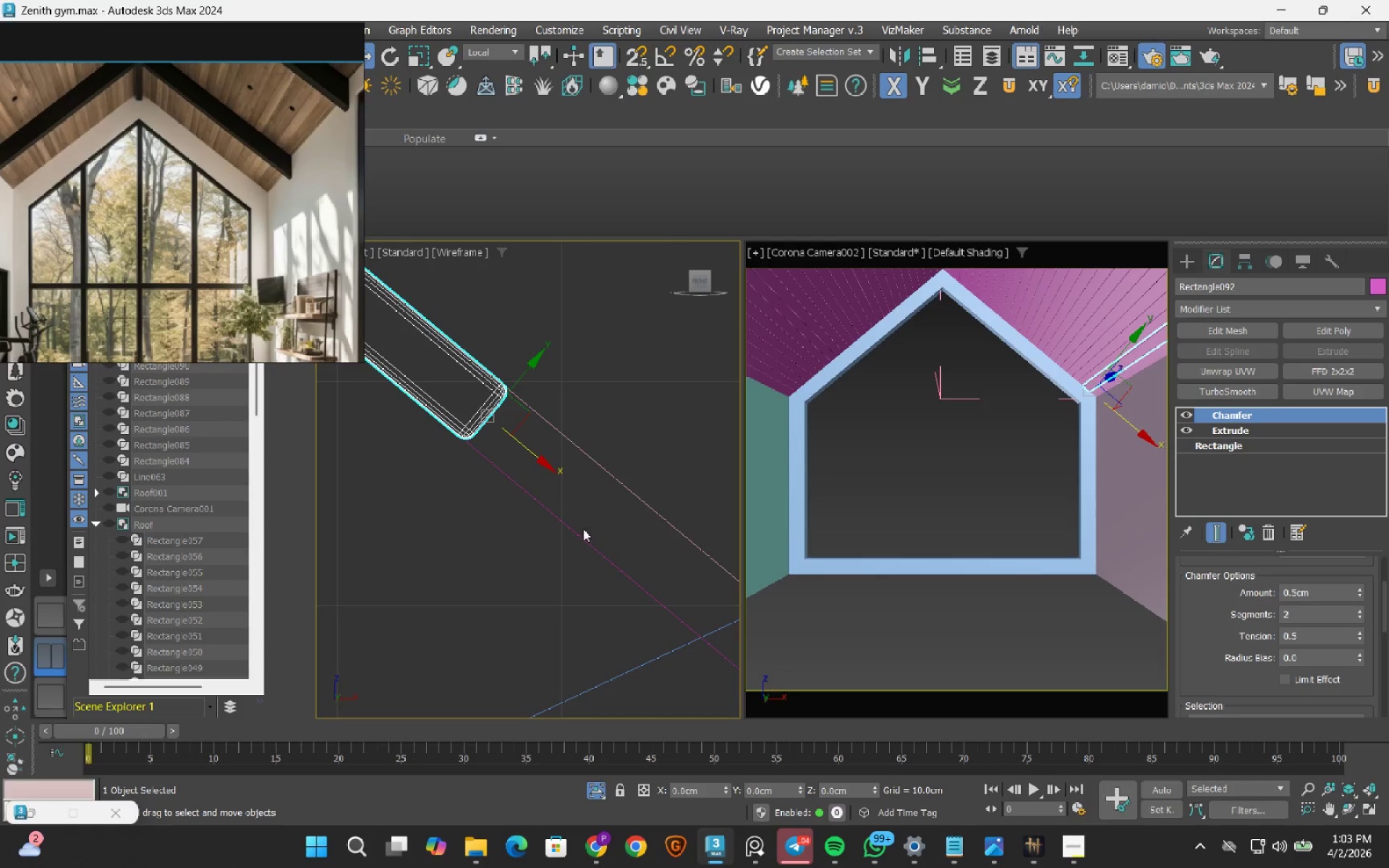 
left_click([581, 535])
 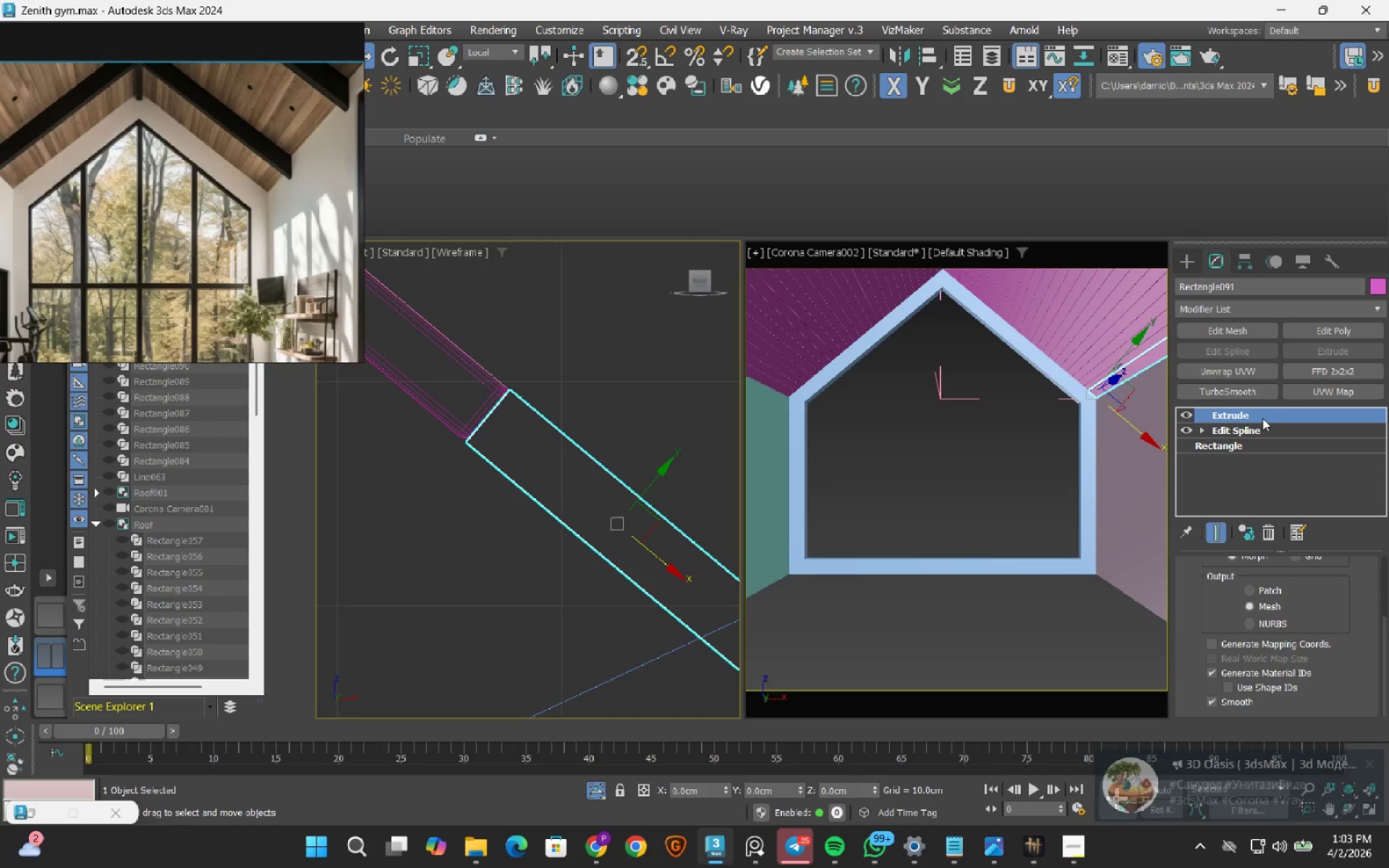 
right_click([1262, 418])
 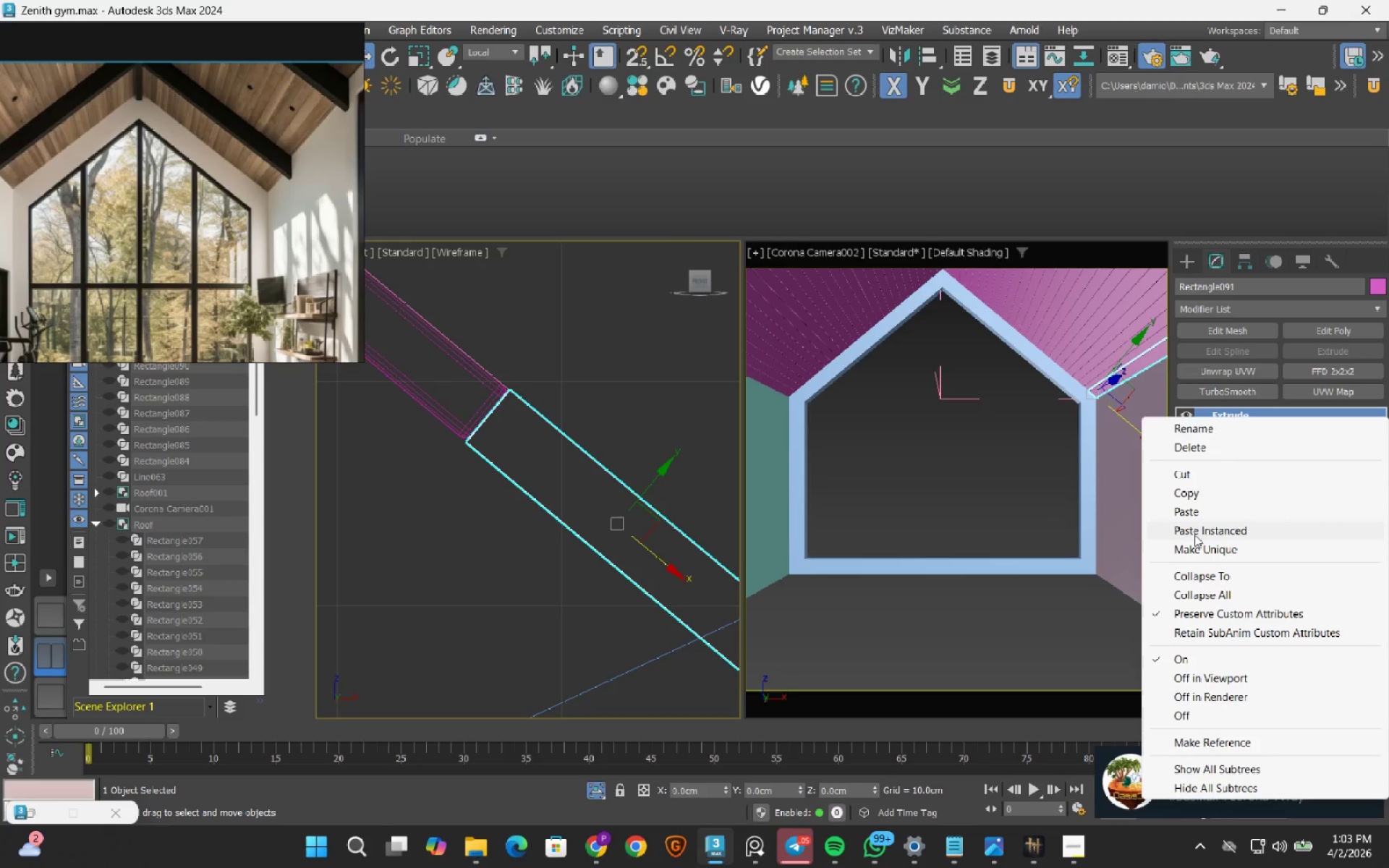 
left_click([1194, 534])
 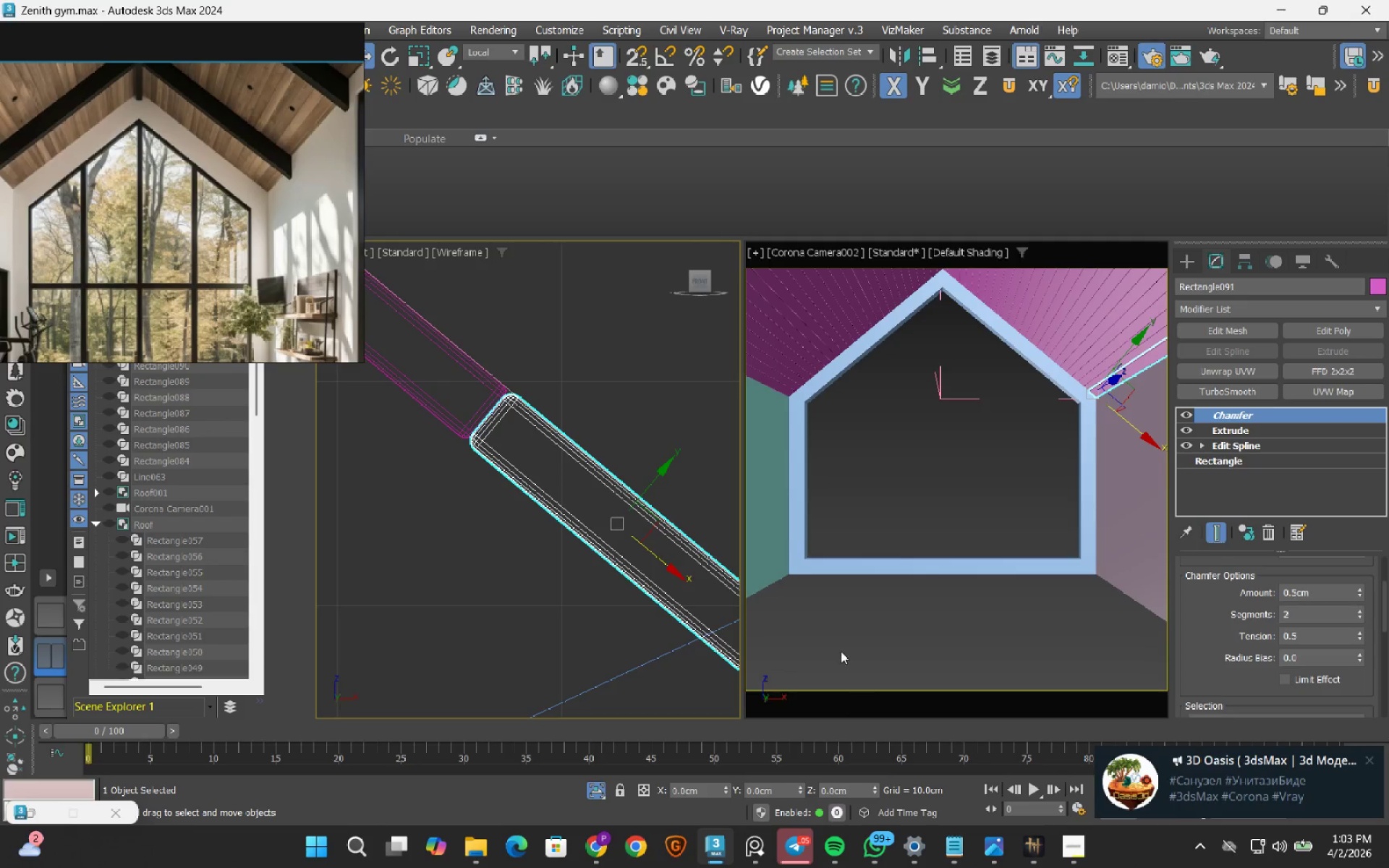 
key(MediaTrackNext)
 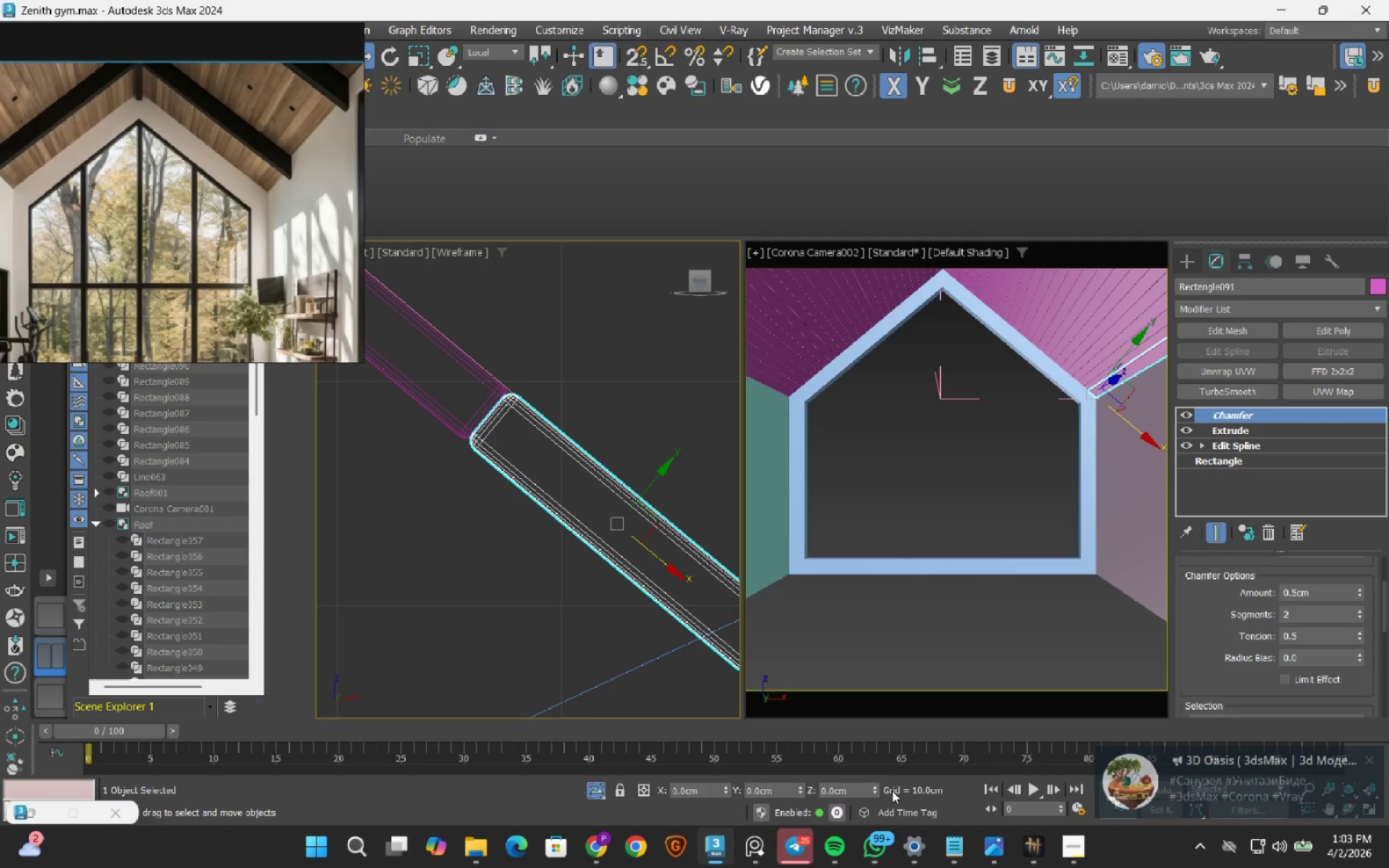 
scroll: coordinate [509, 511], scroll_direction: down, amount: 14.0
 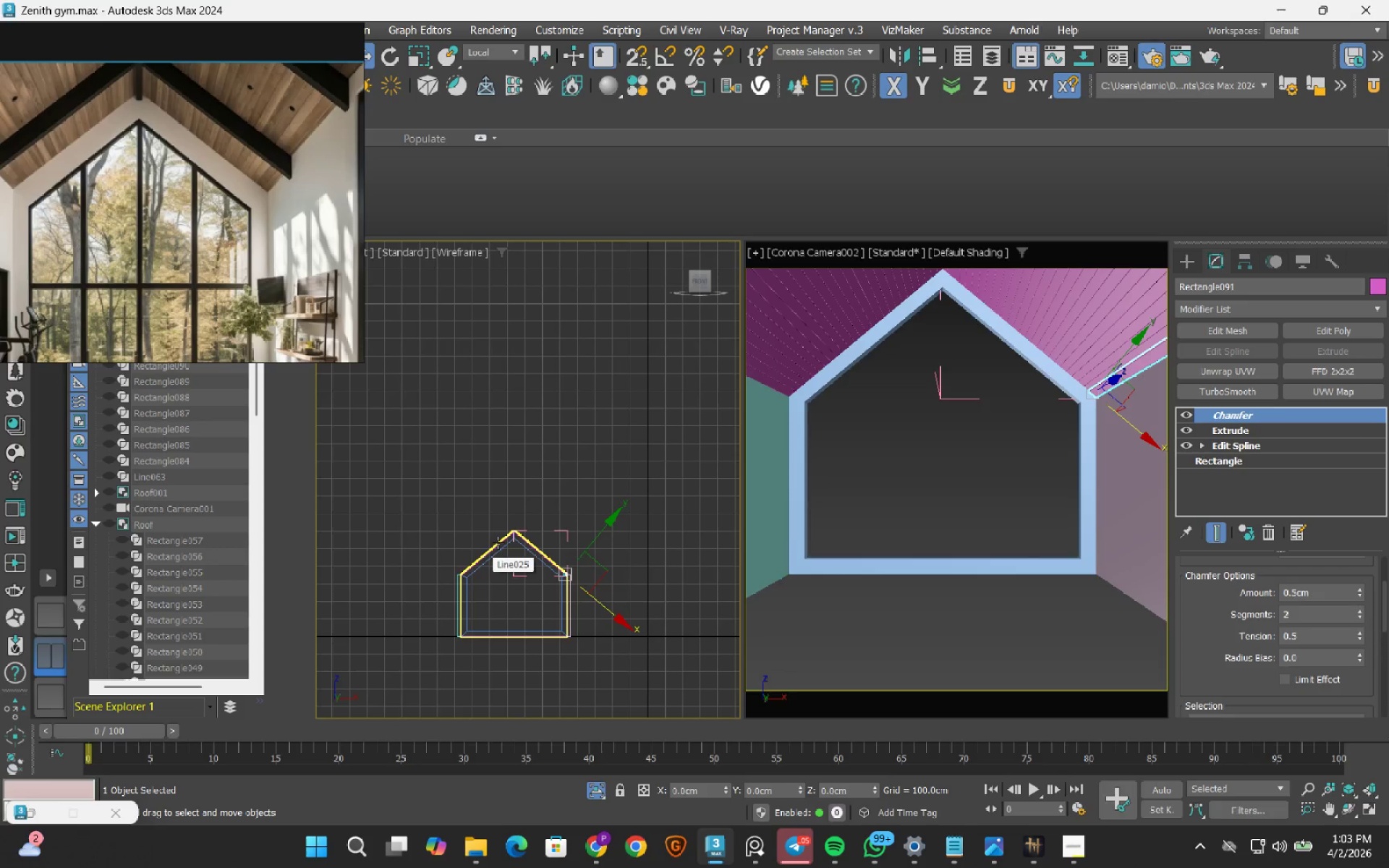 
left_click_drag(start_coordinate=[614, 463], to_coordinate=[558, 519])
 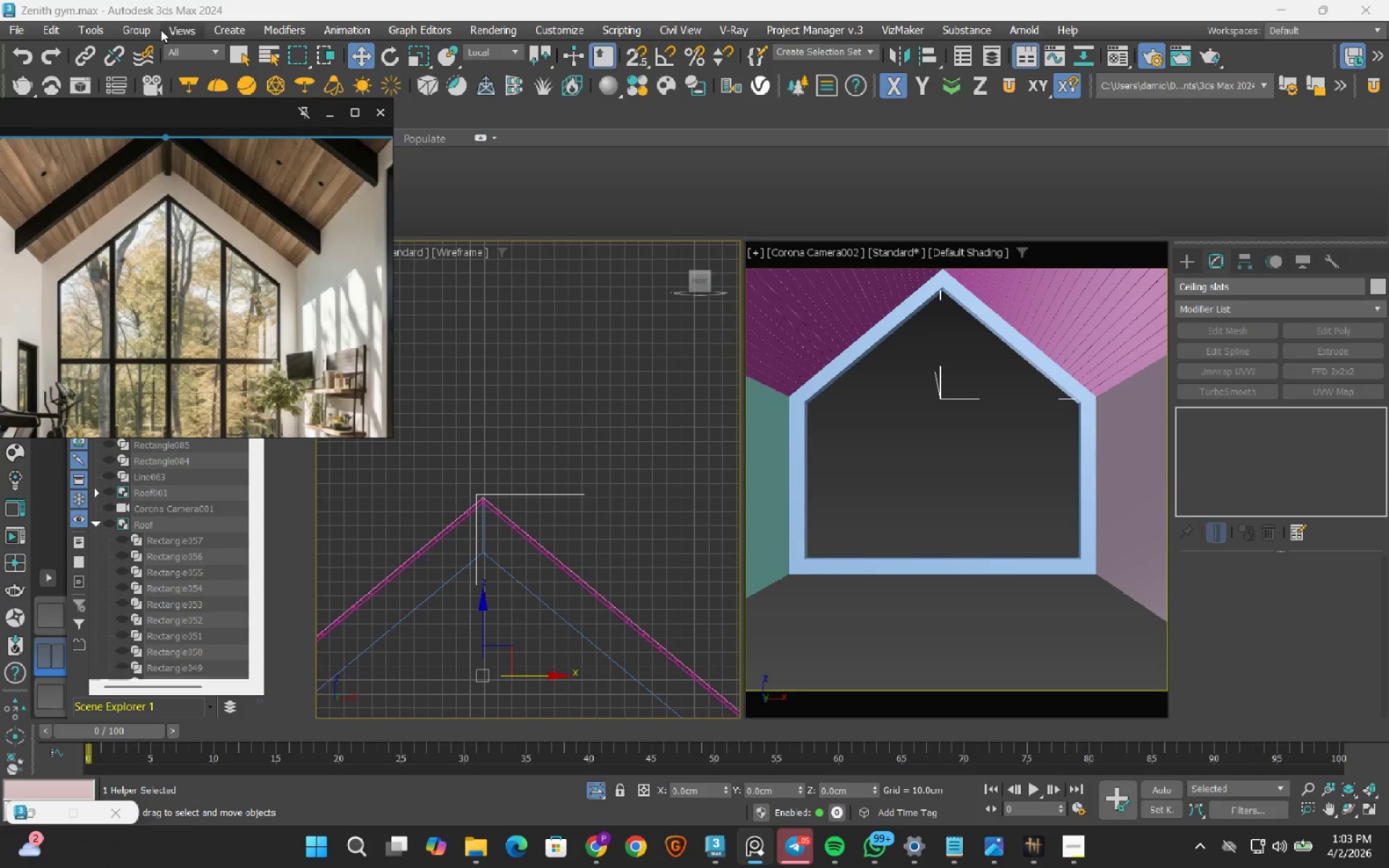 
scroll: coordinate [526, 548], scroll_direction: up, amount: 6.0
 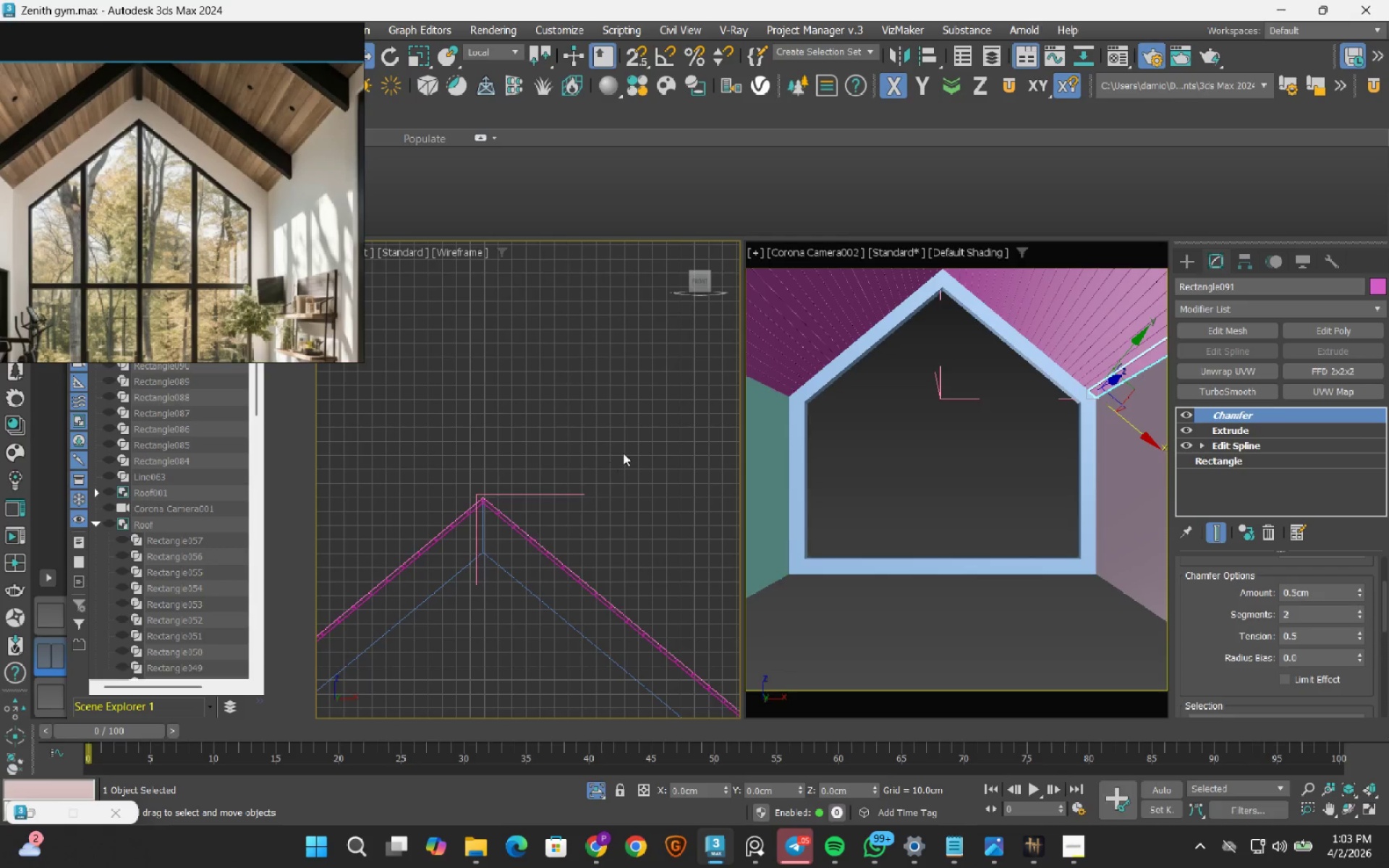 
left_click([147, 31])
 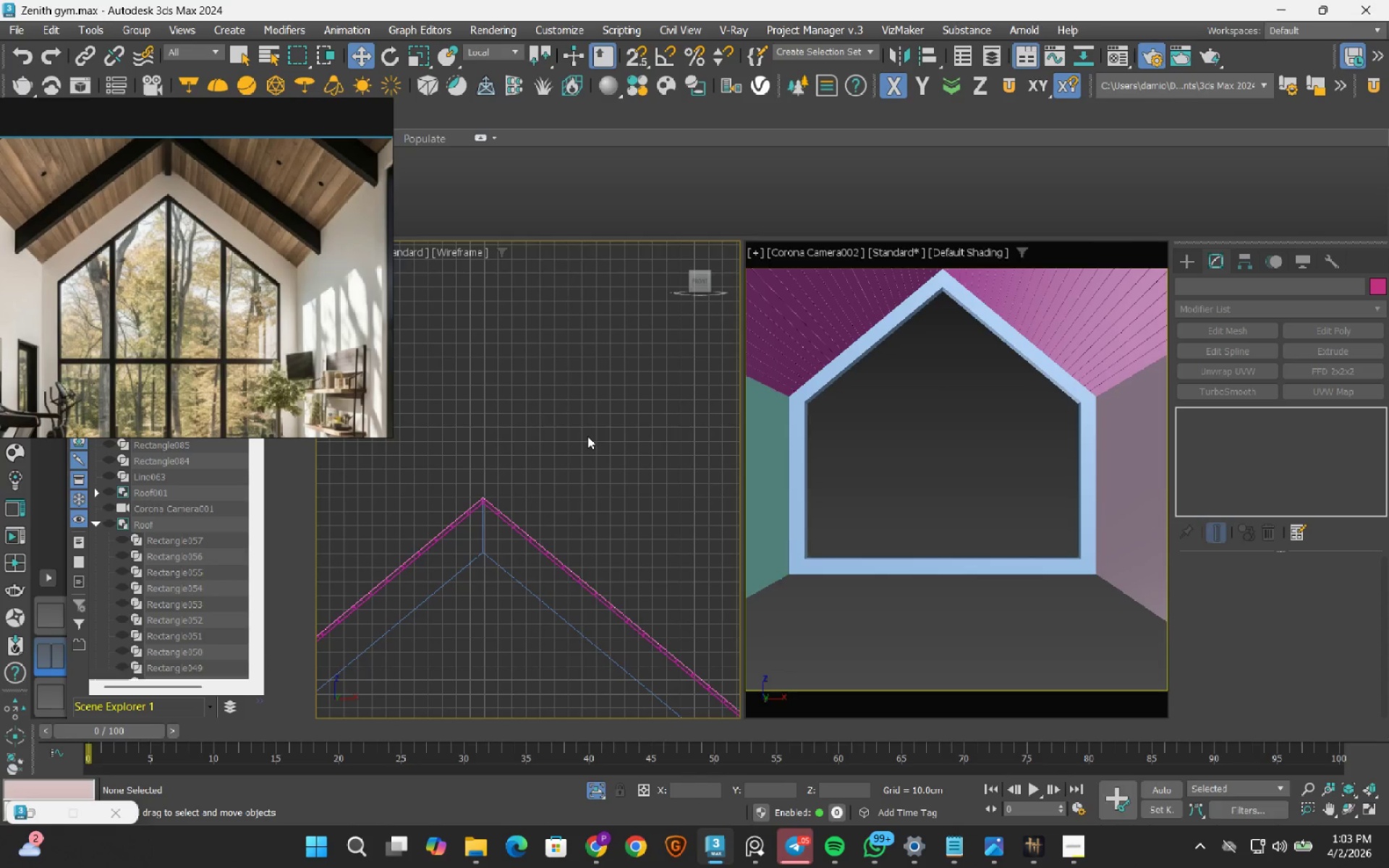 
scroll: coordinate [606, 473], scroll_direction: down, amount: 4.0
 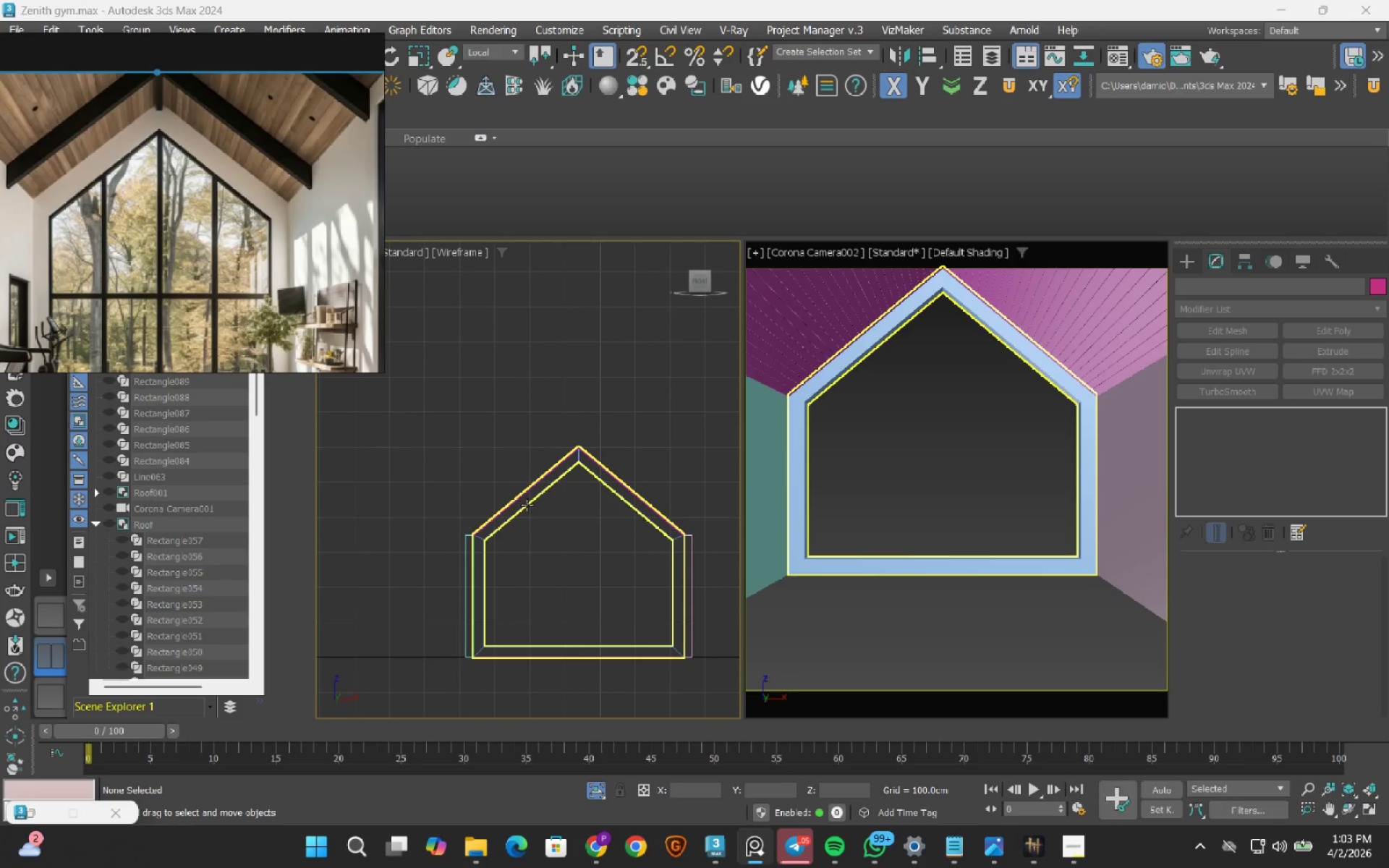 
scroll: coordinate [685, 539], scroll_direction: up, amount: 14.0
 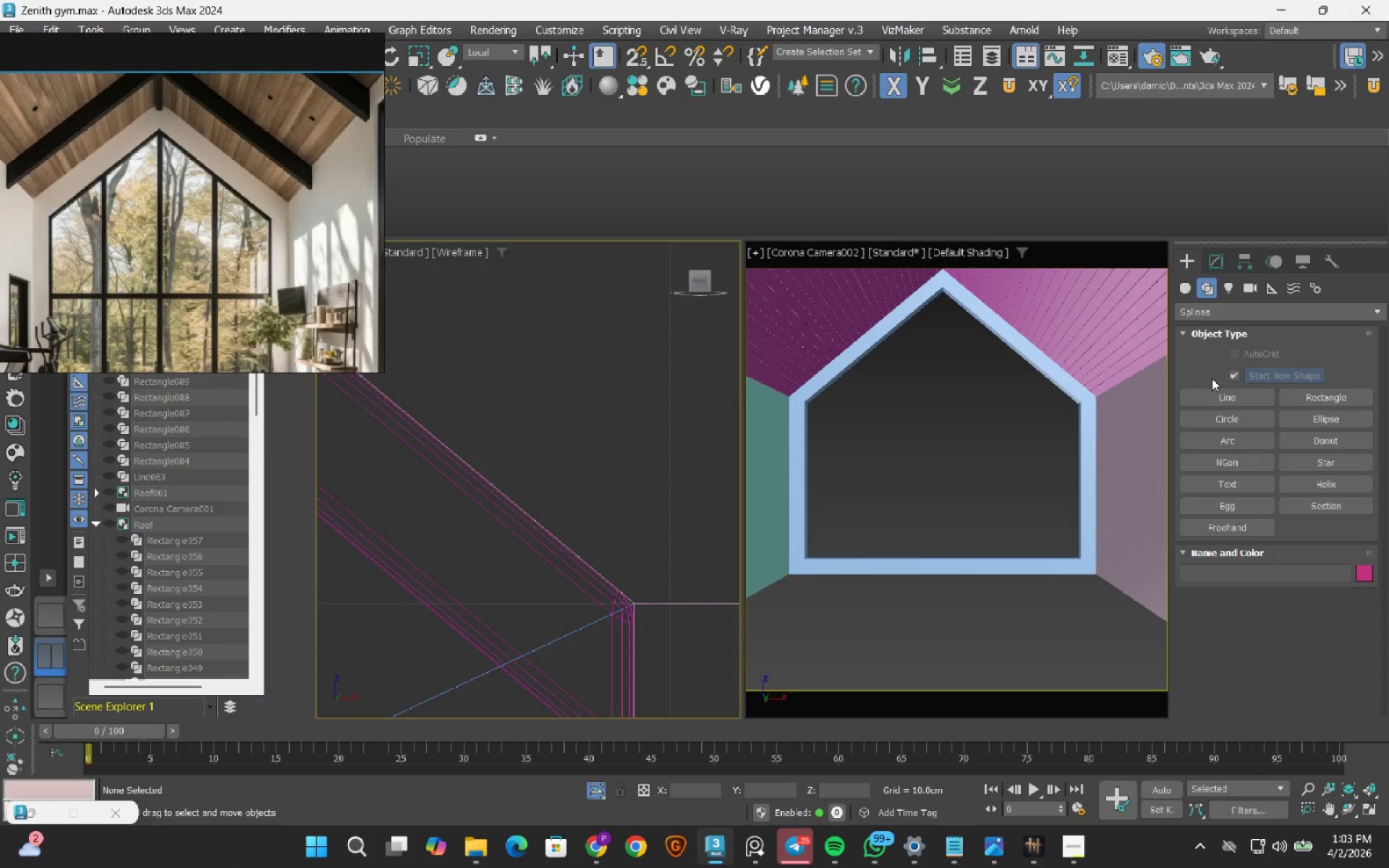 
left_click([1215, 400])
 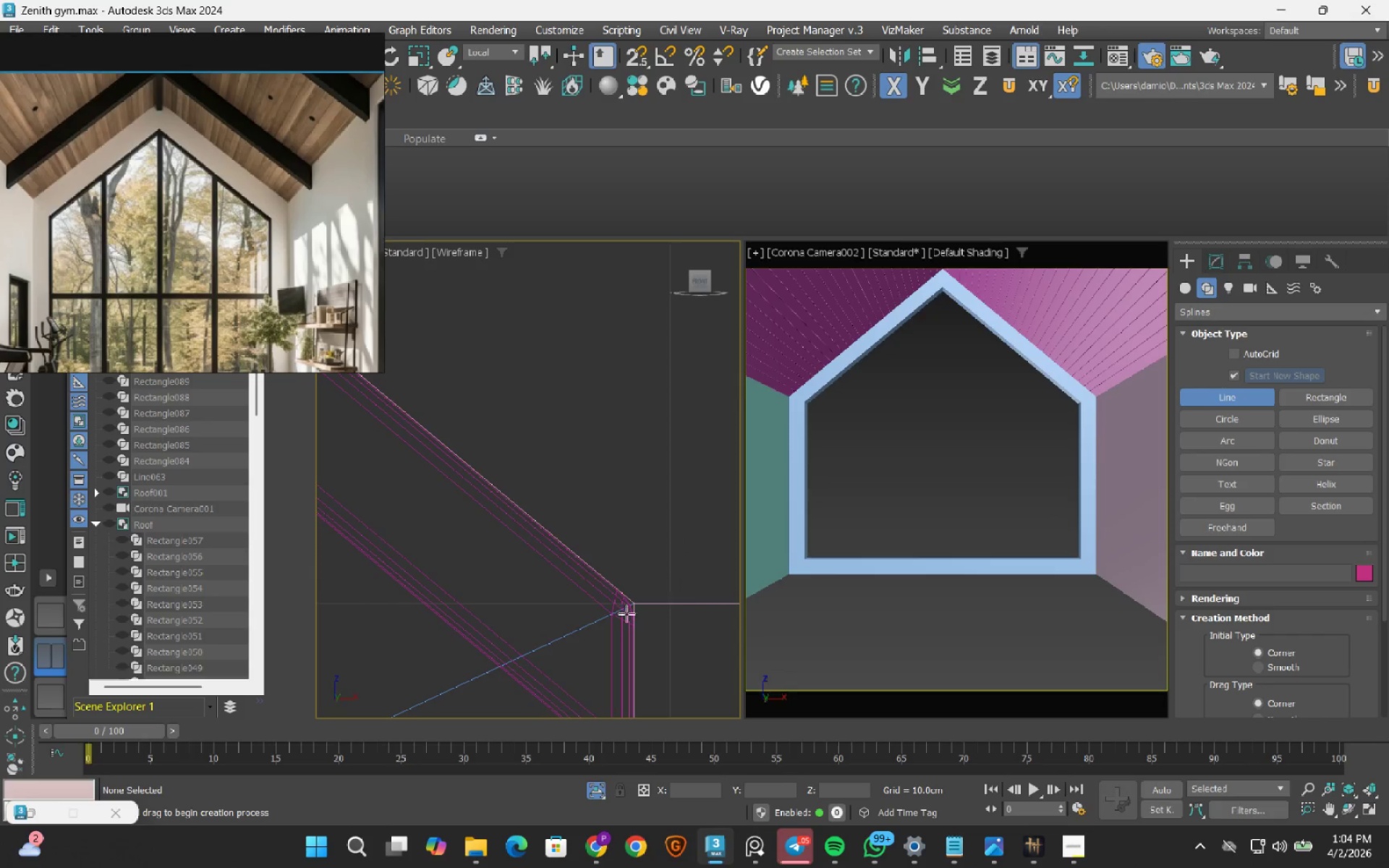 
scroll: coordinate [651, 592], scroll_direction: up, amount: 7.0
 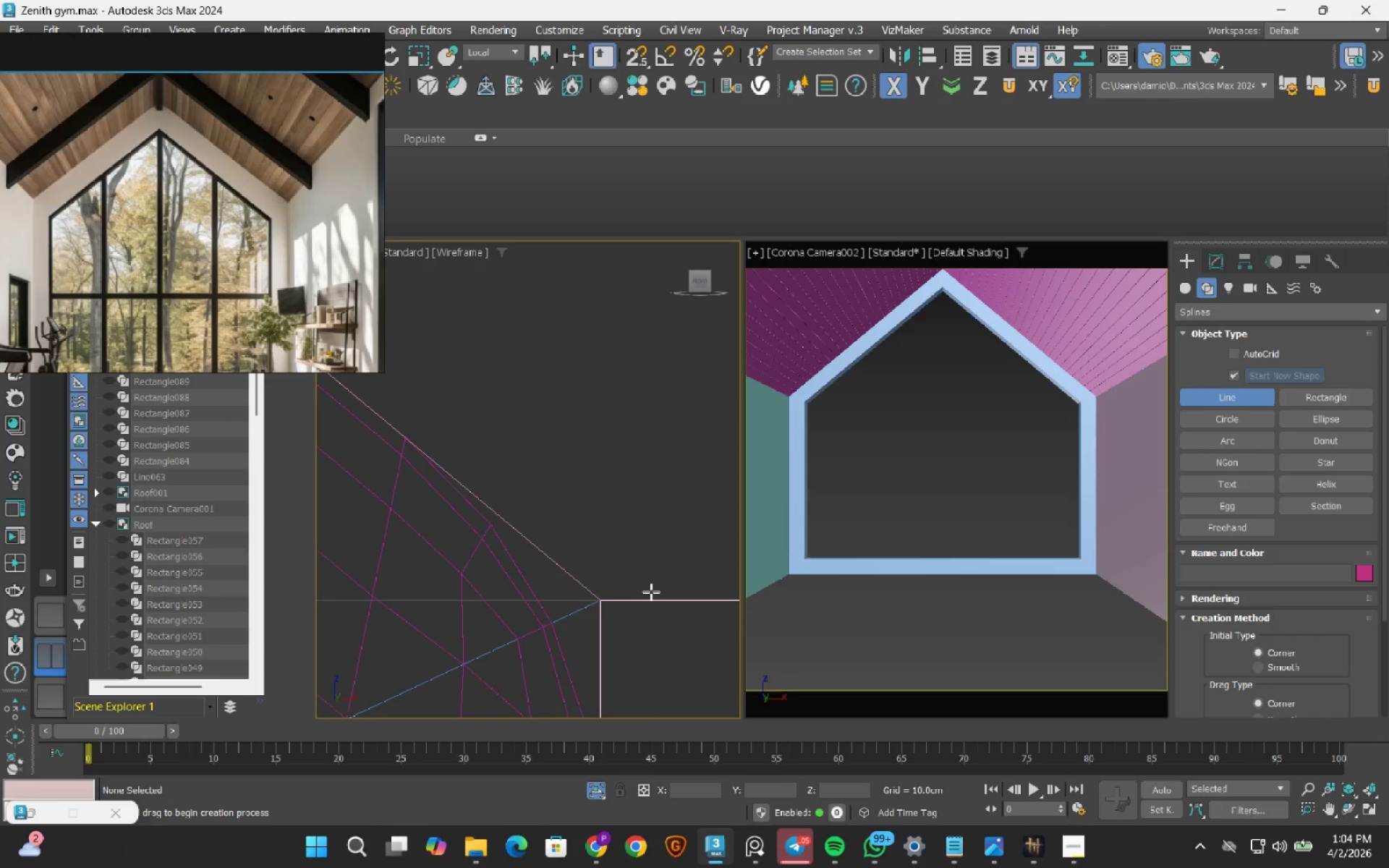 
key(S)
 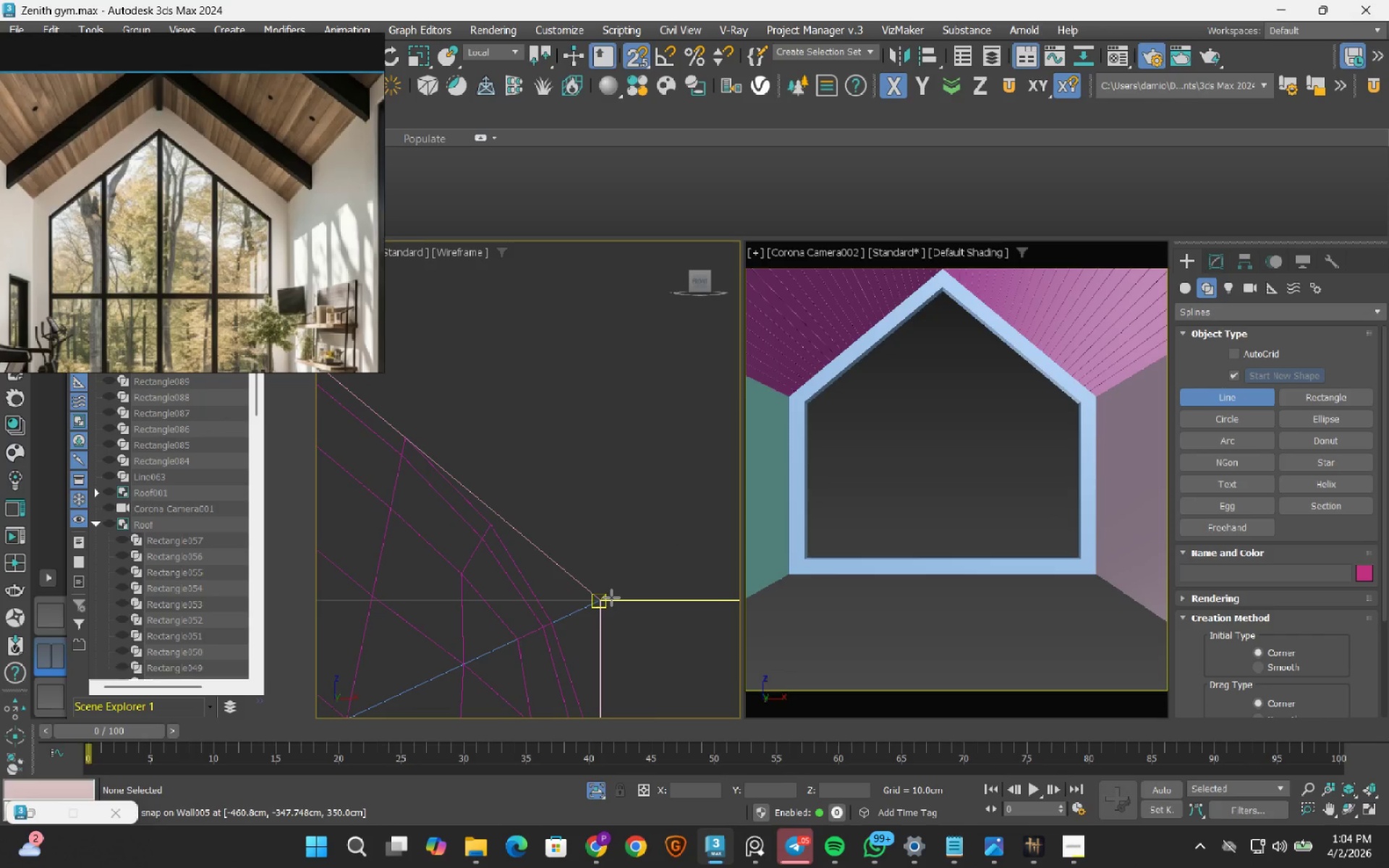 
left_click_drag(start_coordinate=[603, 596], to_coordinate=[600, 588])
 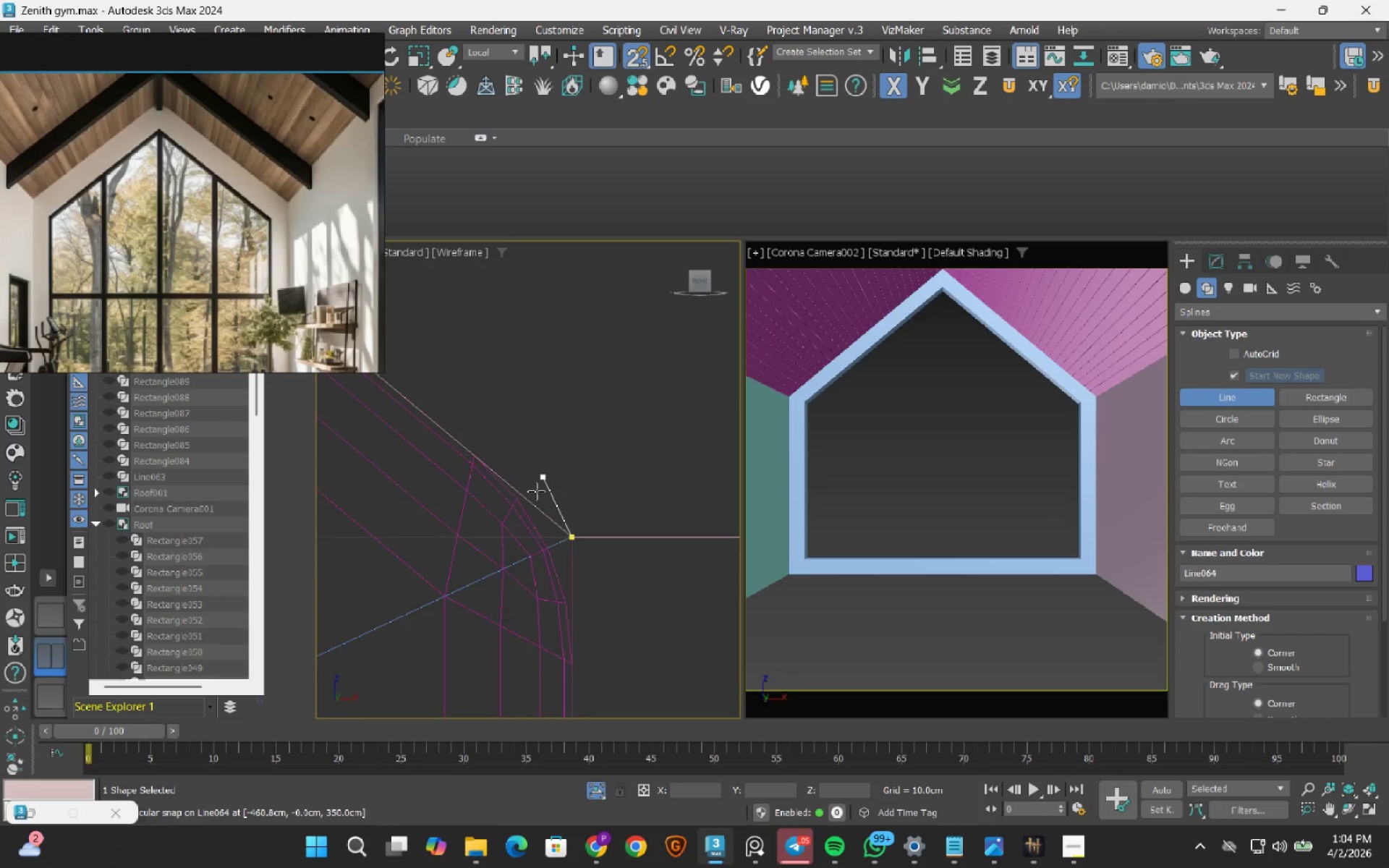 
scroll: coordinate [528, 515], scroll_direction: down, amount: 20.0
 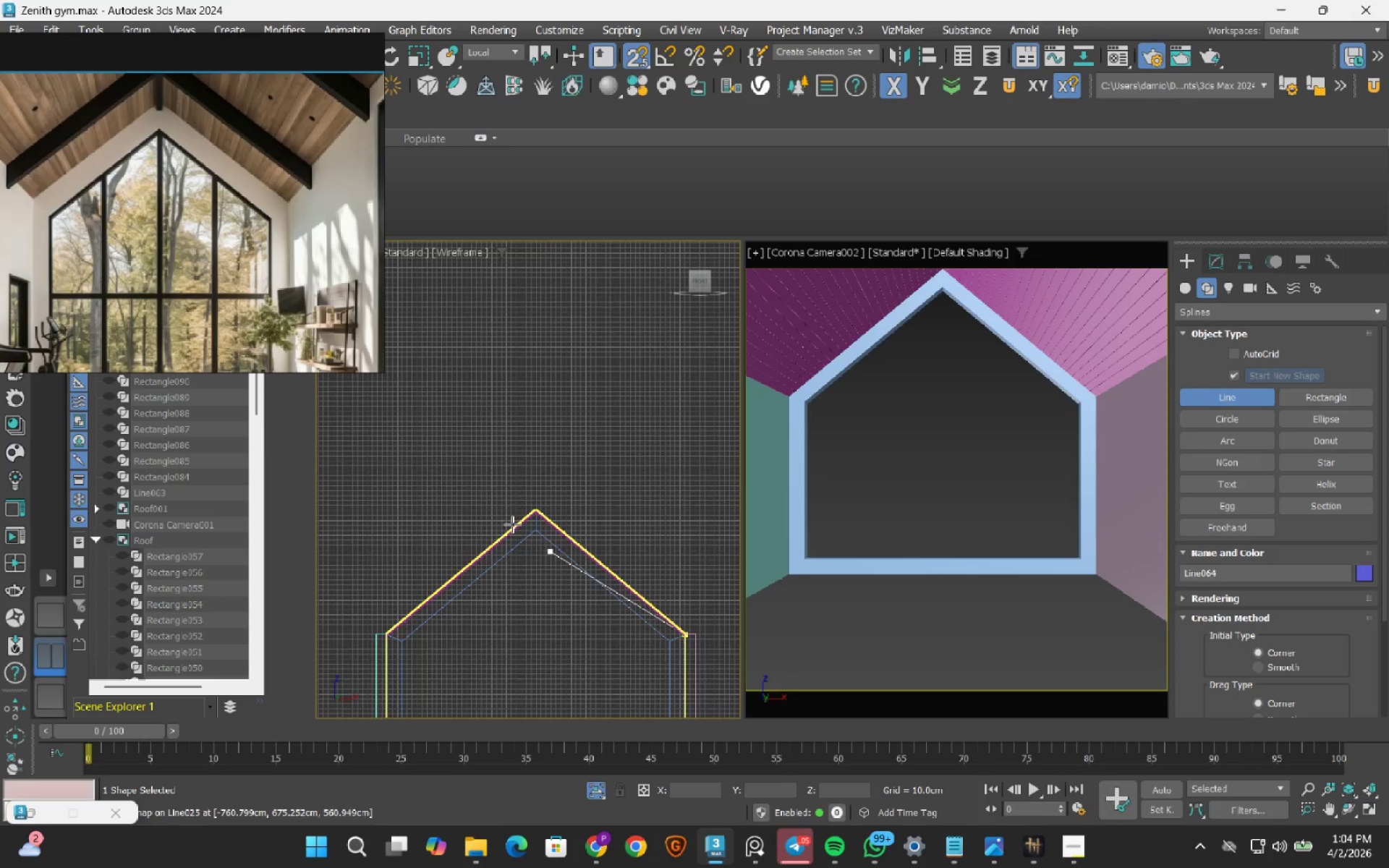 
scroll: coordinate [382, 603], scroll_direction: up, amount: 19.0
 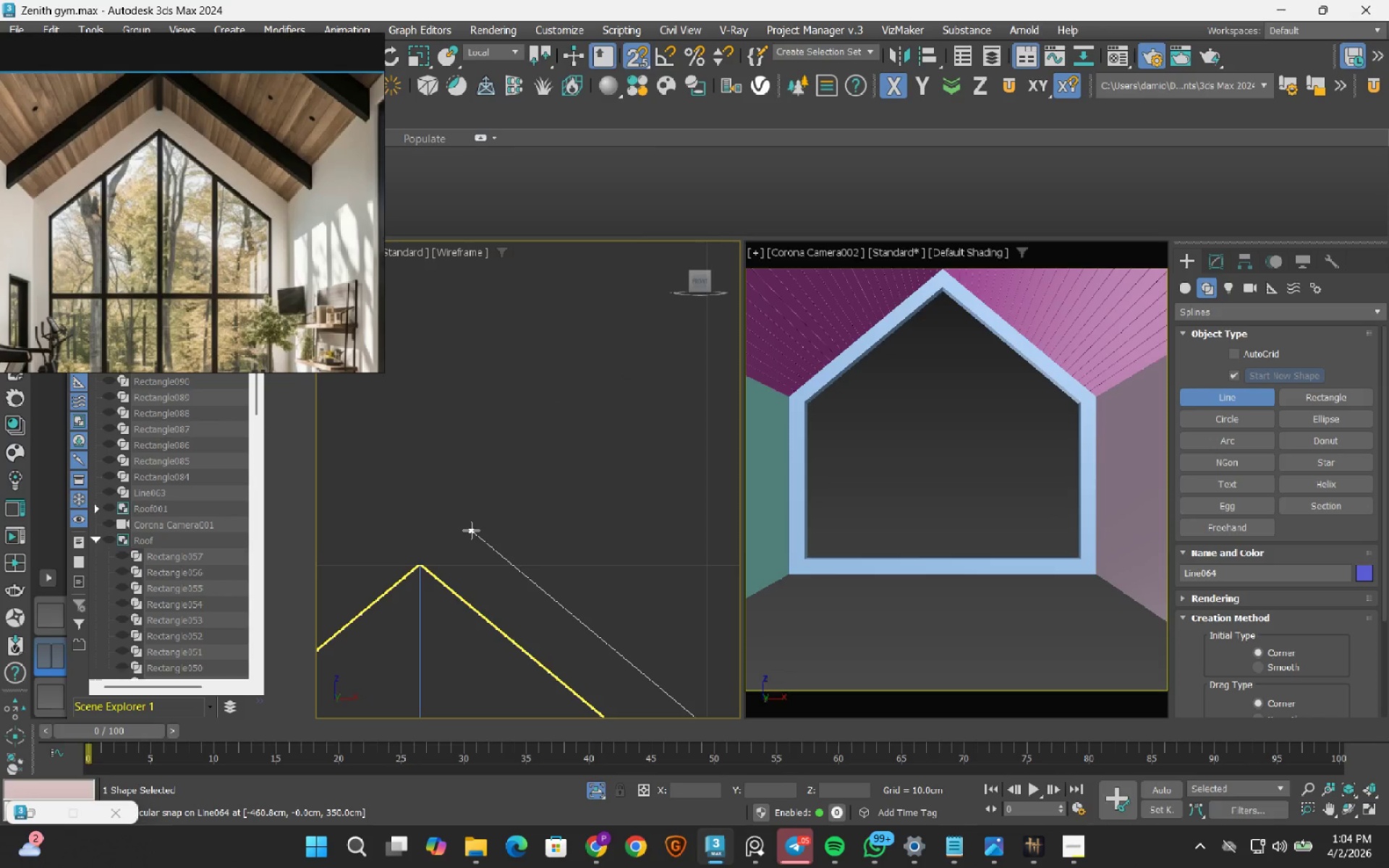 
type(ss)
 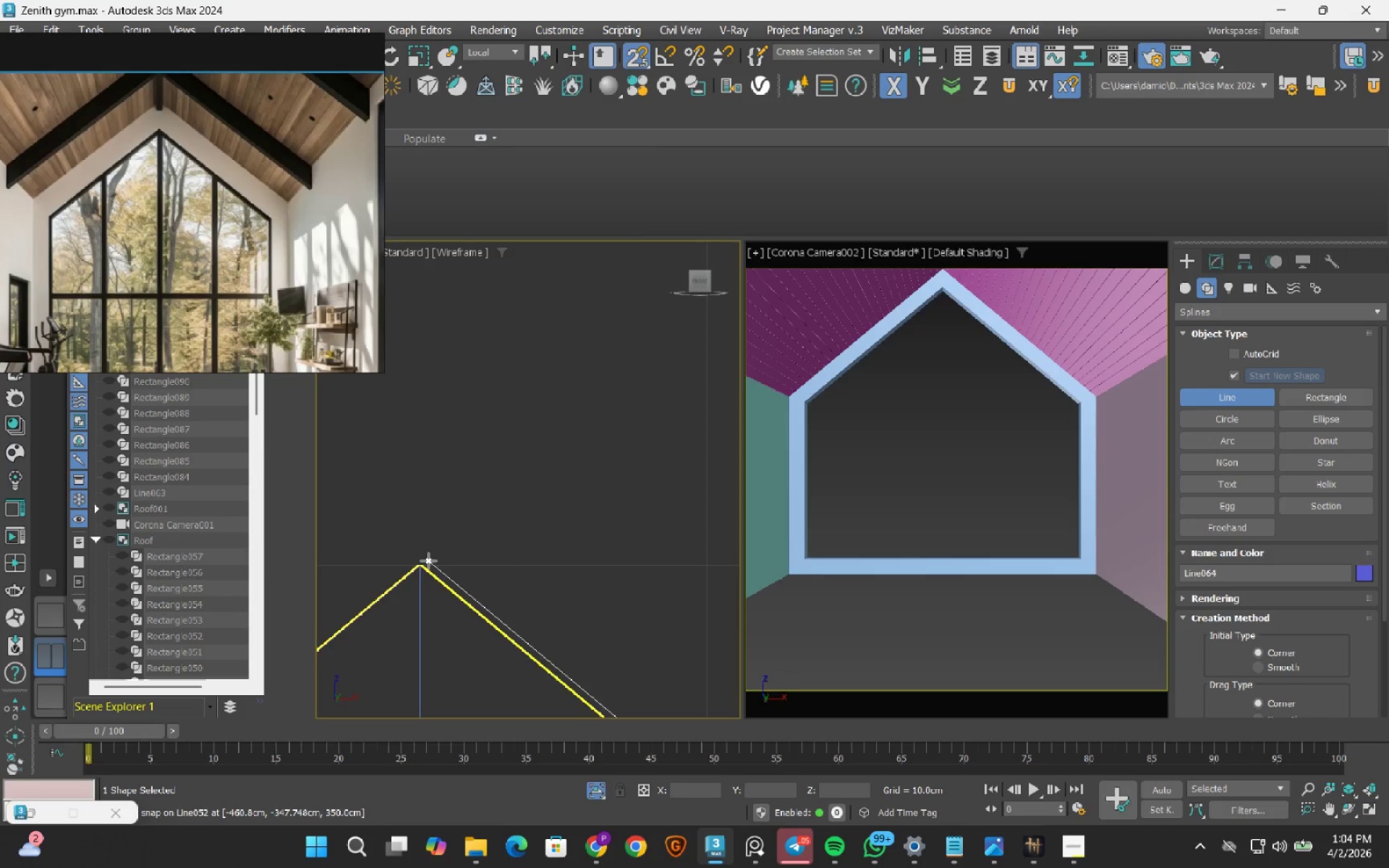 
scroll: coordinate [443, 559], scroll_direction: down, amount: 4.0
 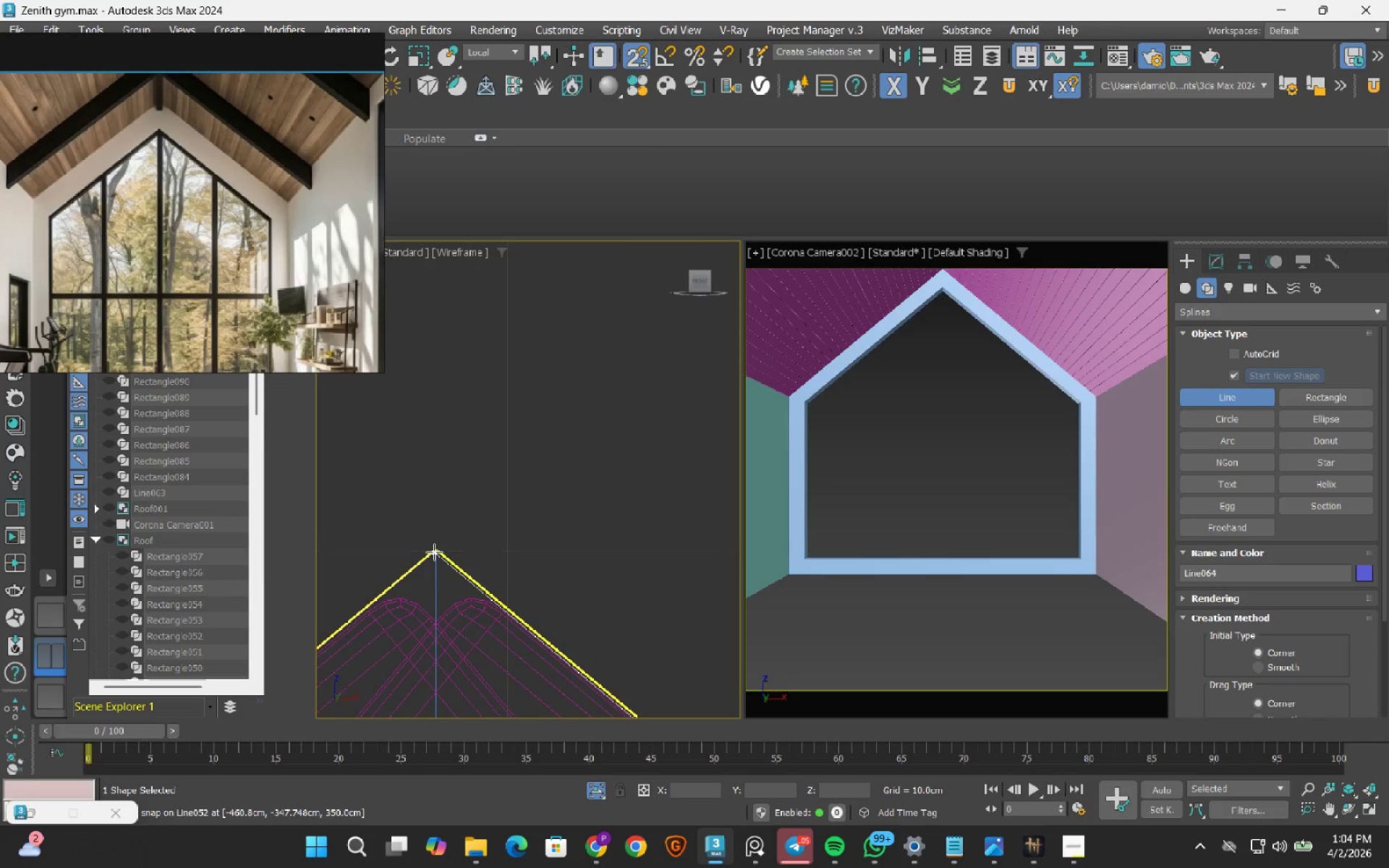 
scroll: coordinate [433, 582], scroll_direction: up, amount: 4.0
 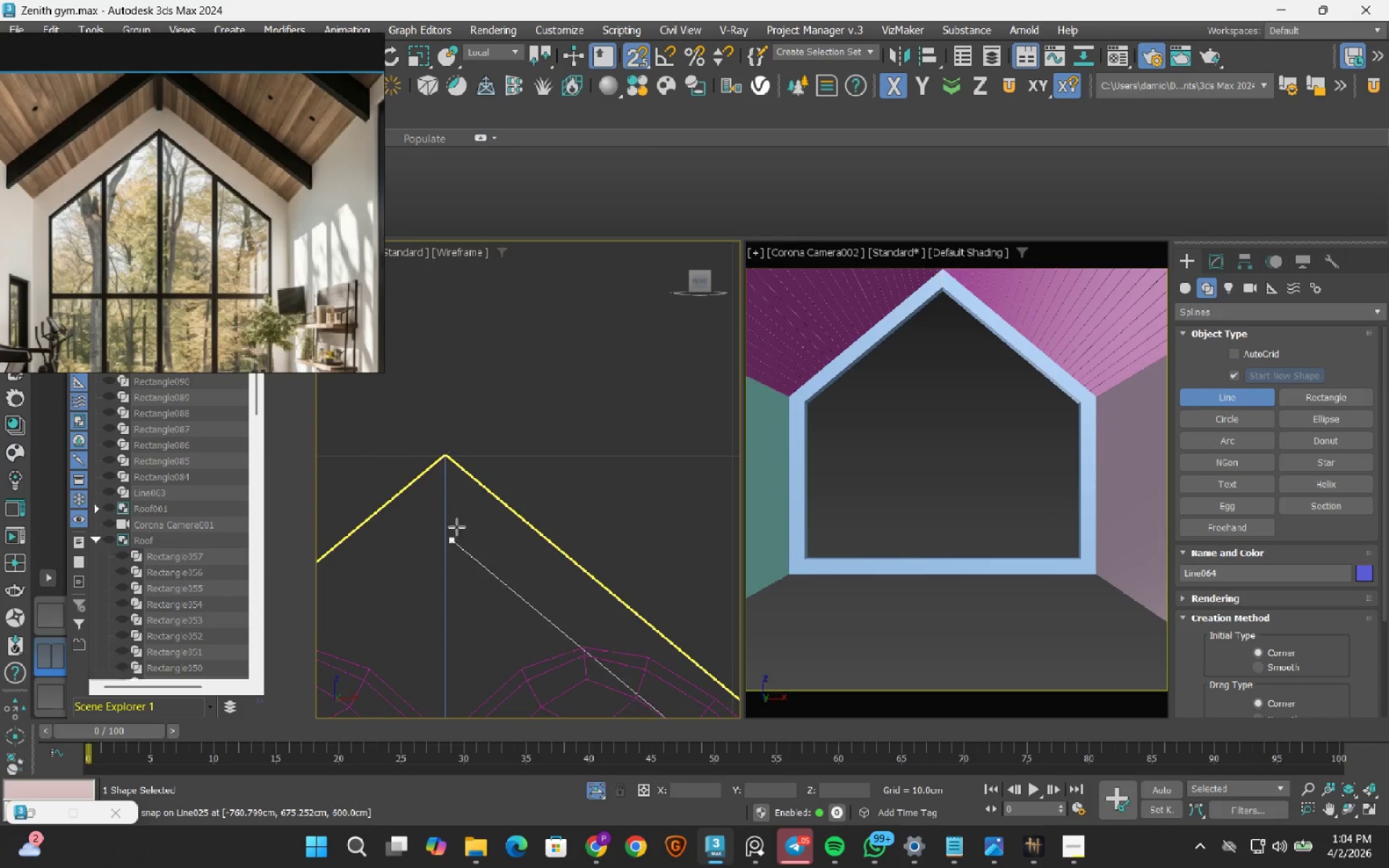 
key(Escape)
 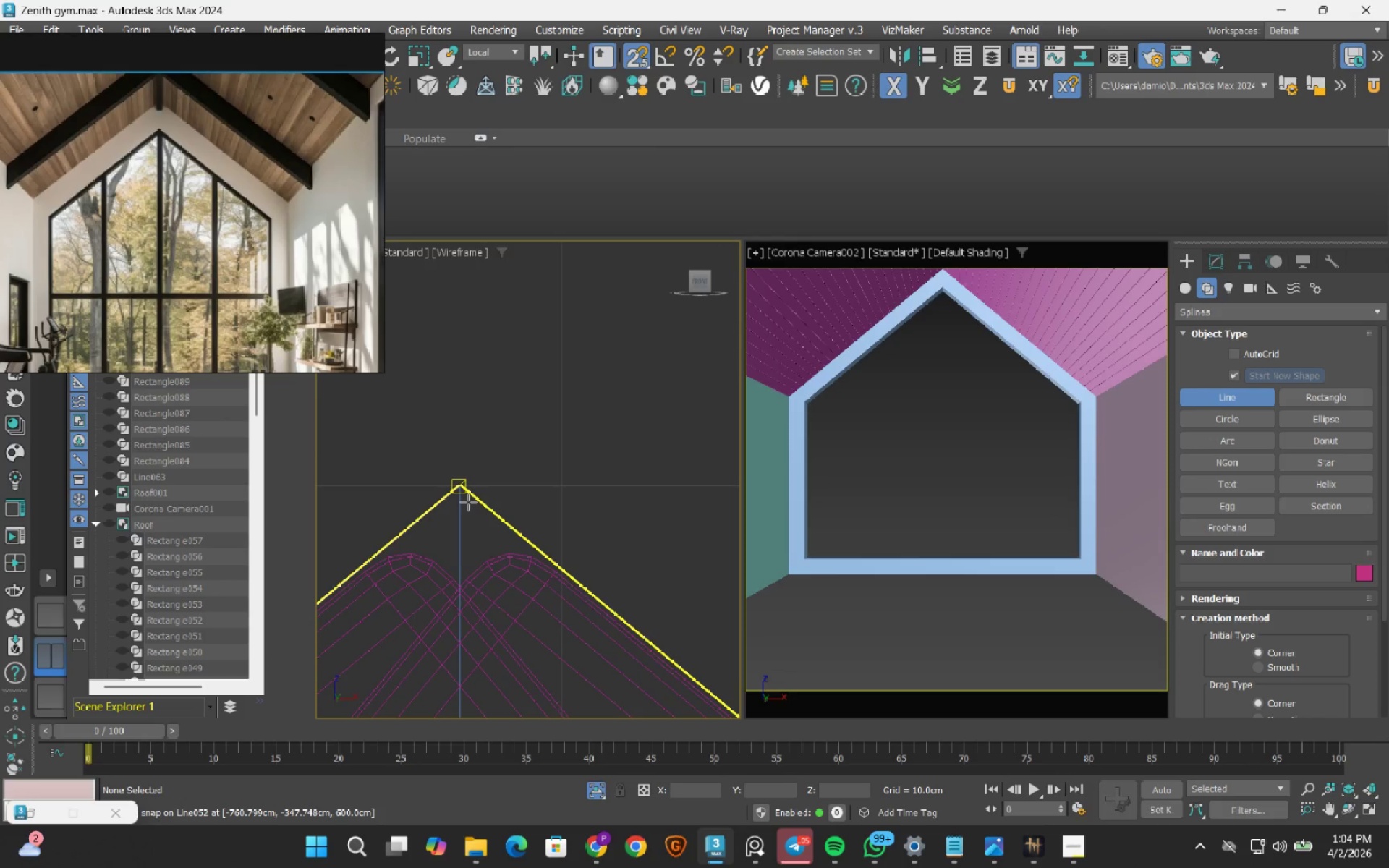 
scroll: coordinate [468, 502], scroll_direction: down, amount: 3.0
 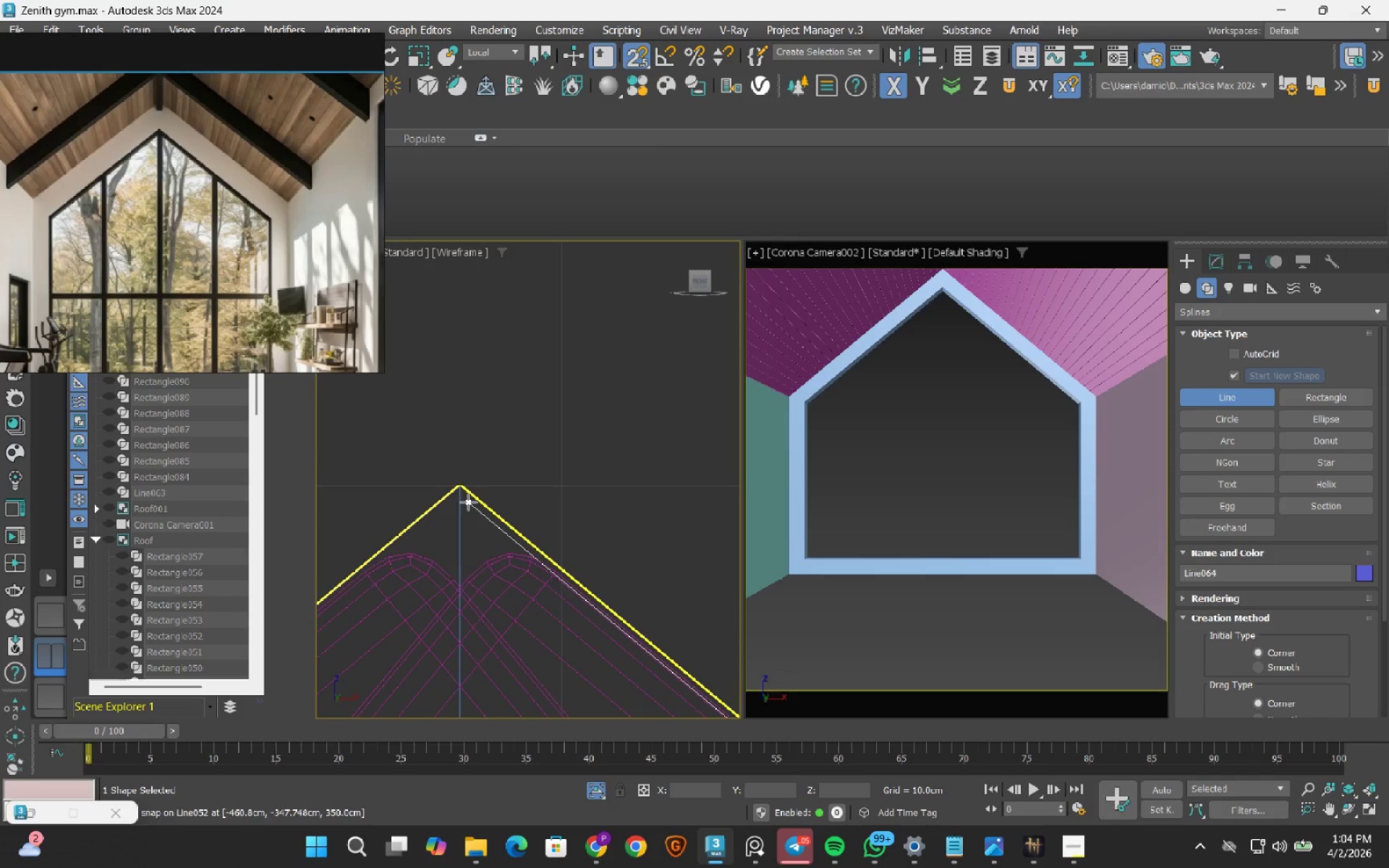 
key(F)
 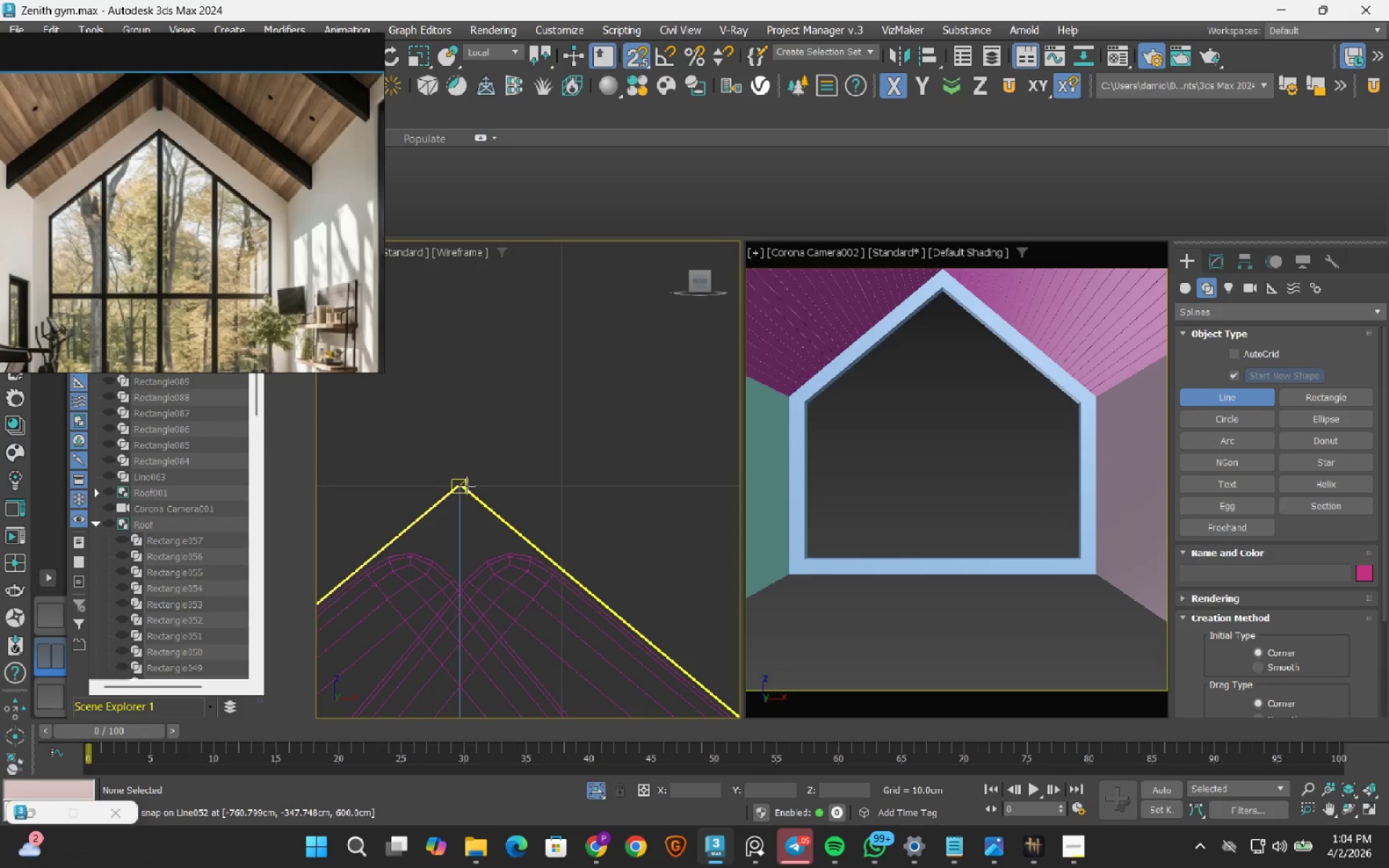 
left_click([467, 485])
 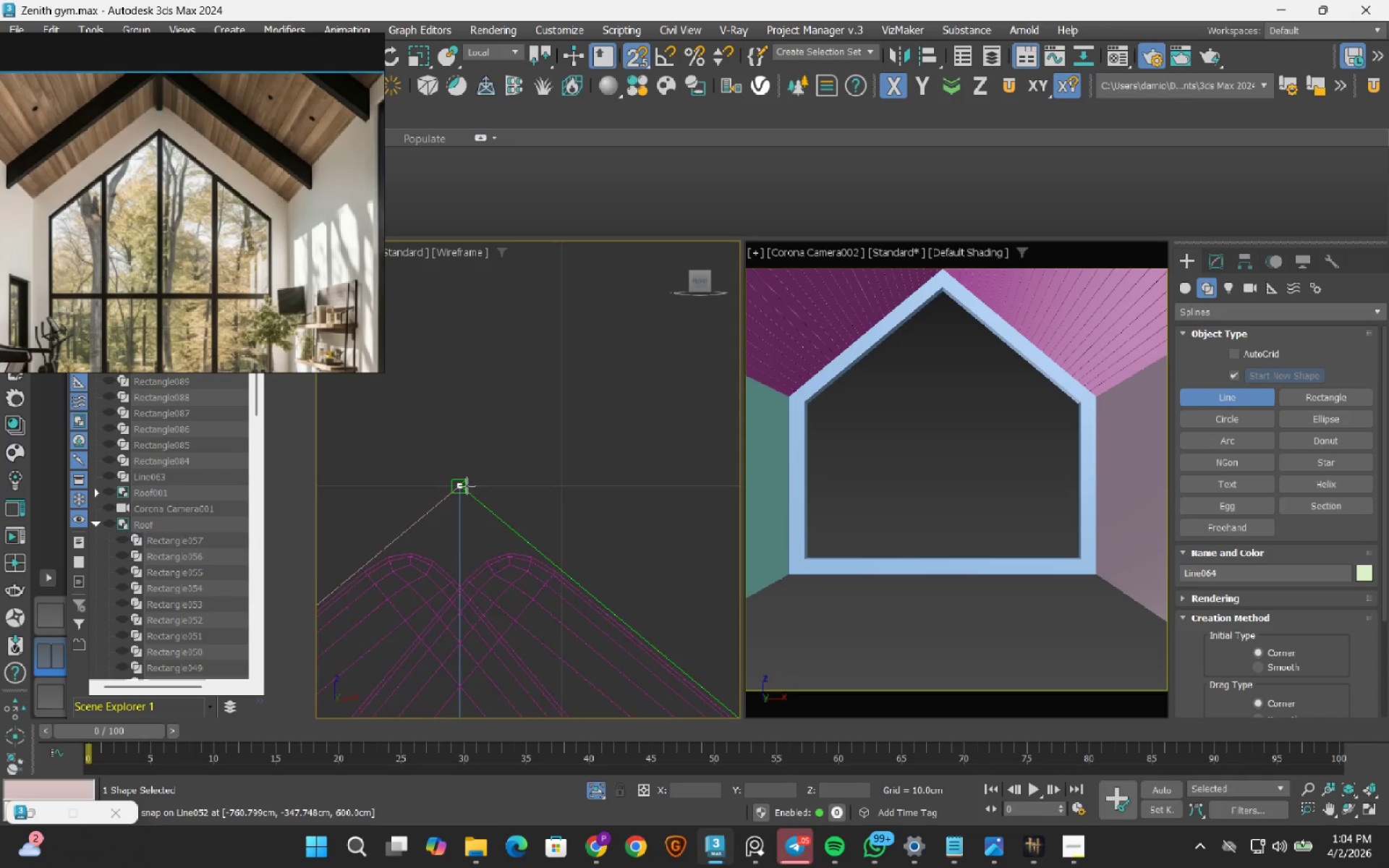 
scroll: coordinate [467, 485], scroll_direction: down, amount: 4.0
 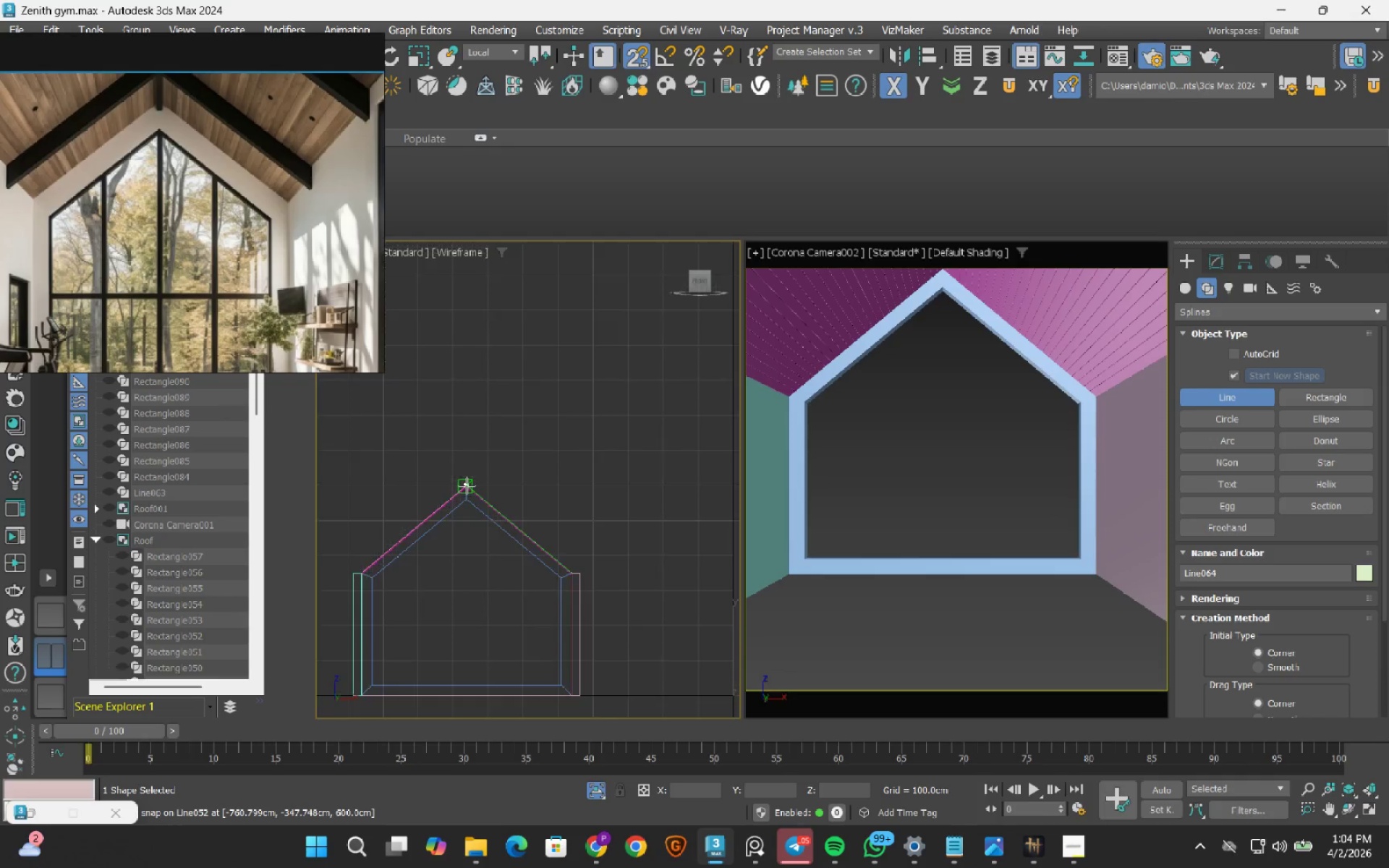 
scroll: coordinate [592, 488], scroll_direction: up, amount: 8.0
 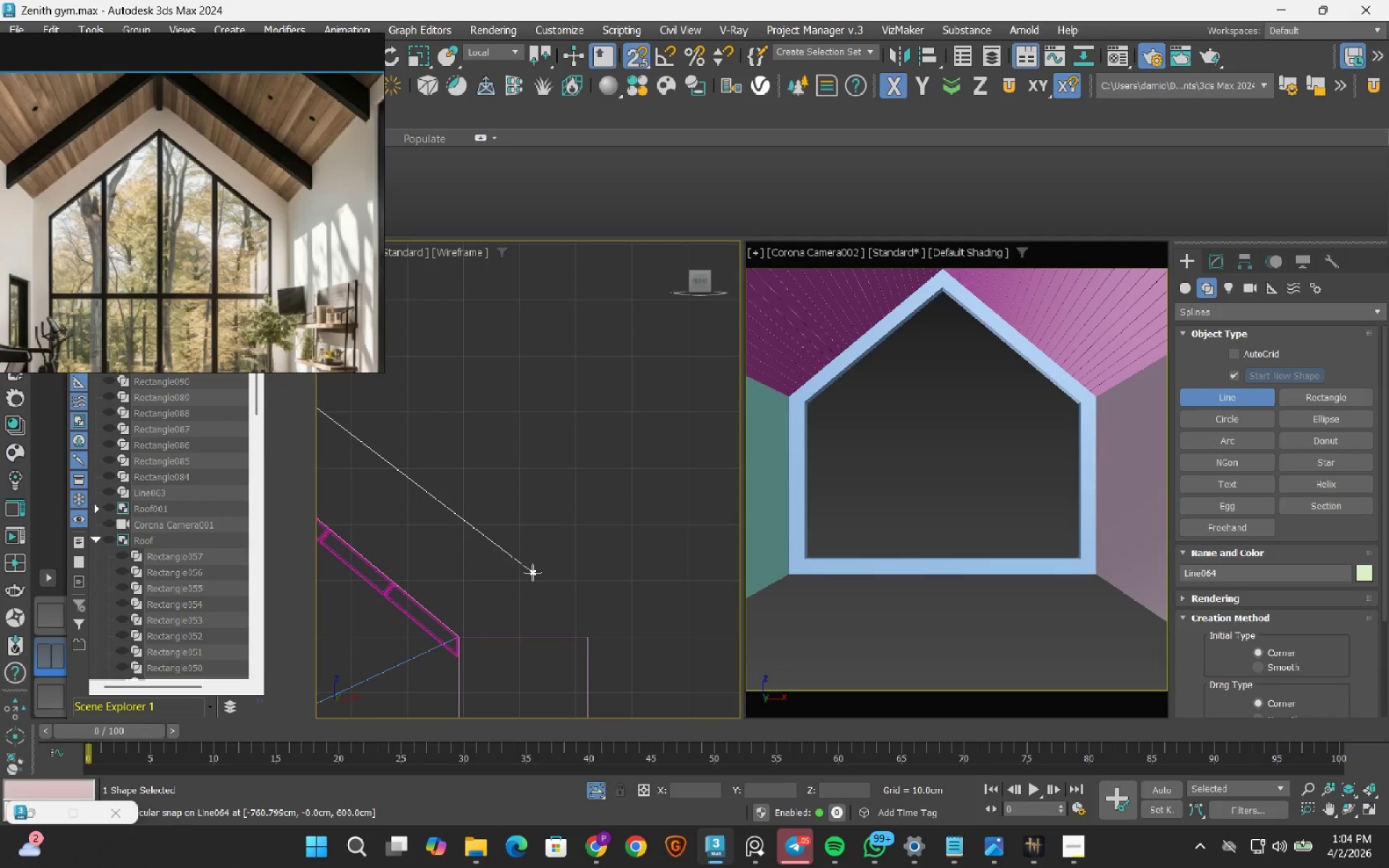 
key(Escape)
 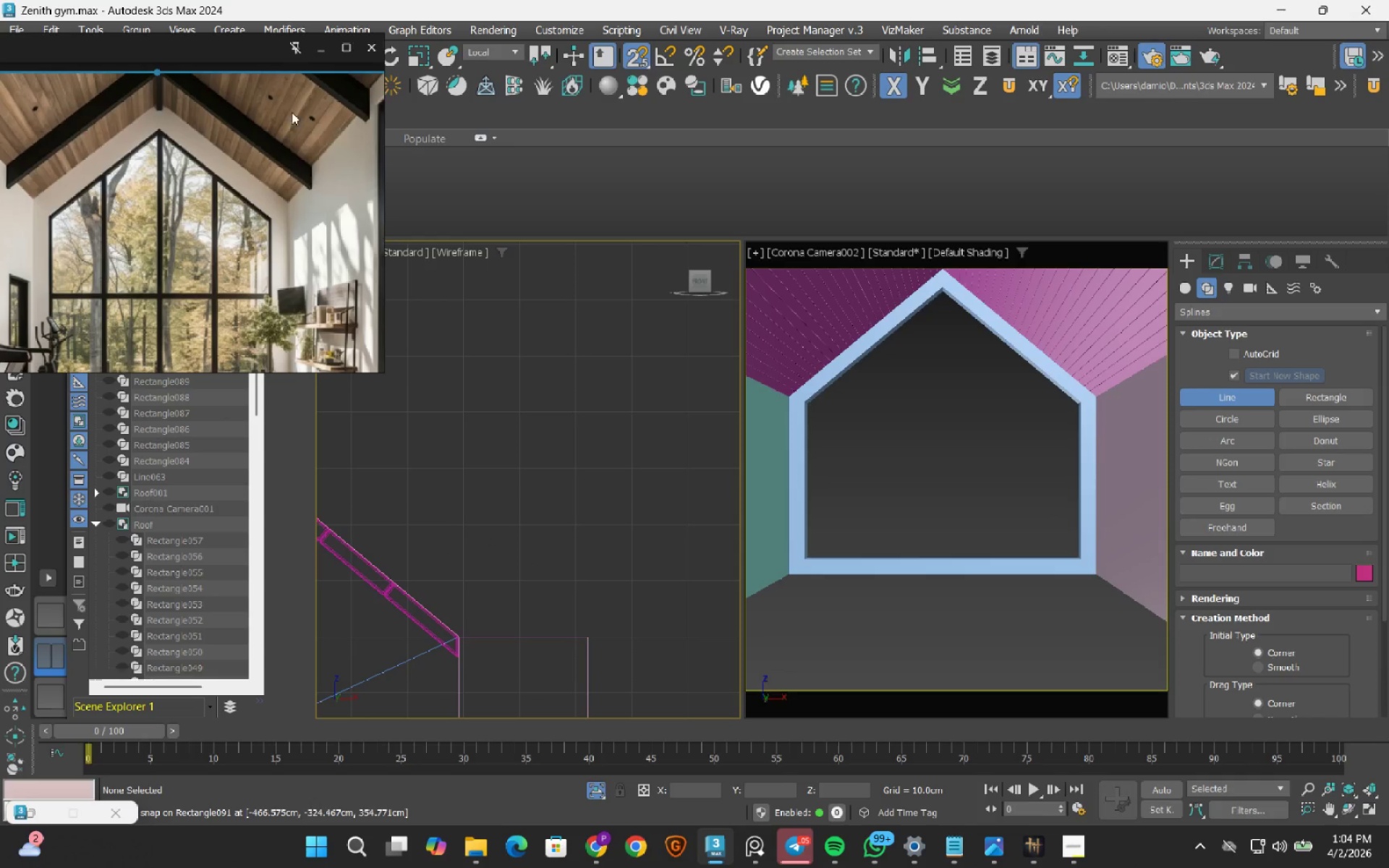 
wait(5.51)
 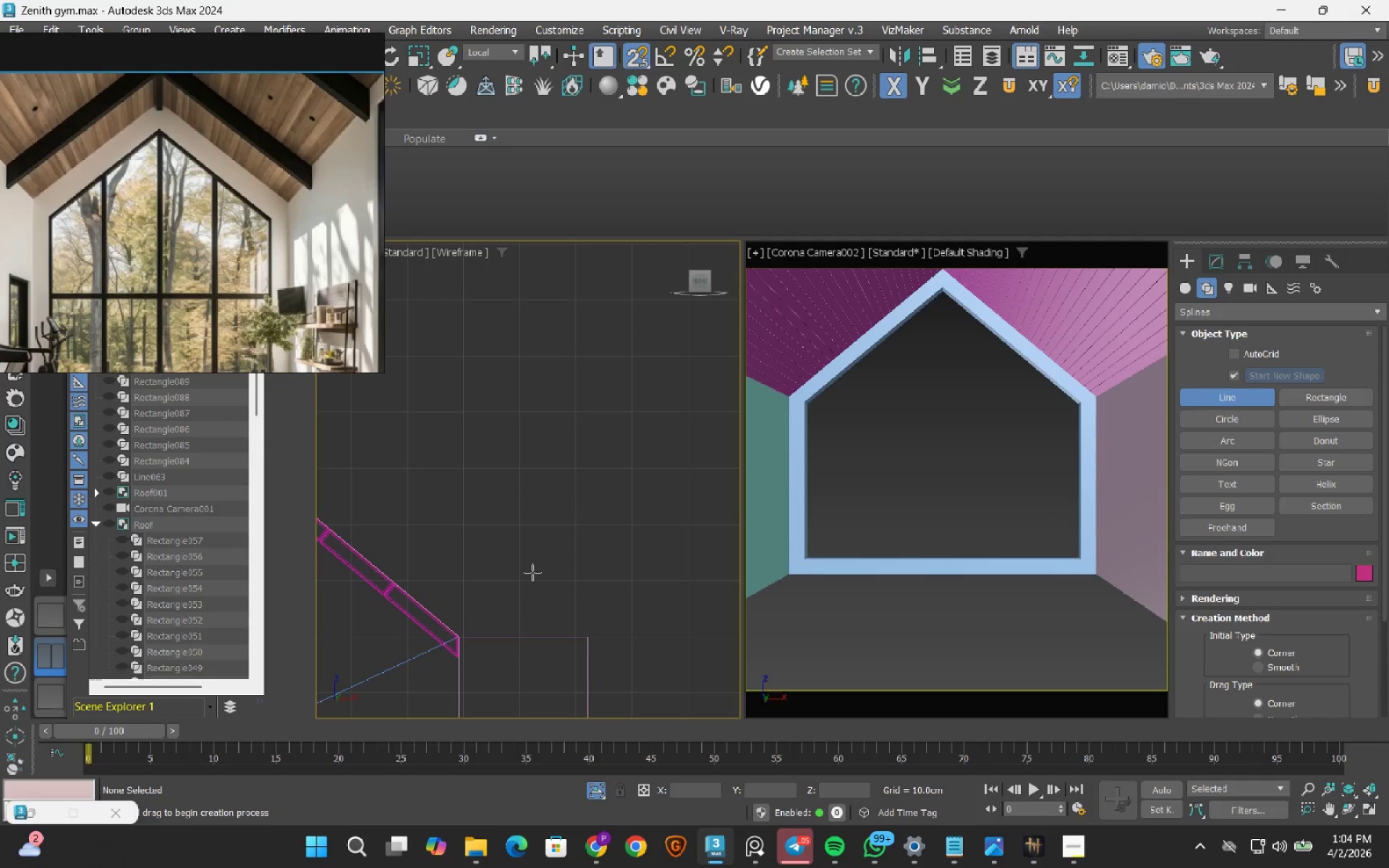 
left_click([242, 53])
 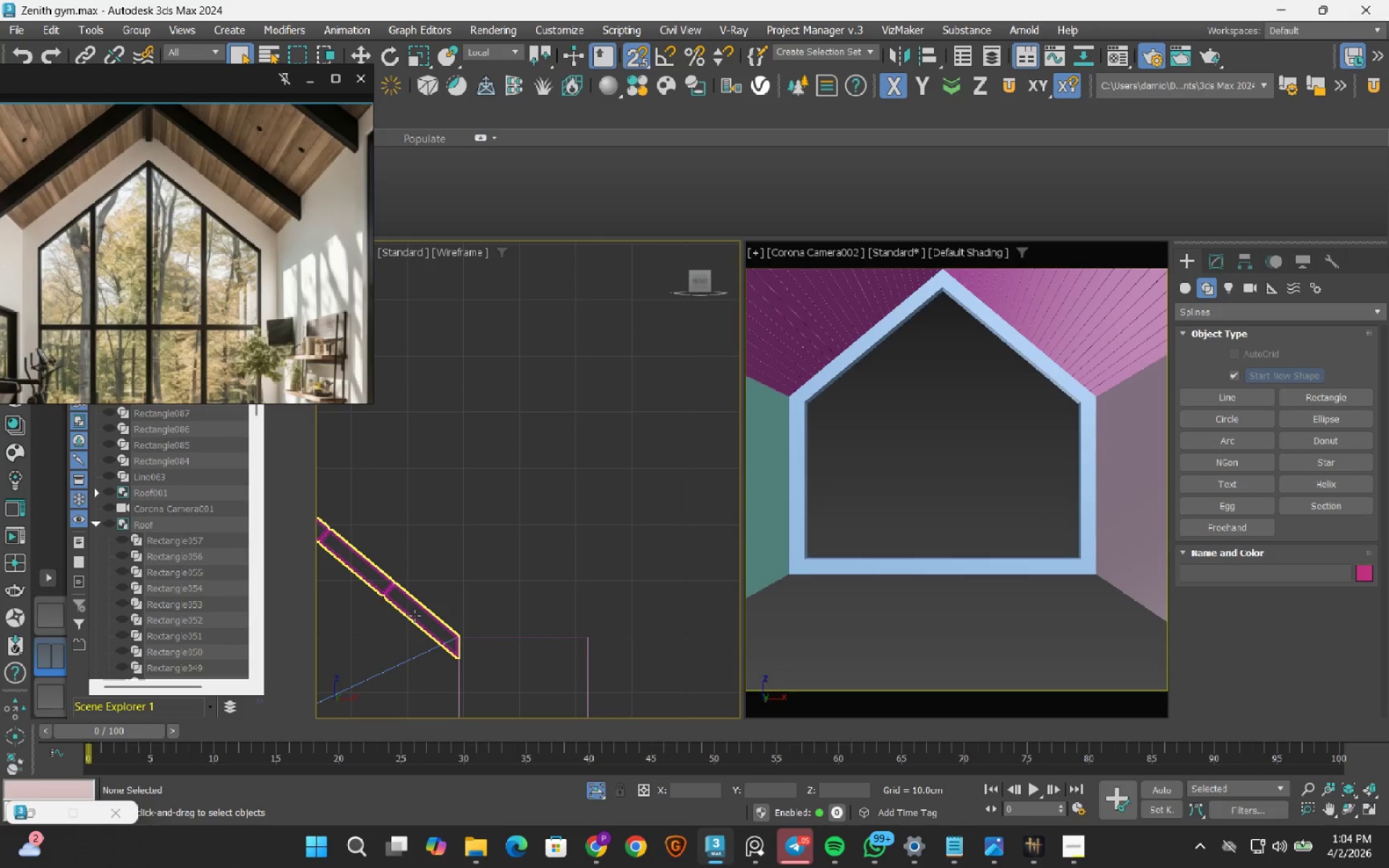 
left_click([415, 616])
 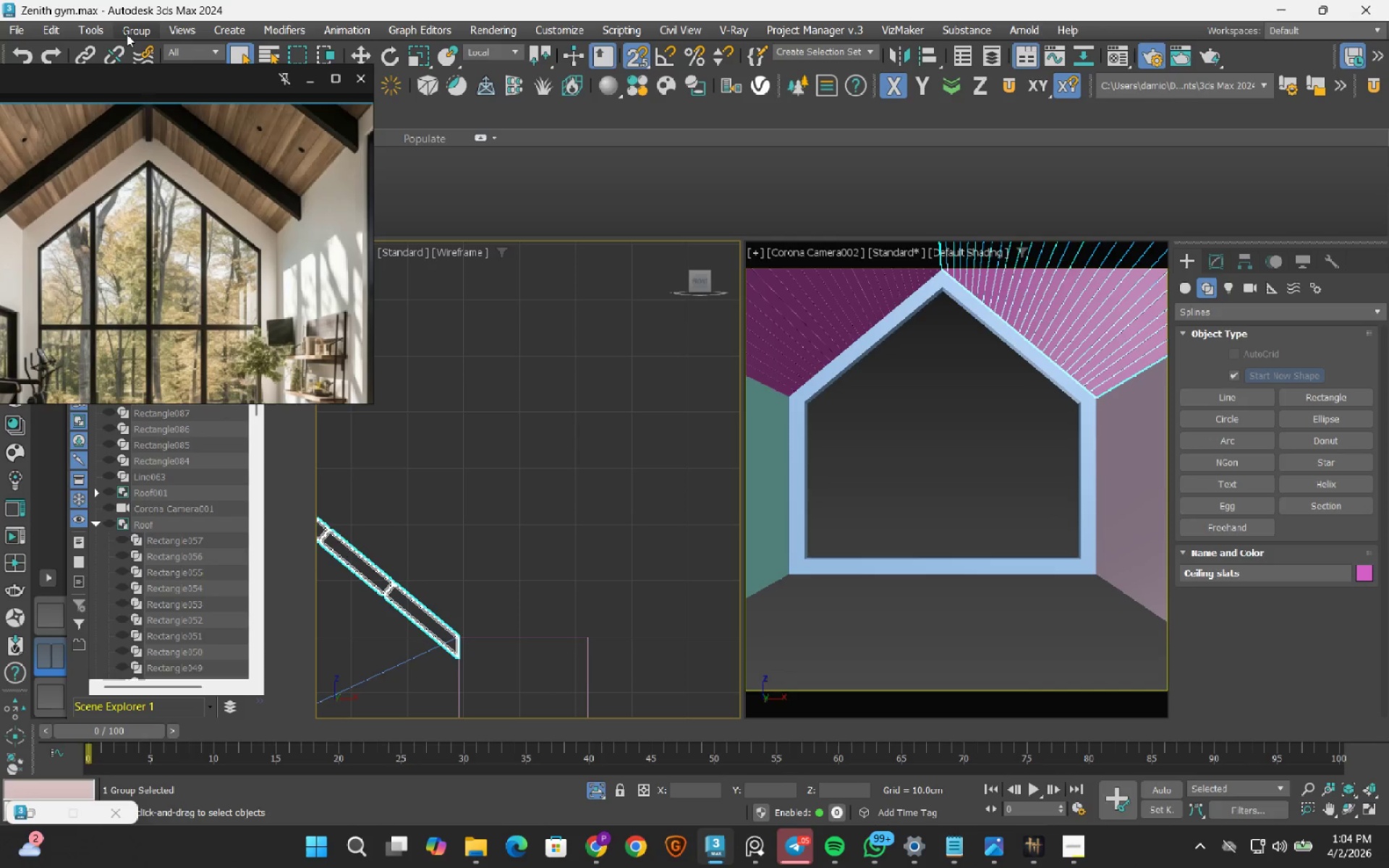 
left_click([127, 32])
 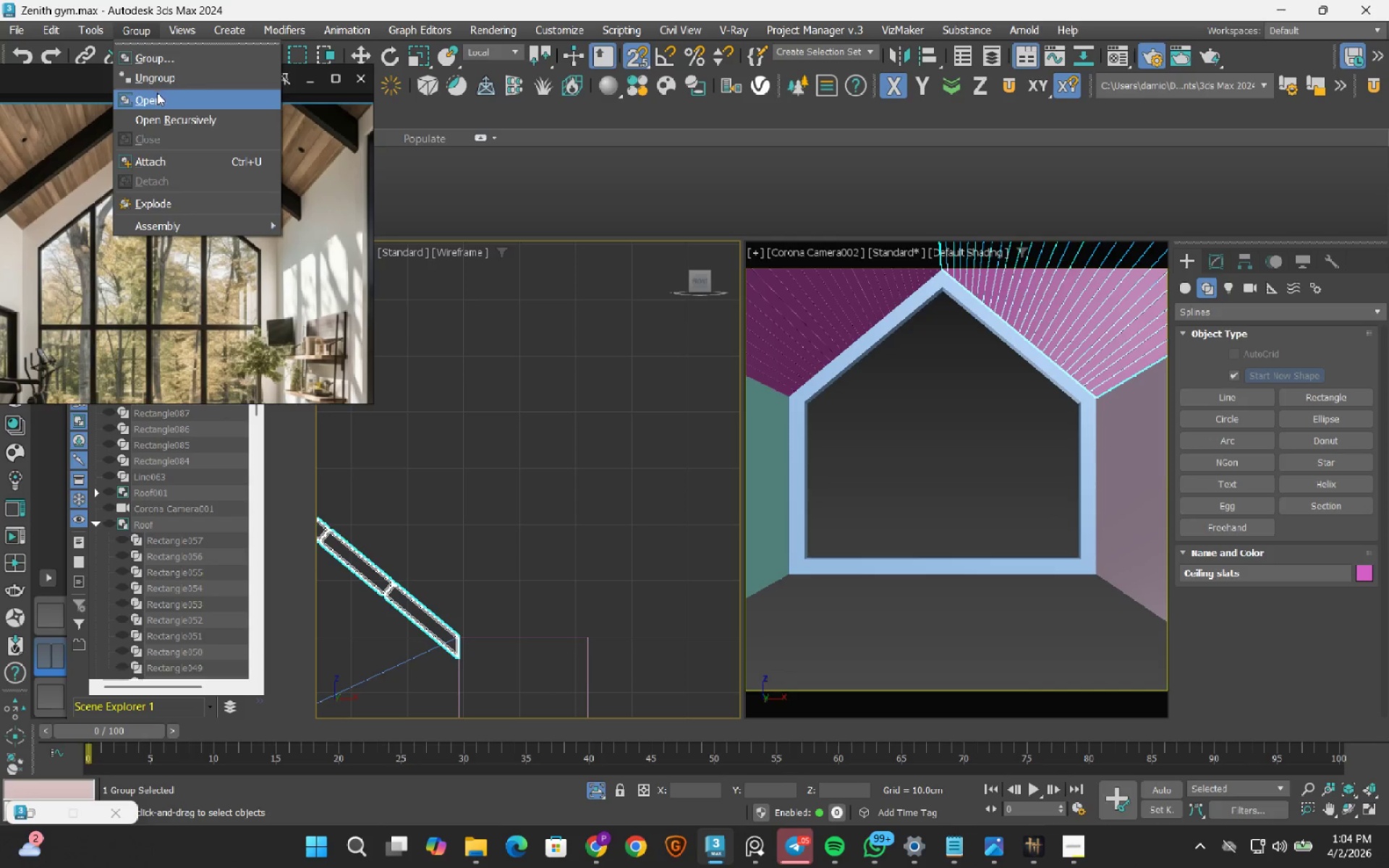 
left_click_drag(start_coordinate=[157, 96], to_coordinate=[162, 101])
 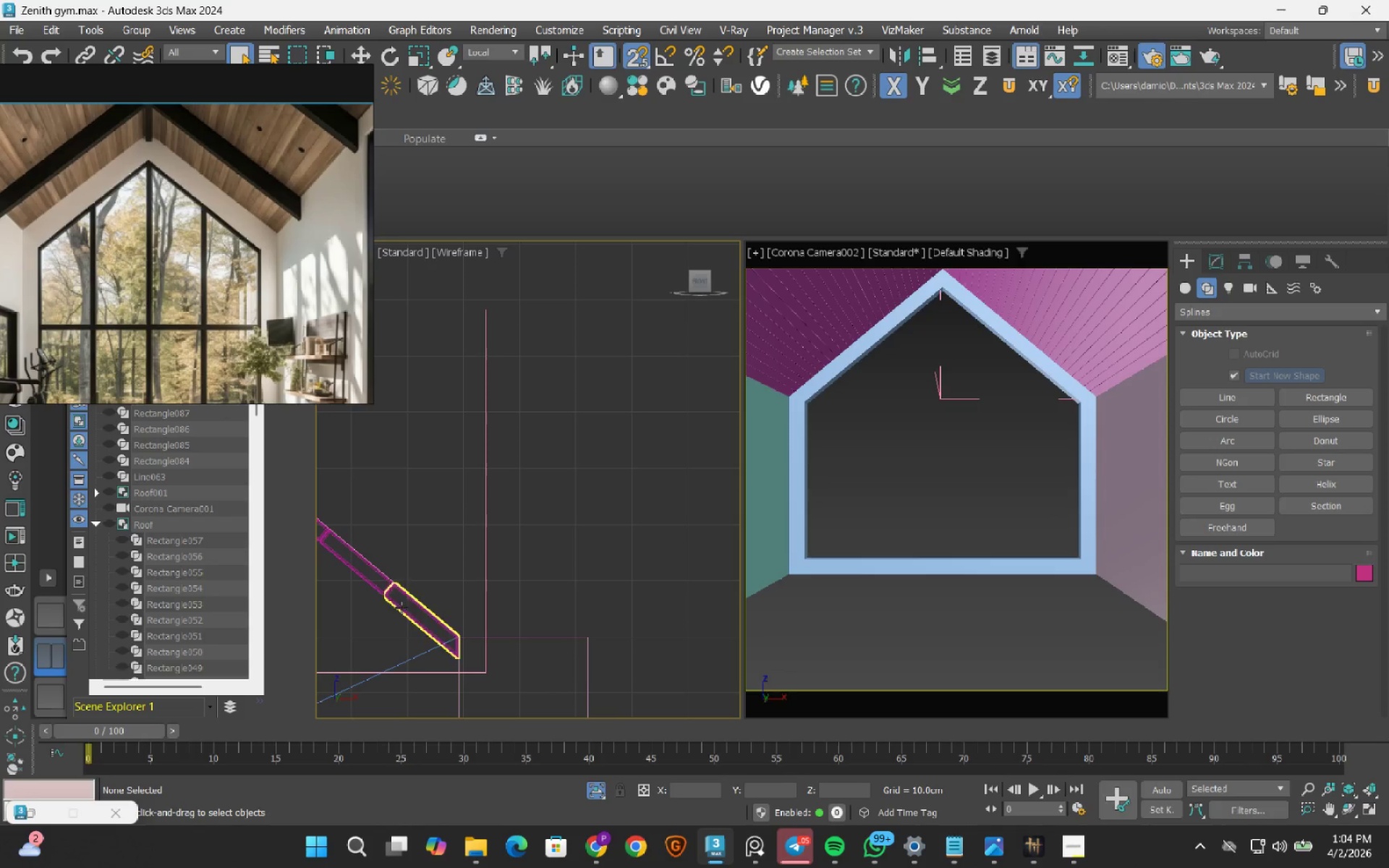 
left_click([402, 608])
 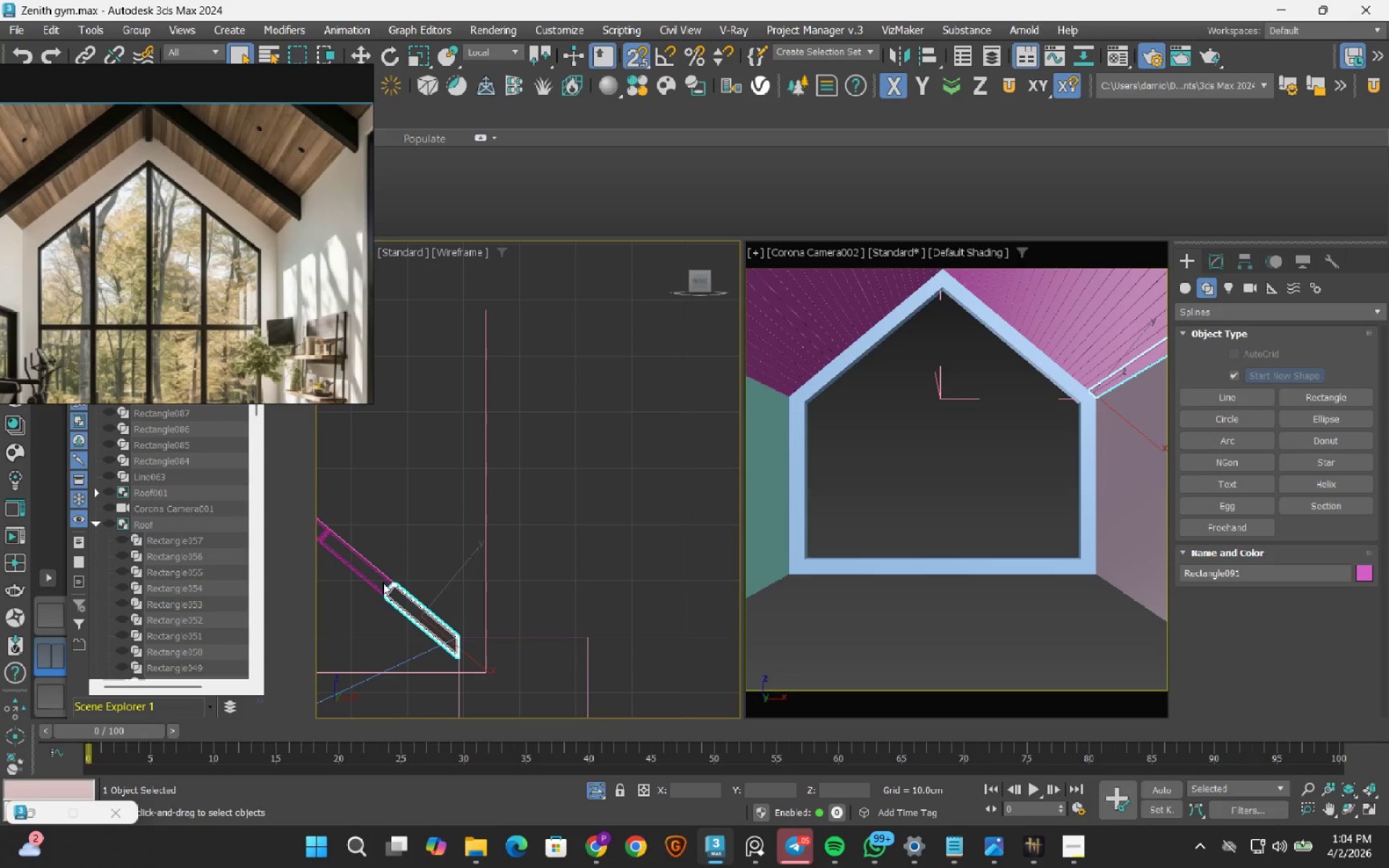 
left_click([373, 587])
 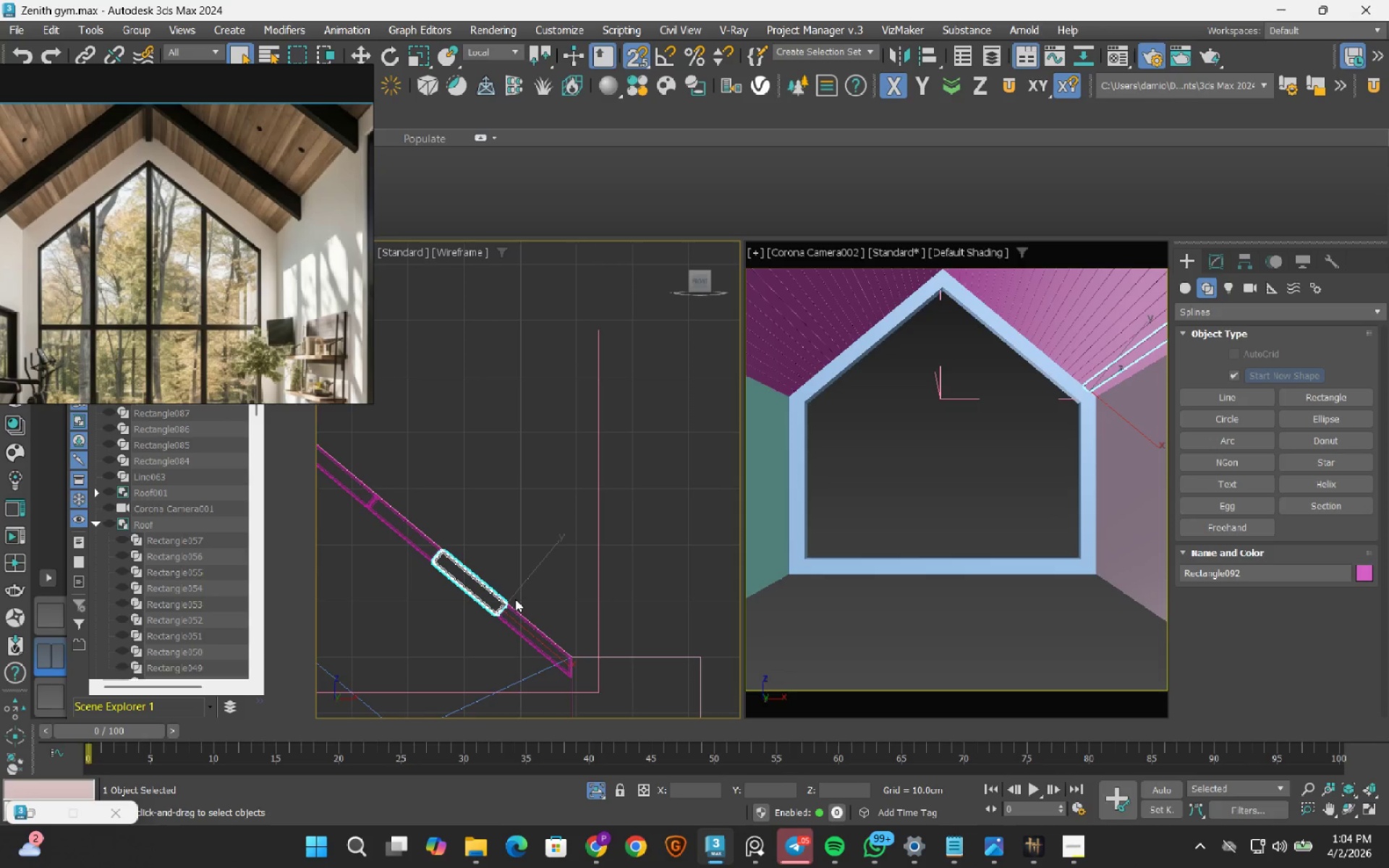 
key(W)
 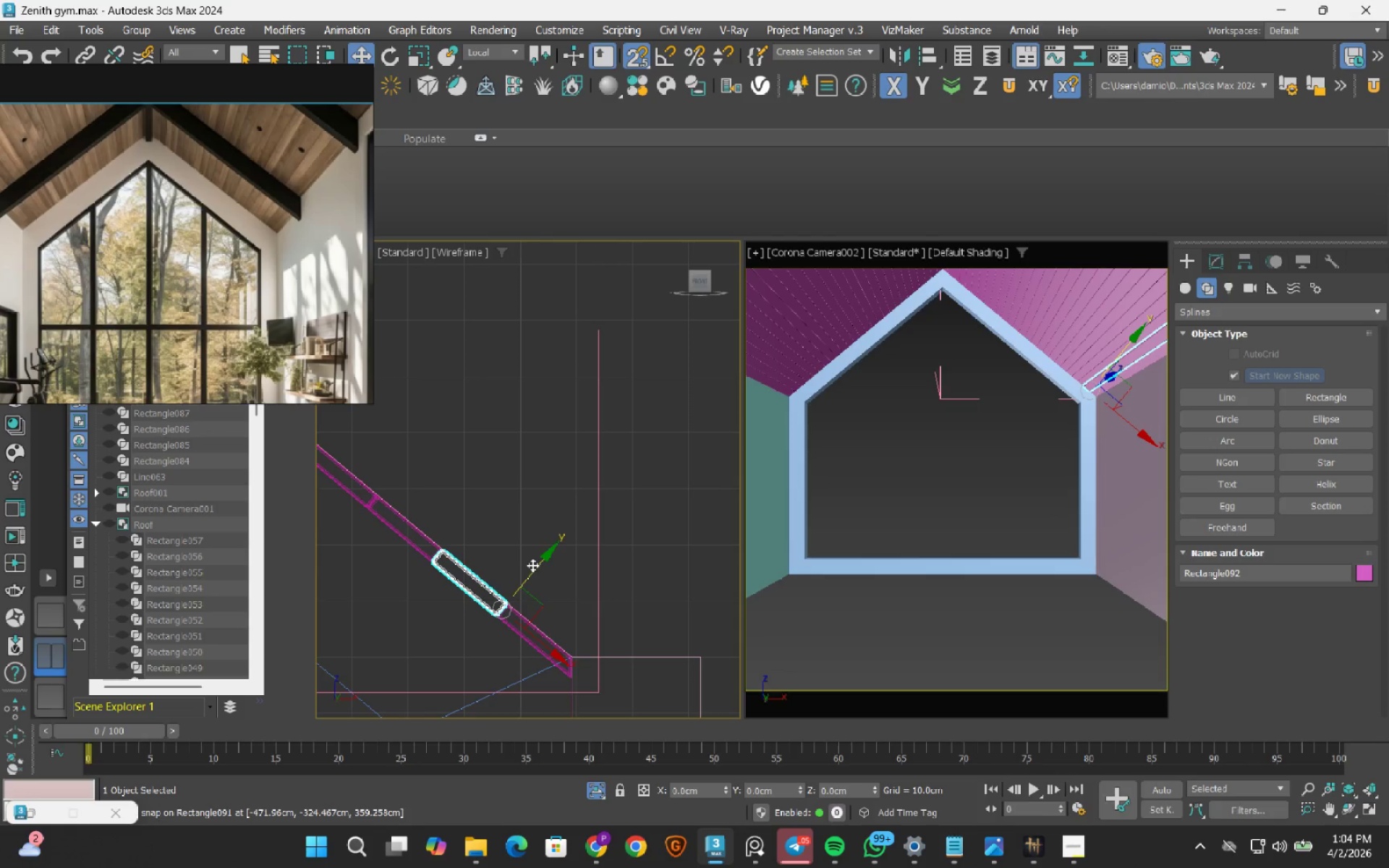 
hold_key(key=ShiftLeft, duration=0.52)
left_click_drag(start_coordinate=[532, 565], to_coordinate=[565, 520])
 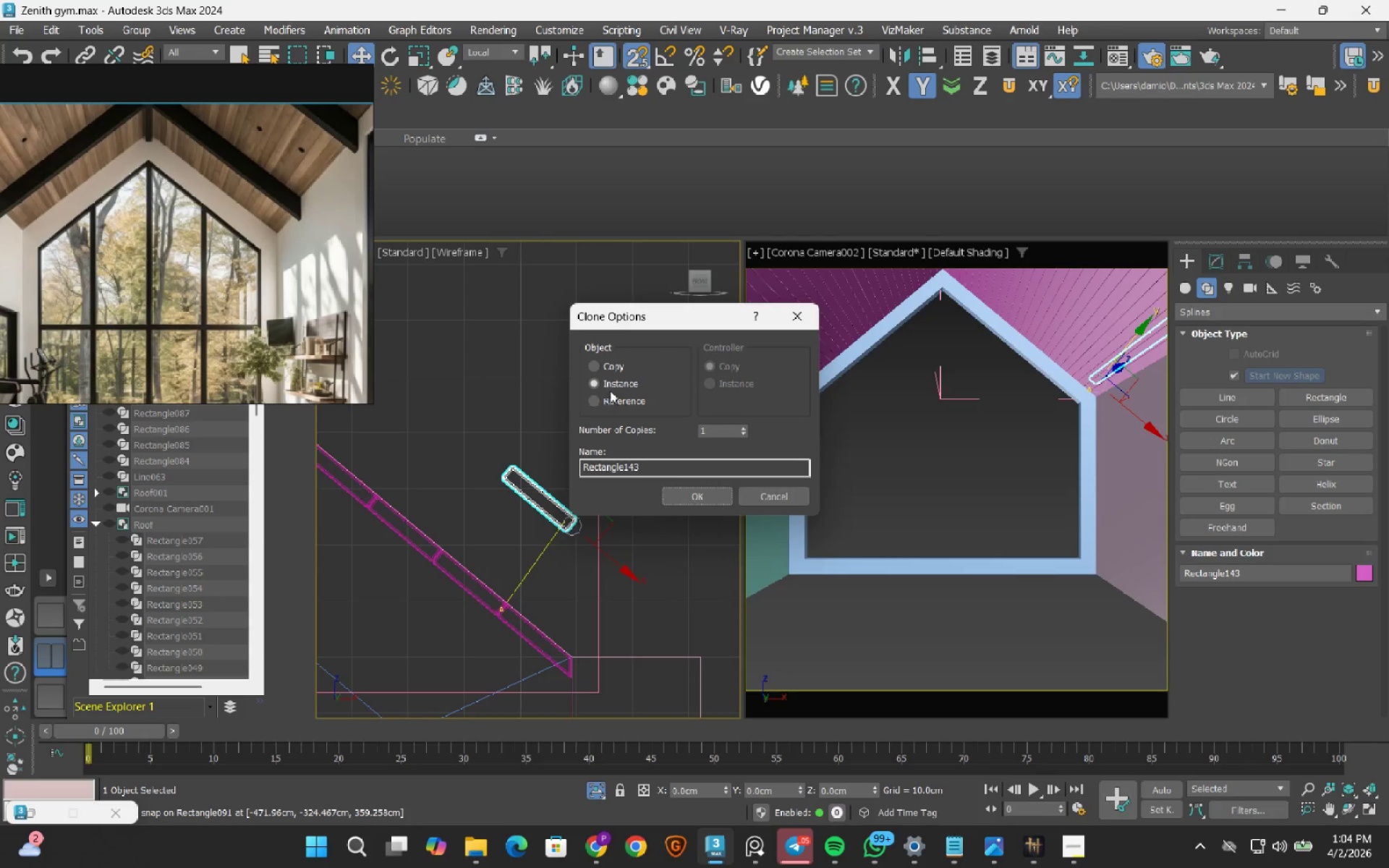 
left_click([611, 367])
 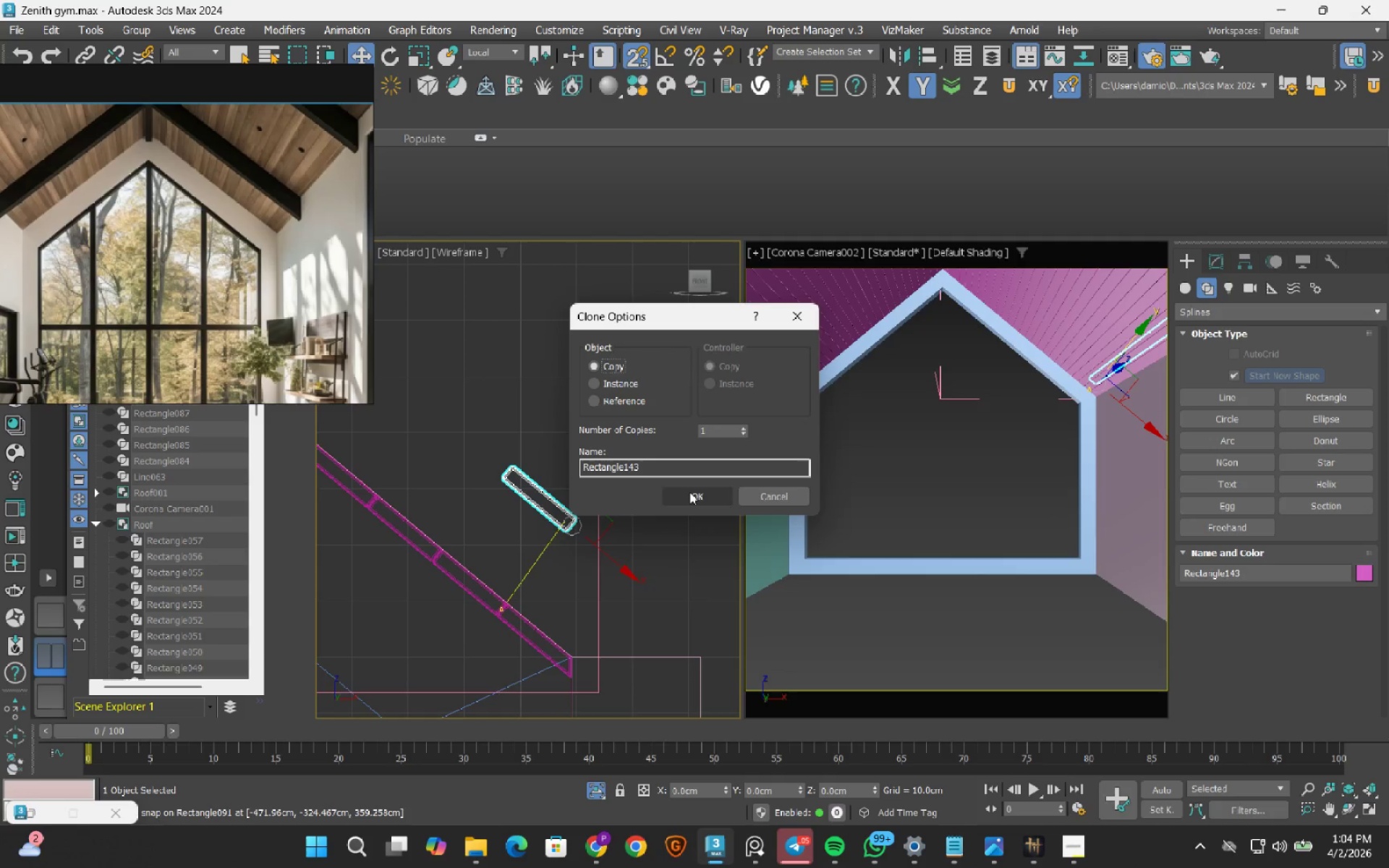 
left_click([689, 492])
 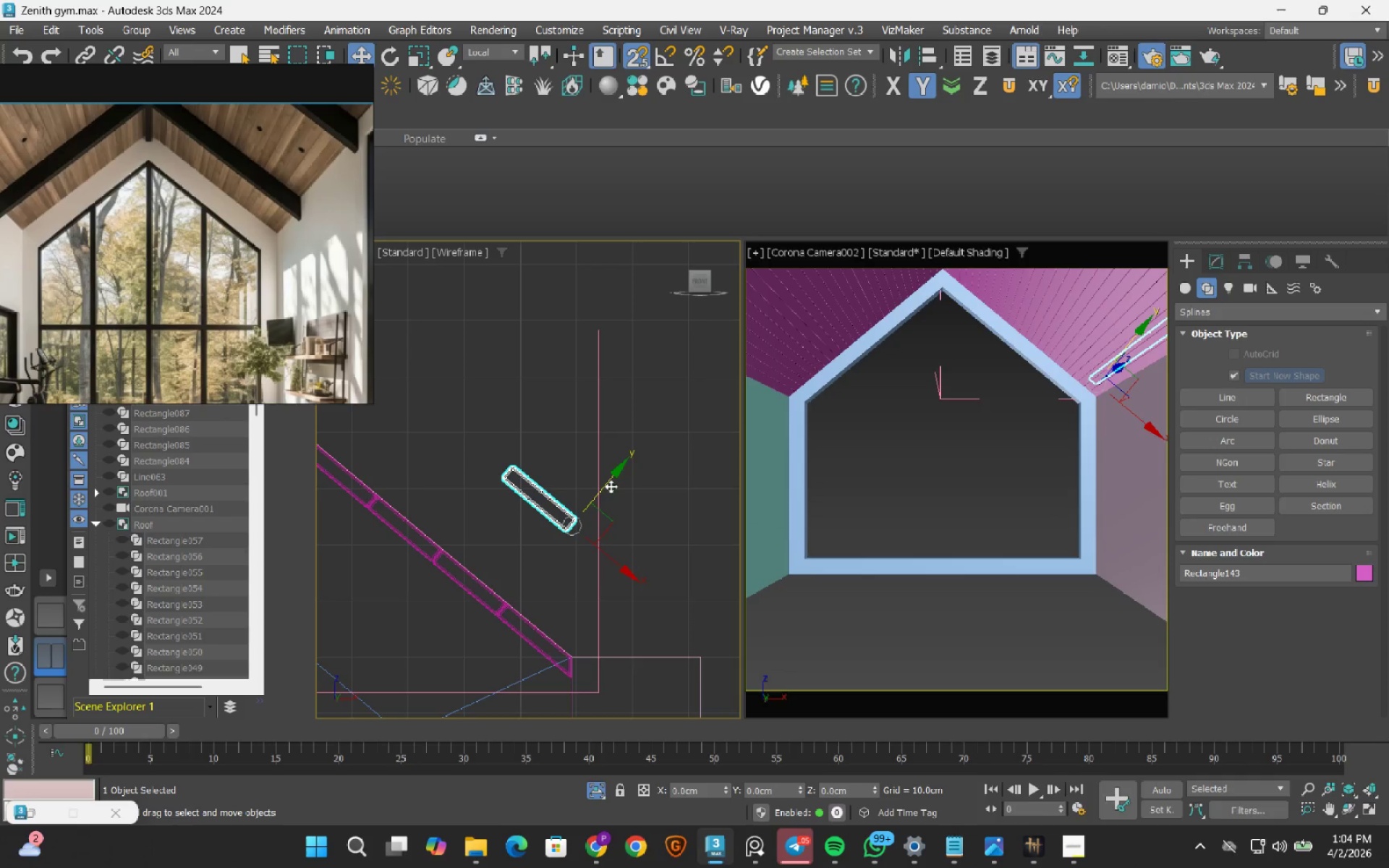 
hold_key(key=ShiftLeft, duration=1.14)
left_click_drag(start_coordinate=[616, 471], to_coordinate=[449, 647])
 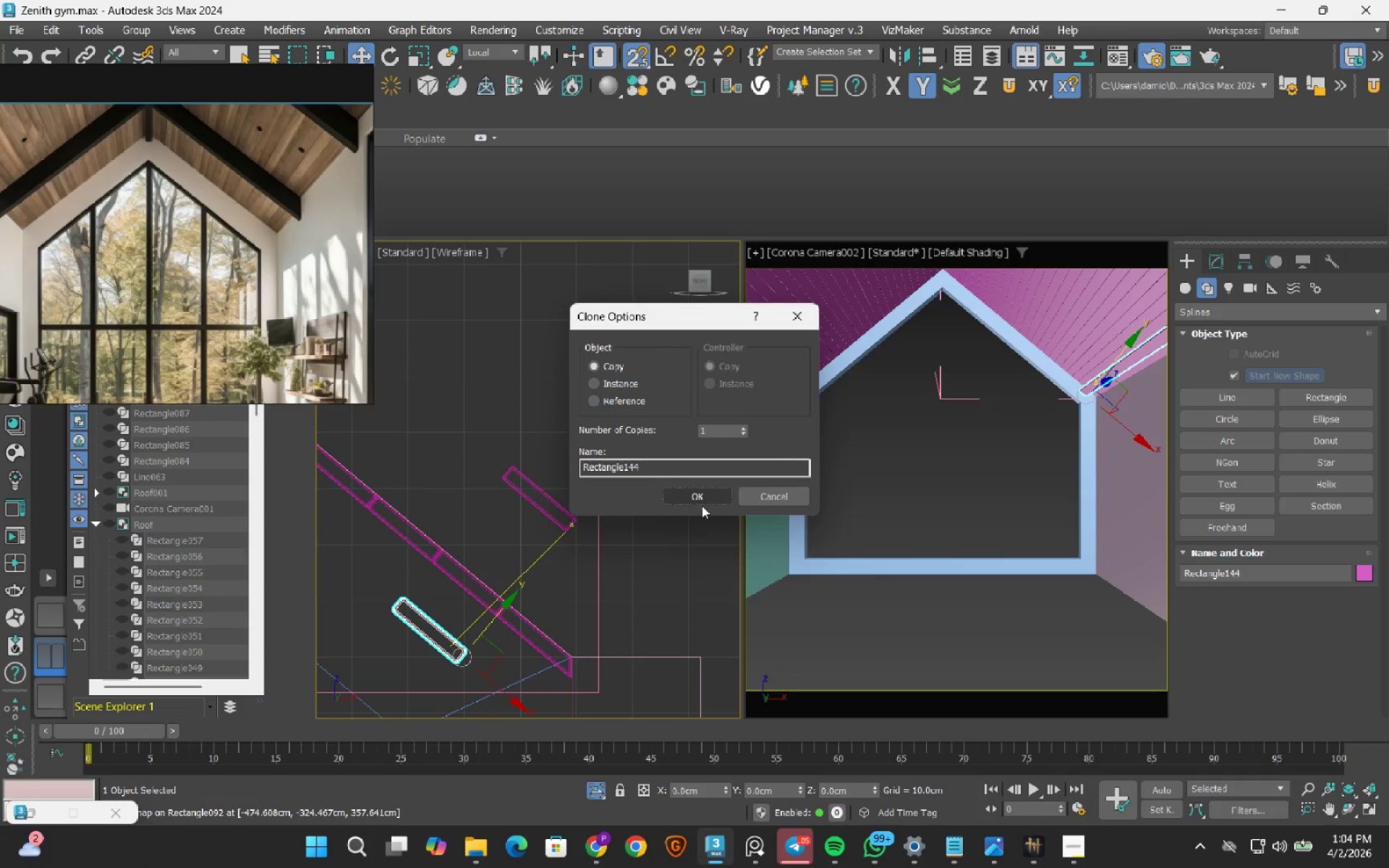 
left_click([702, 506])
 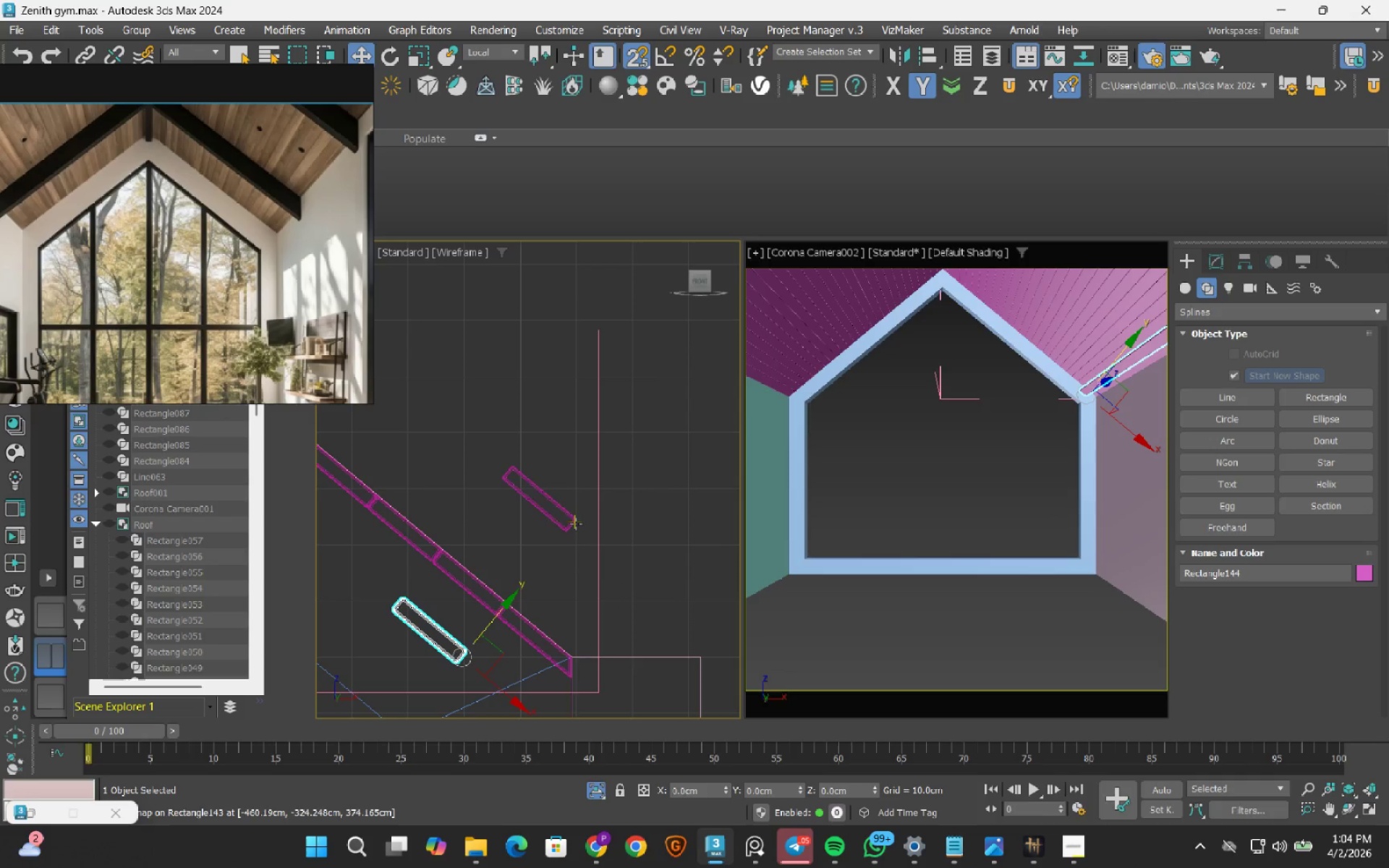 
left_click([571, 524])
 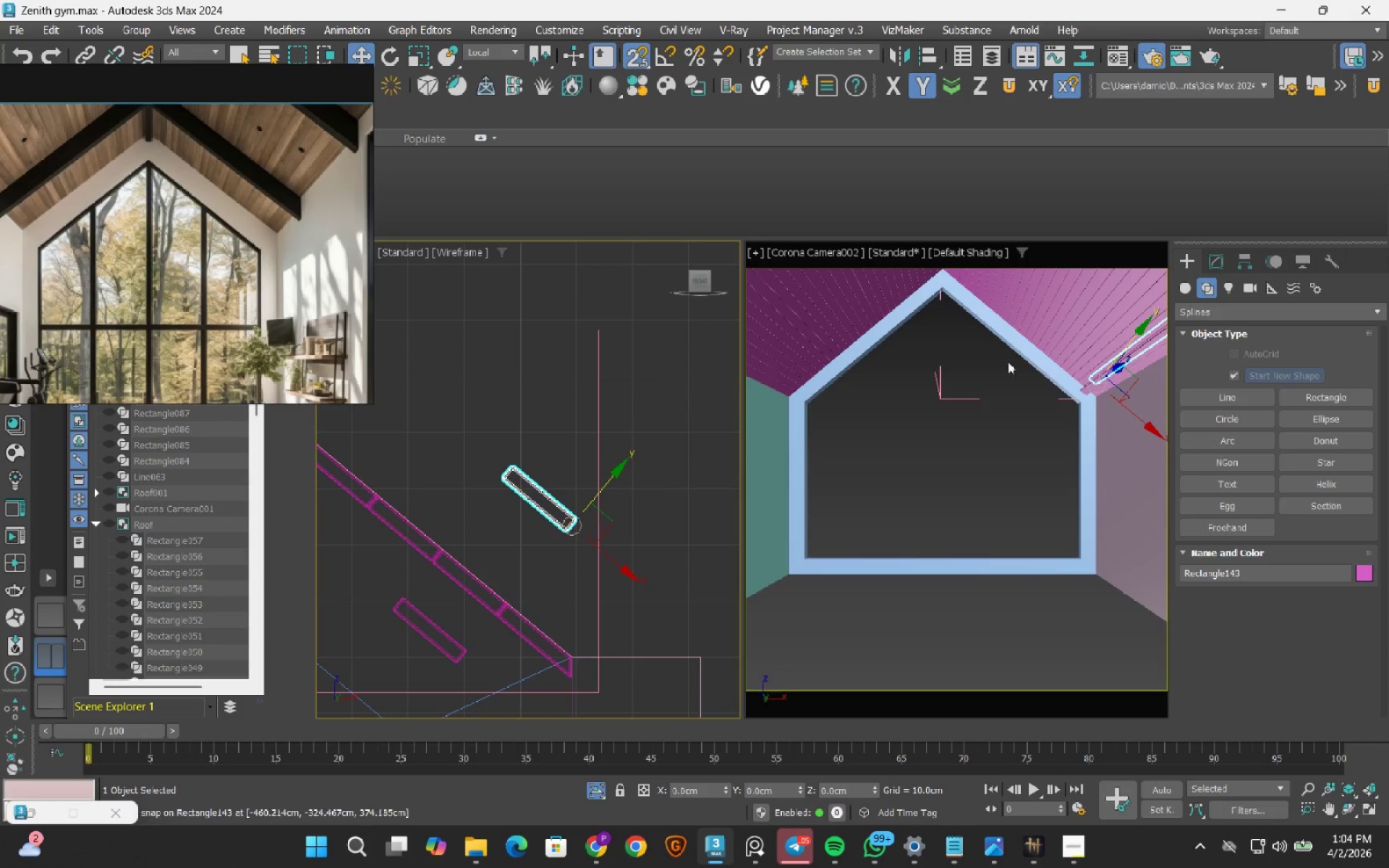 
left_click([1211, 257])
 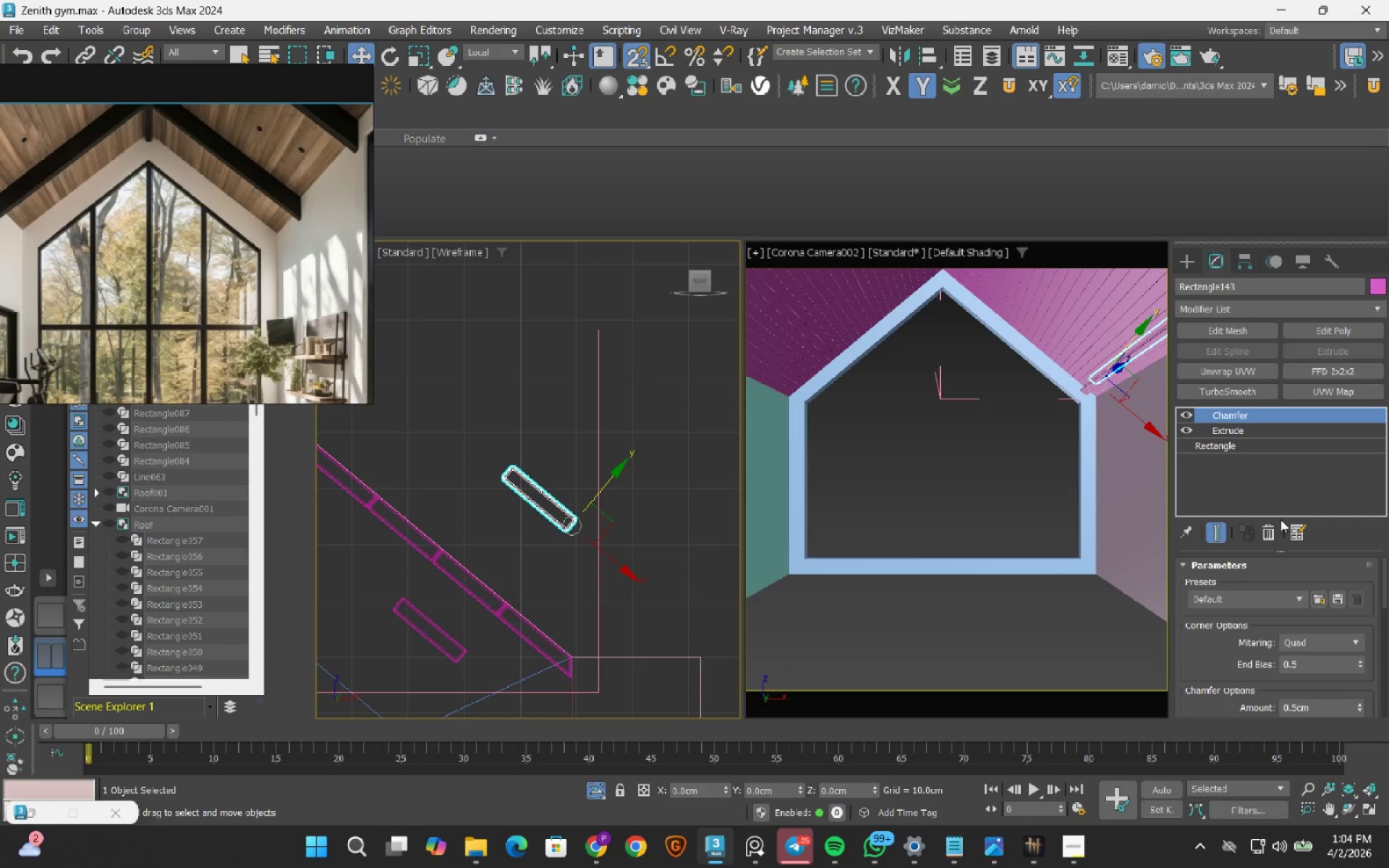 
left_click([1266, 532])
 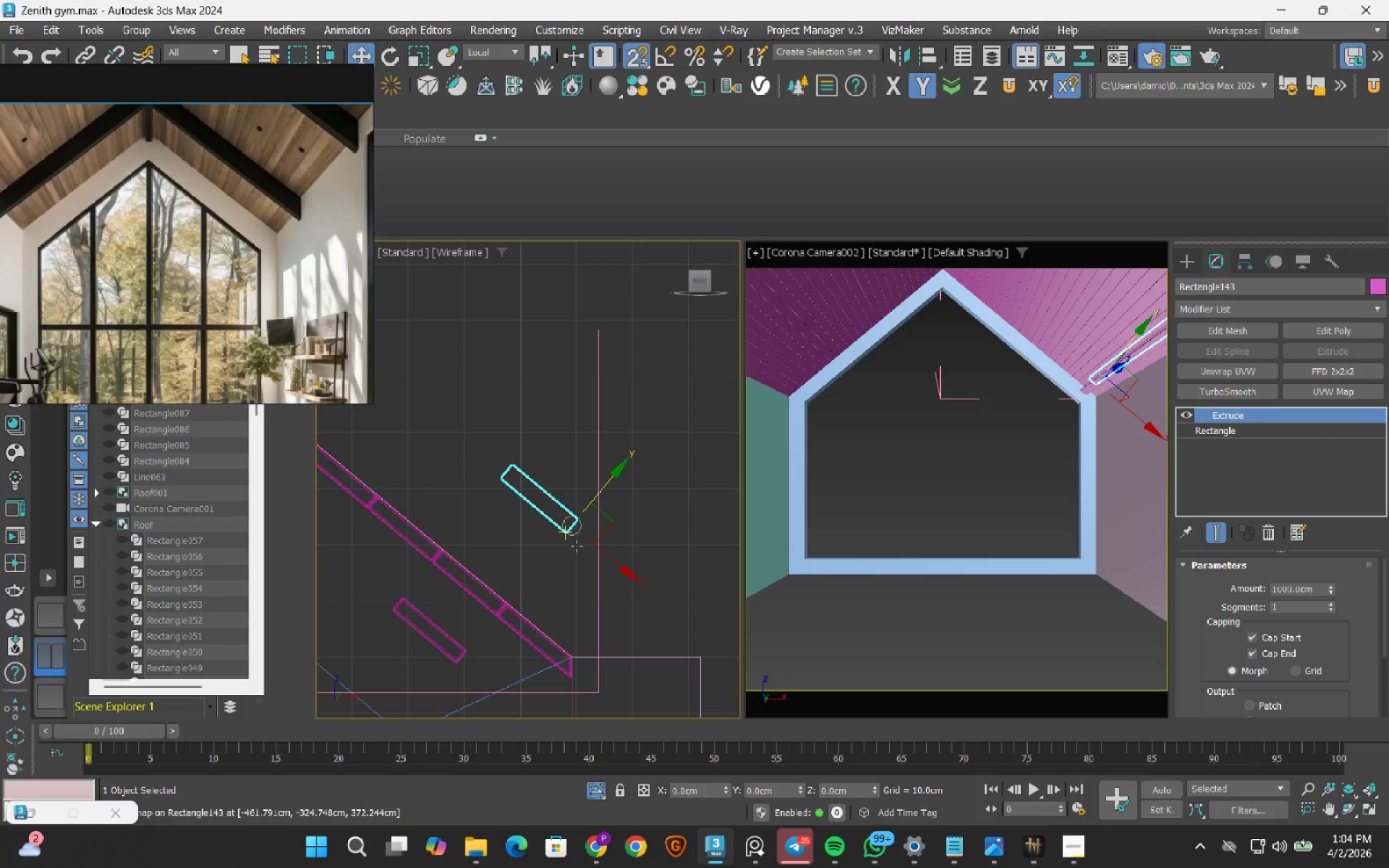 
scroll: coordinate [554, 544], scroll_direction: up, amount: 2.0
 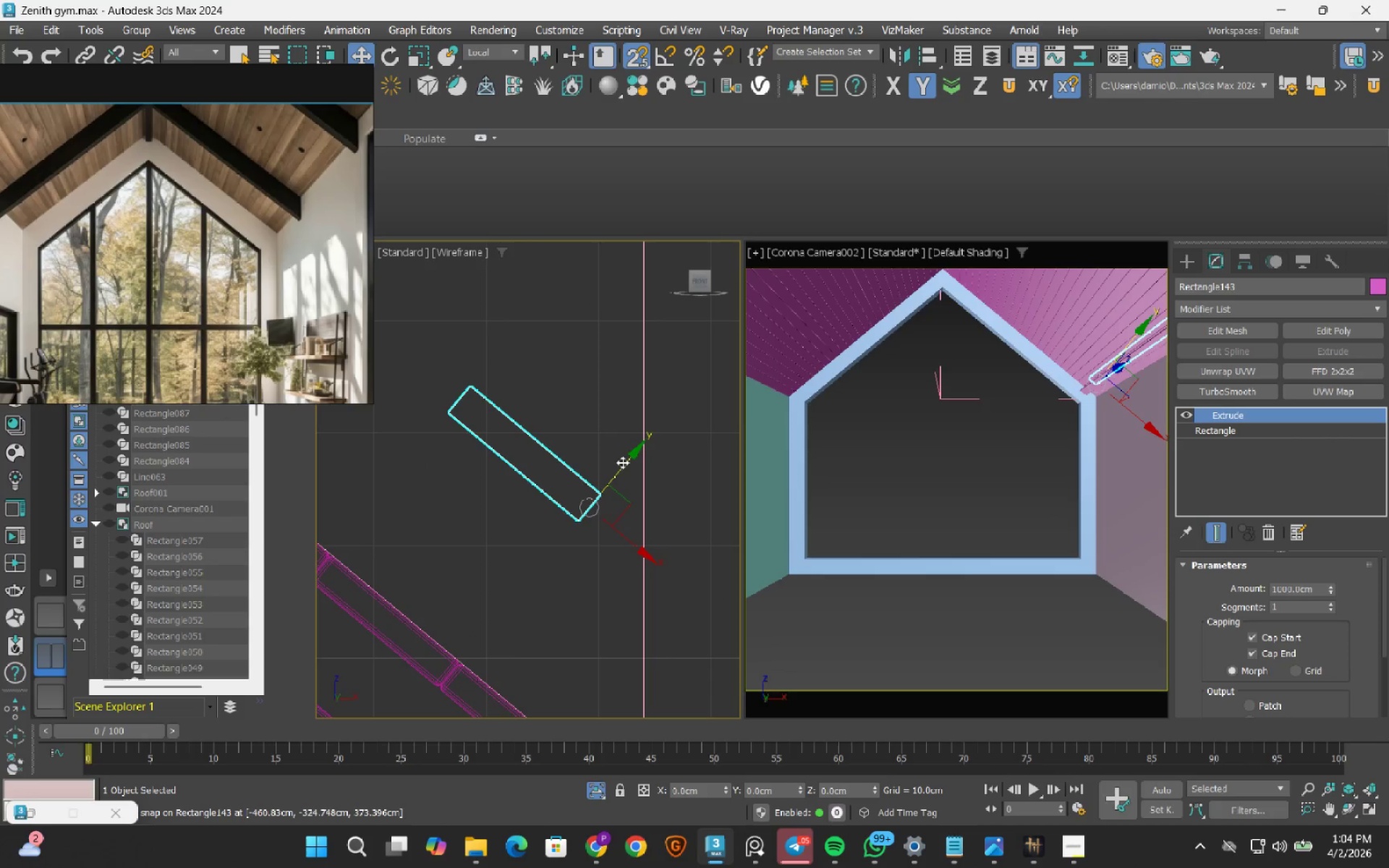 
left_click_drag(start_coordinate=[624, 460], to_coordinate=[502, 600])
 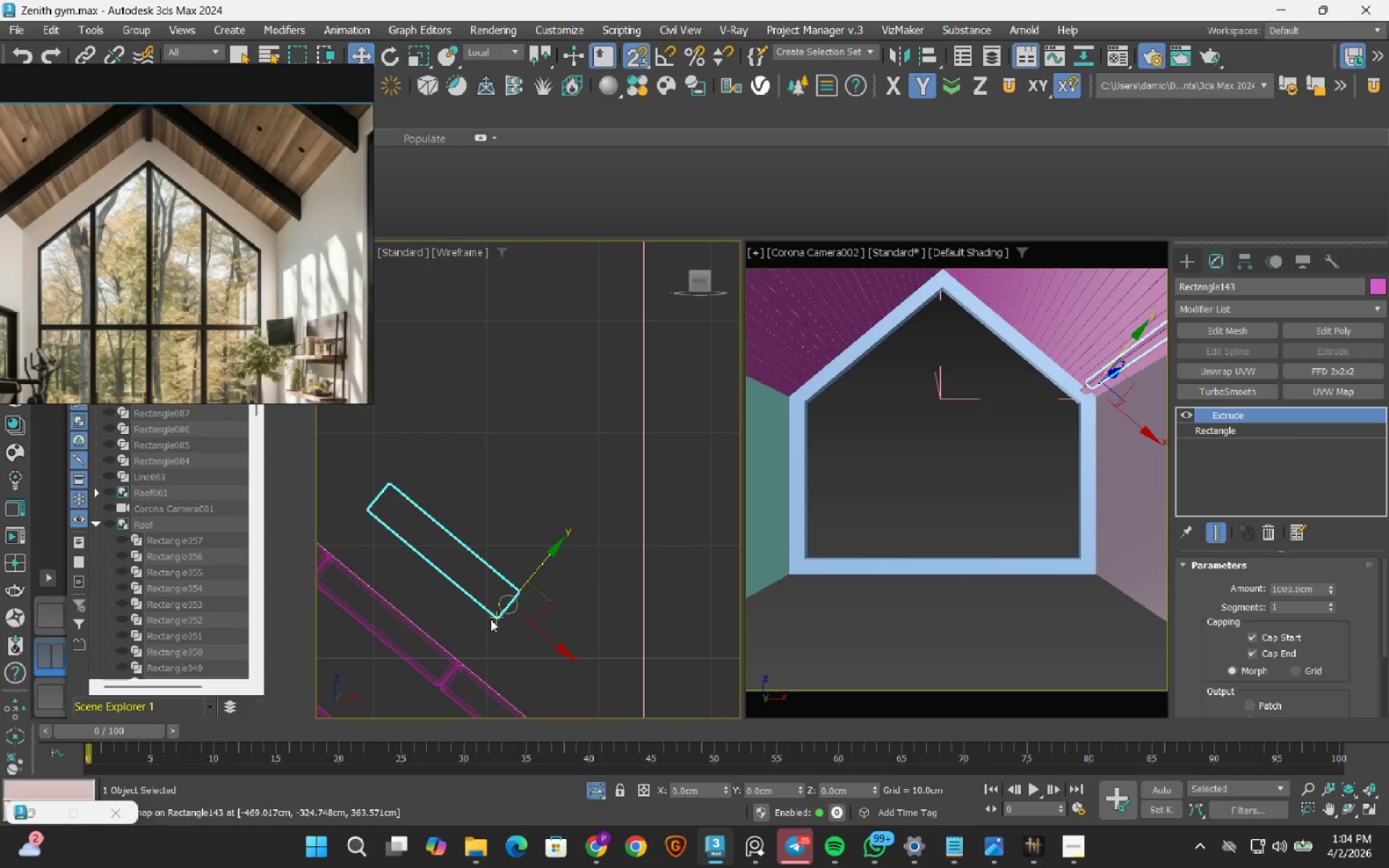 
scroll: coordinate [544, 573], scroll_direction: up, amount: 4.0
 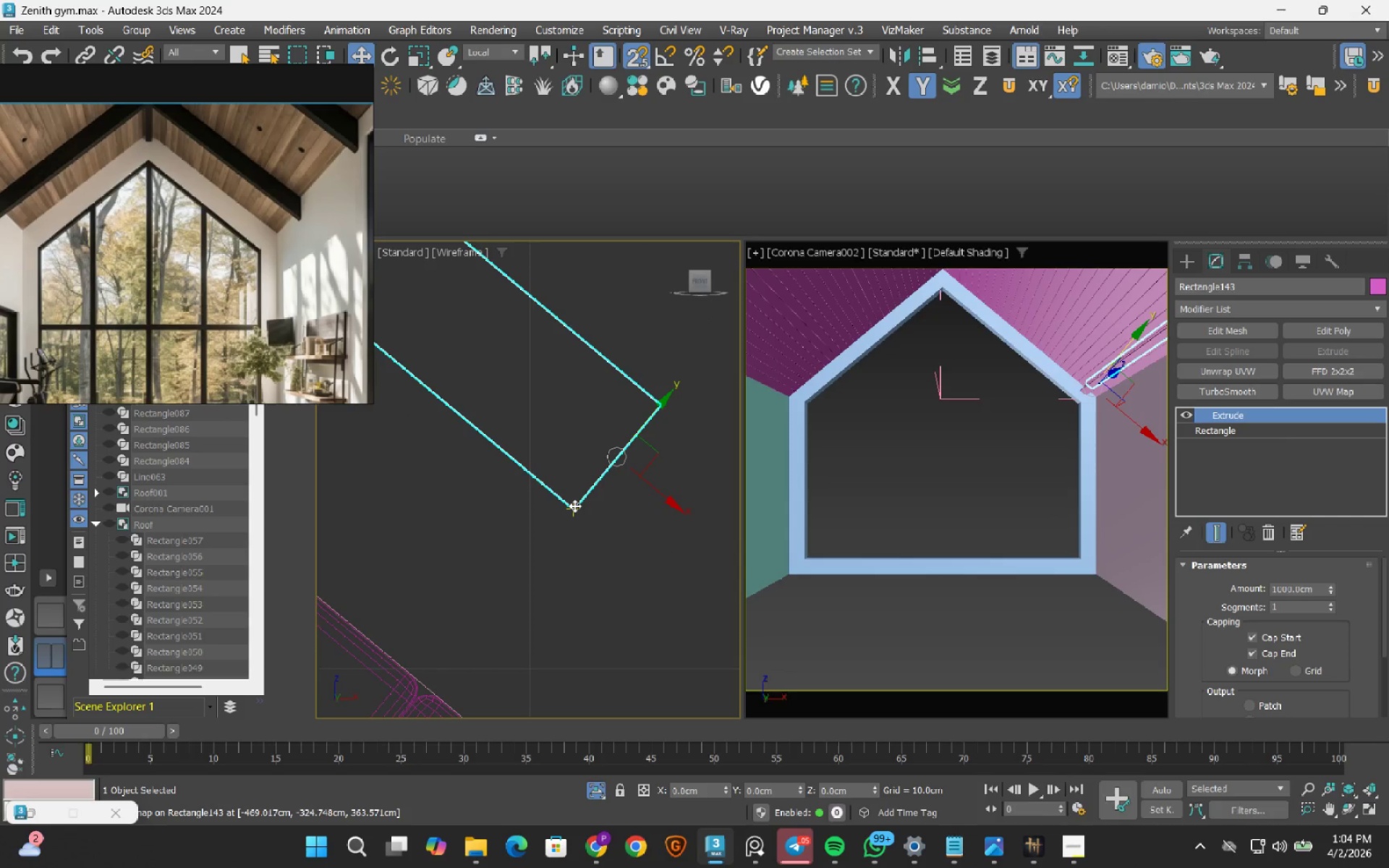 
left_click_drag(start_coordinate=[574, 506], to_coordinate=[434, 676])
 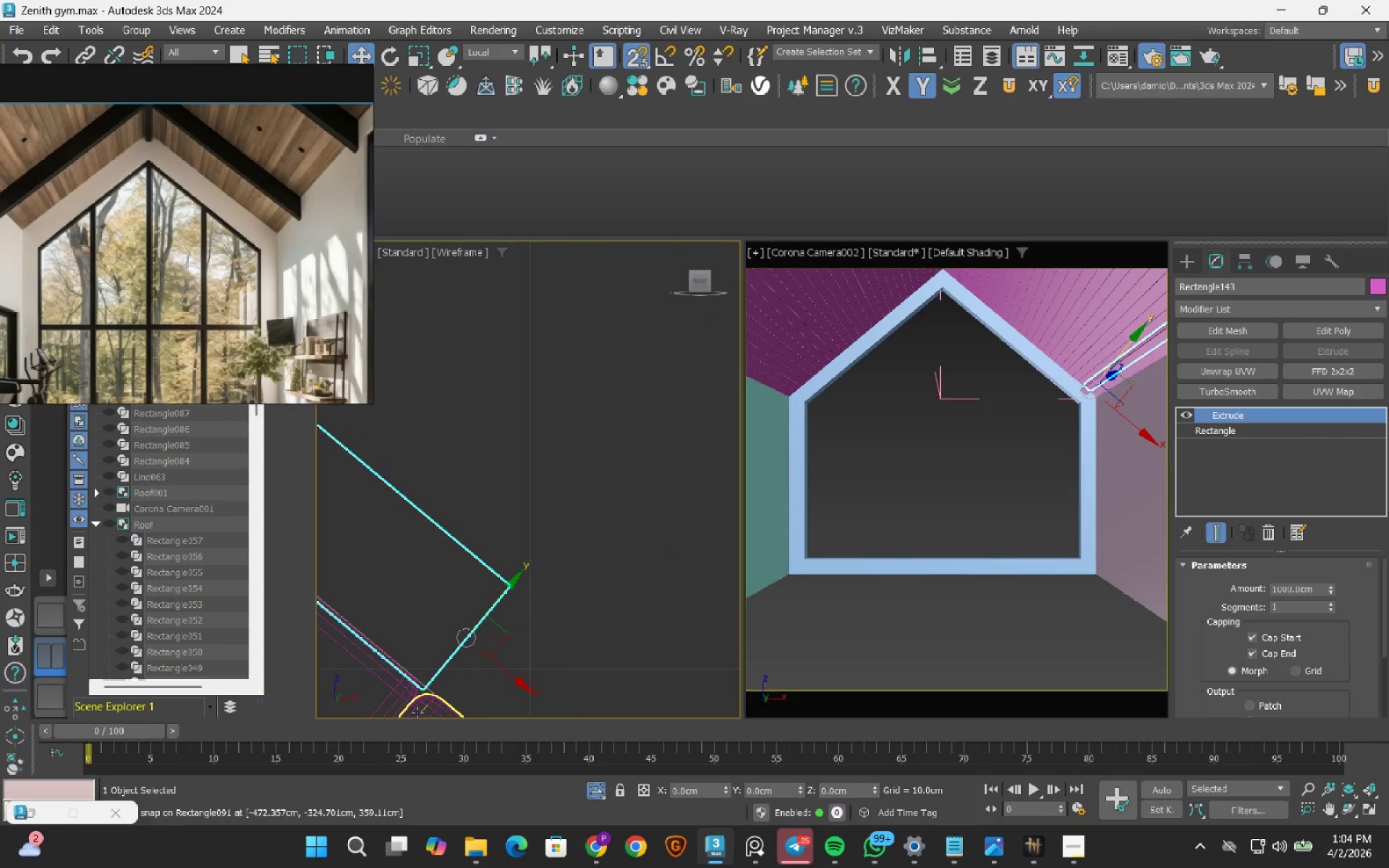 
scroll: coordinate [425, 647], scroll_direction: up, amount: 6.0
 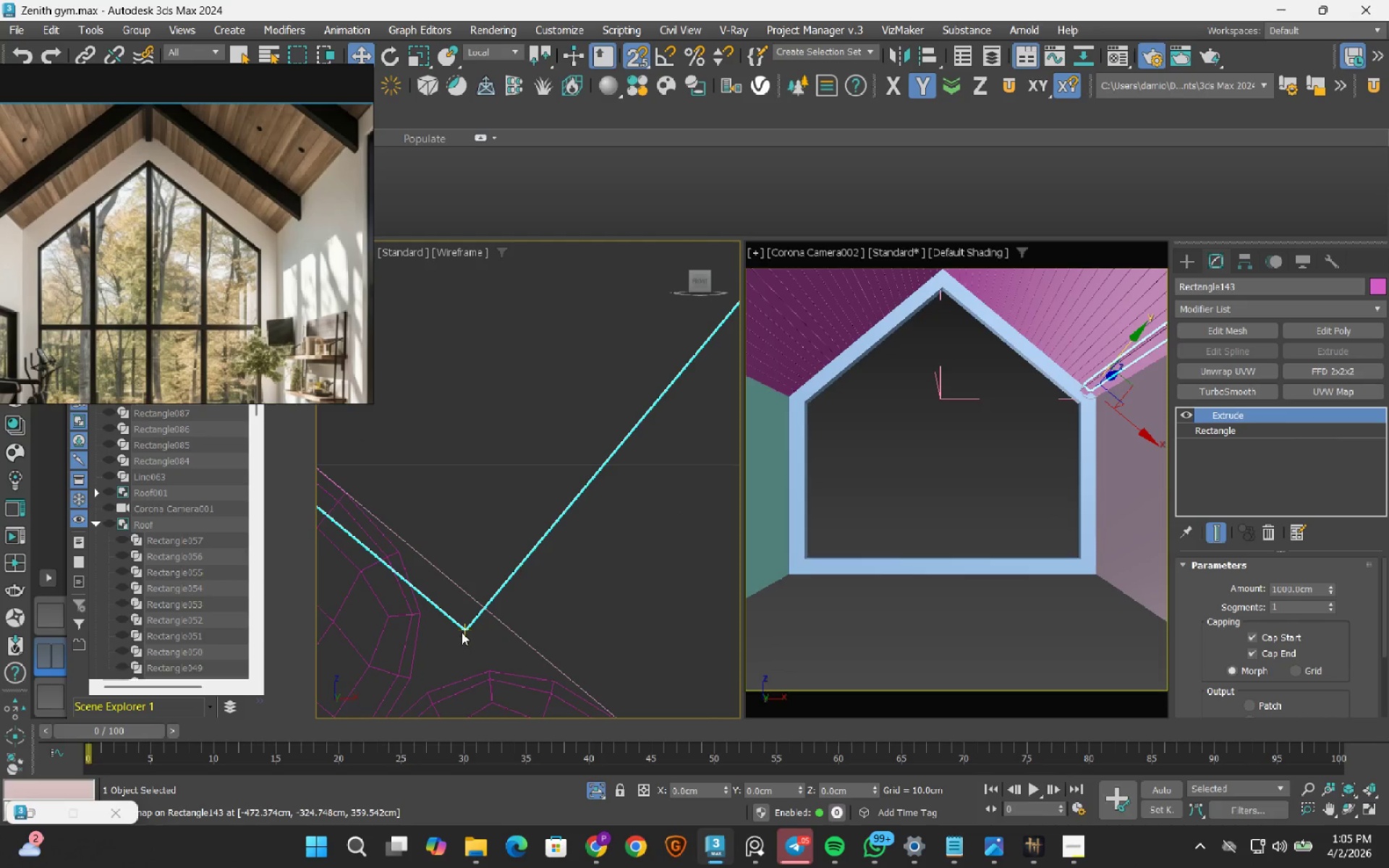 
left_click_drag(start_coordinate=[459, 629], to_coordinate=[469, 617])
 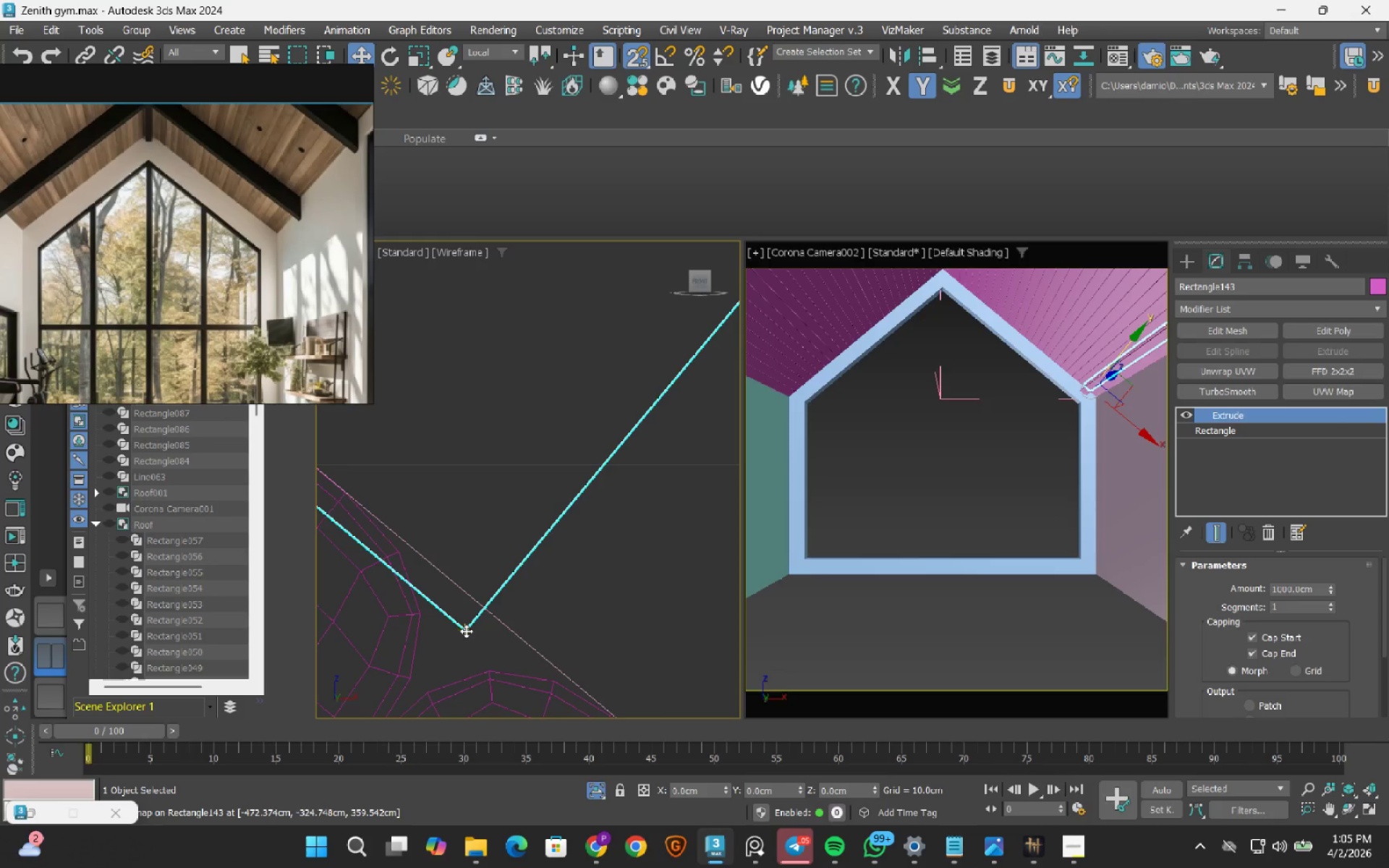 
left_click_drag(start_coordinate=[466, 631], to_coordinate=[494, 600])
 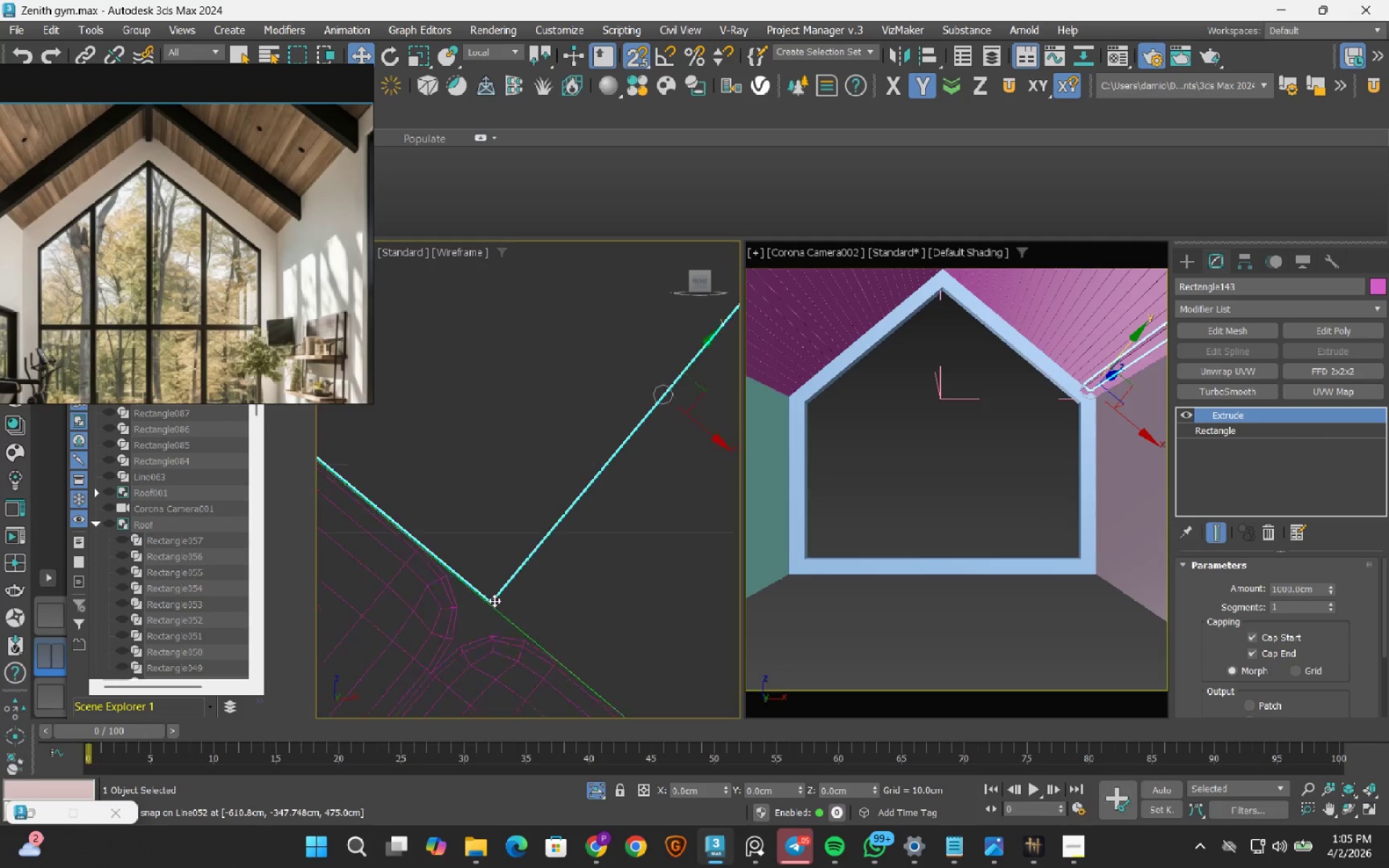 
scroll: coordinate [497, 584], scroll_direction: up, amount: 6.0
 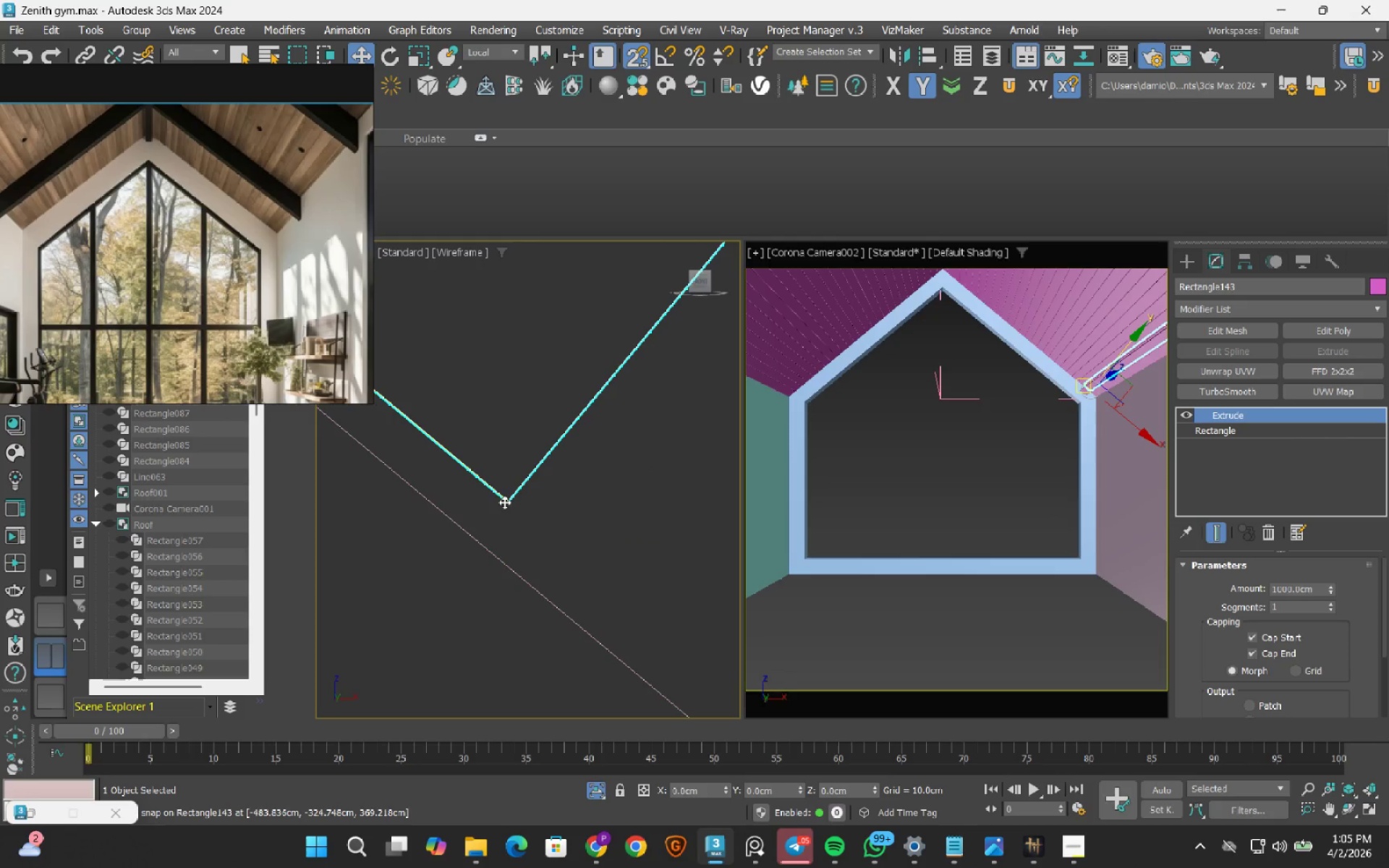 
scroll: coordinate [492, 516], scroll_direction: down, amount: 3.0
 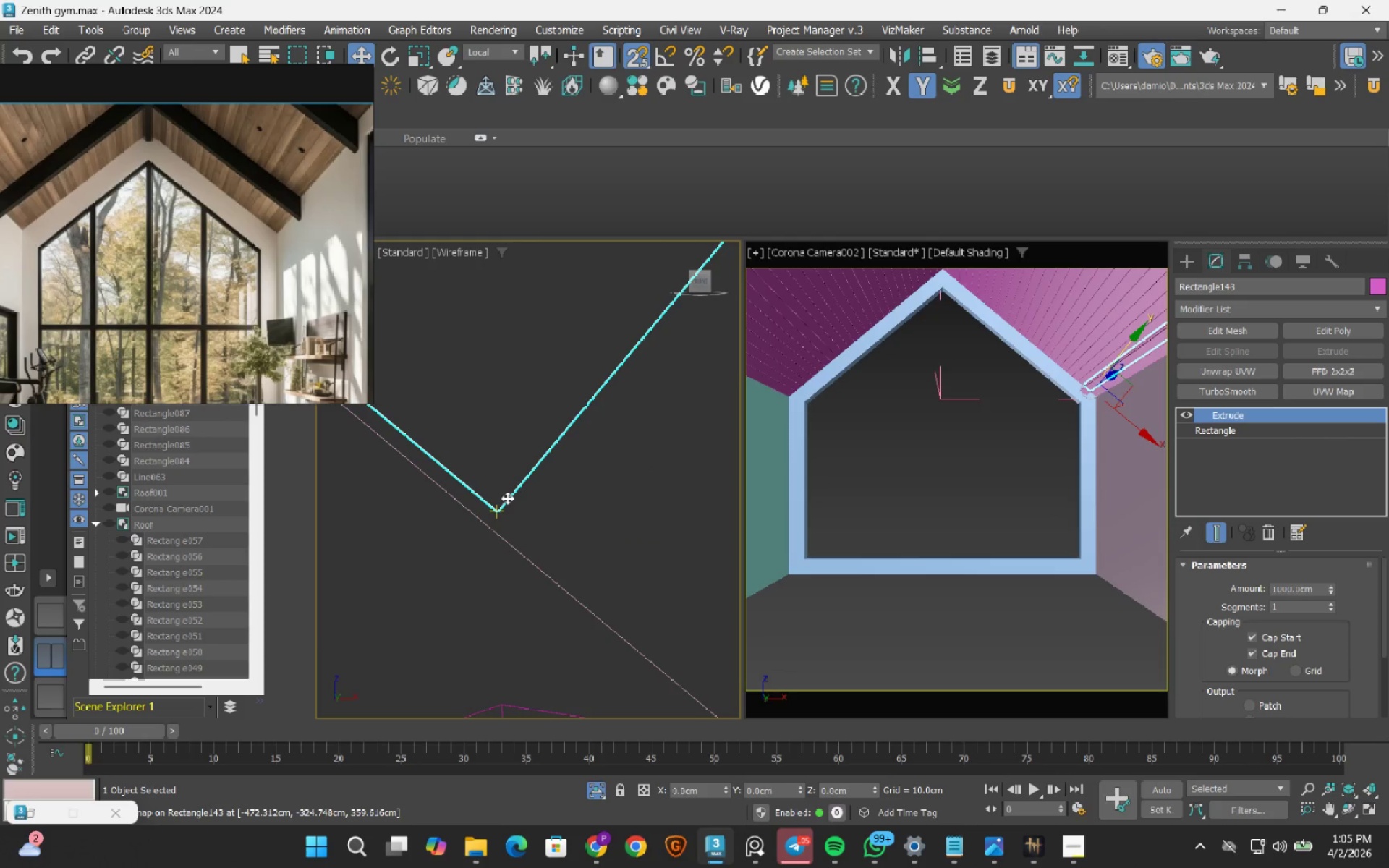 
left_click_drag(start_coordinate=[507, 498], to_coordinate=[493, 522])
 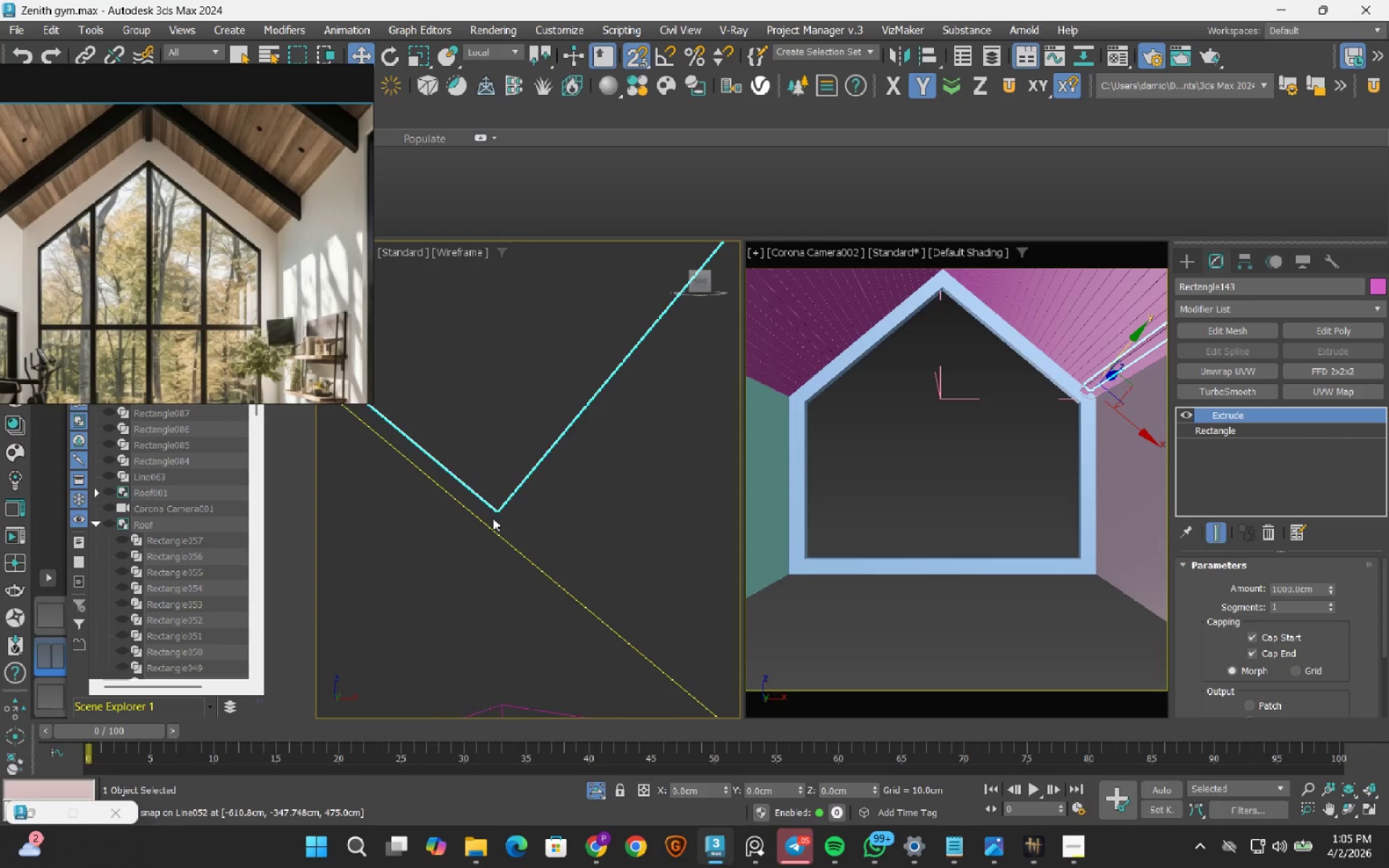 
scroll: coordinate [553, 516], scroll_direction: down, amount: 19.0
 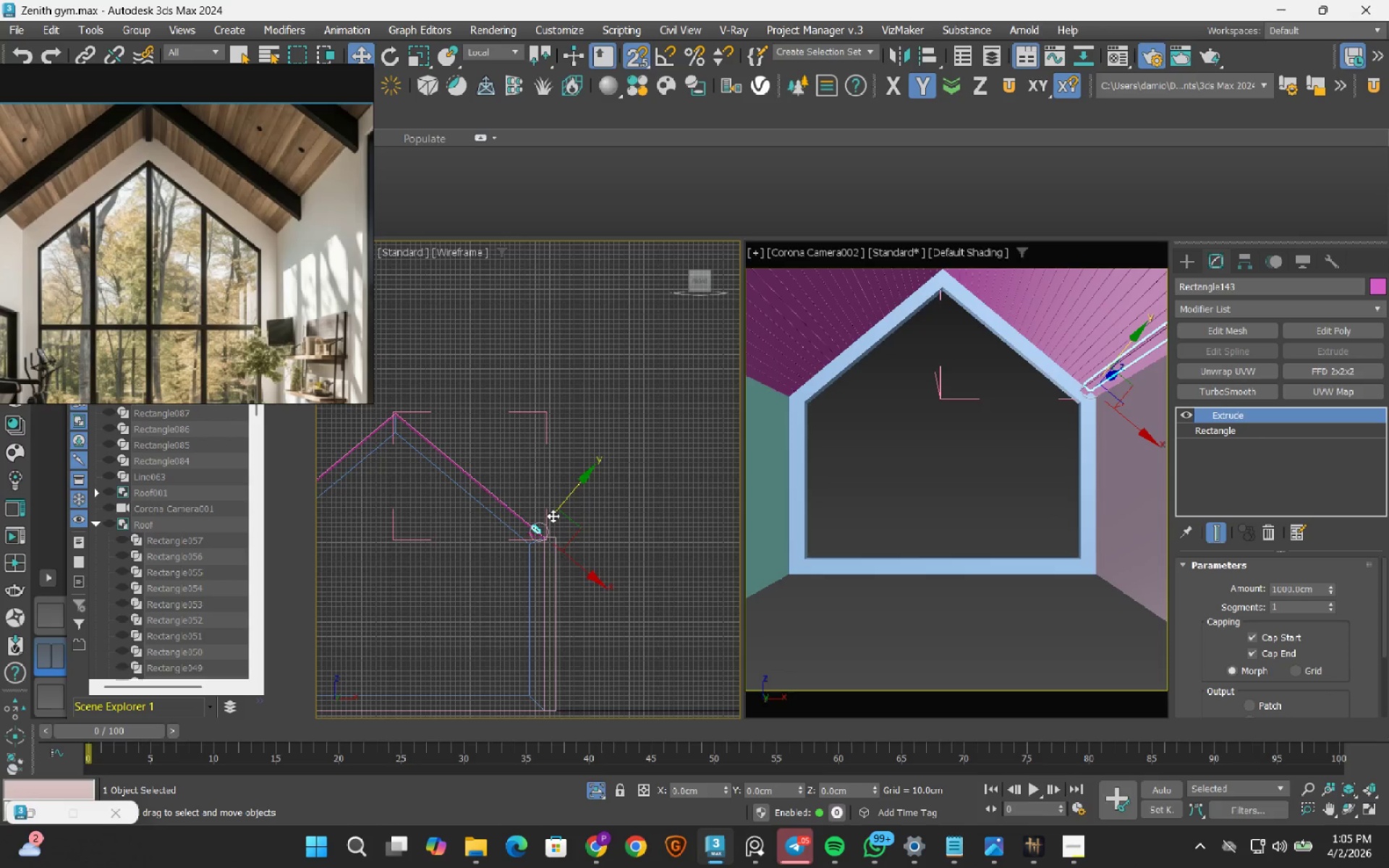 
wait(9.25)
 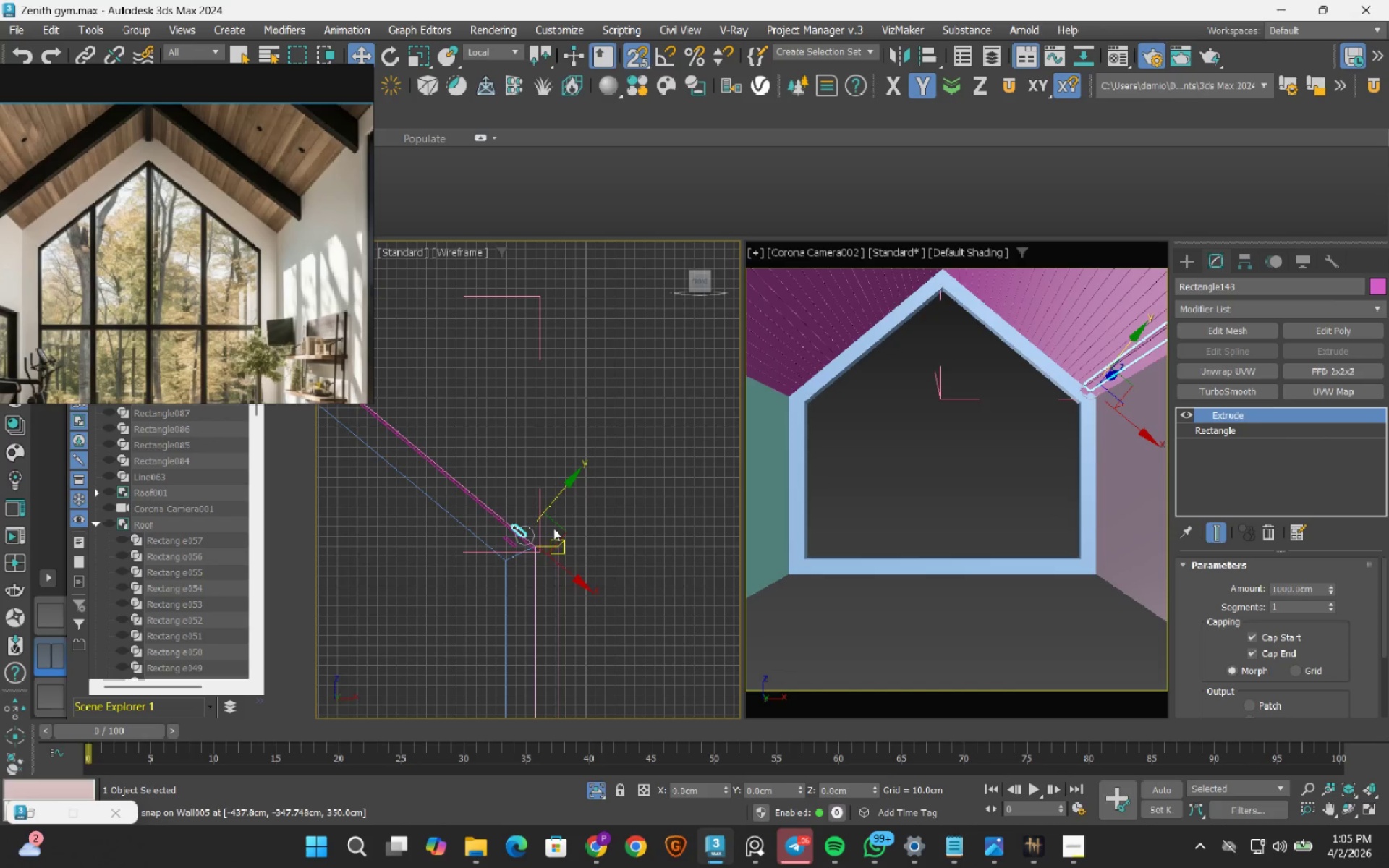 
key(S)
 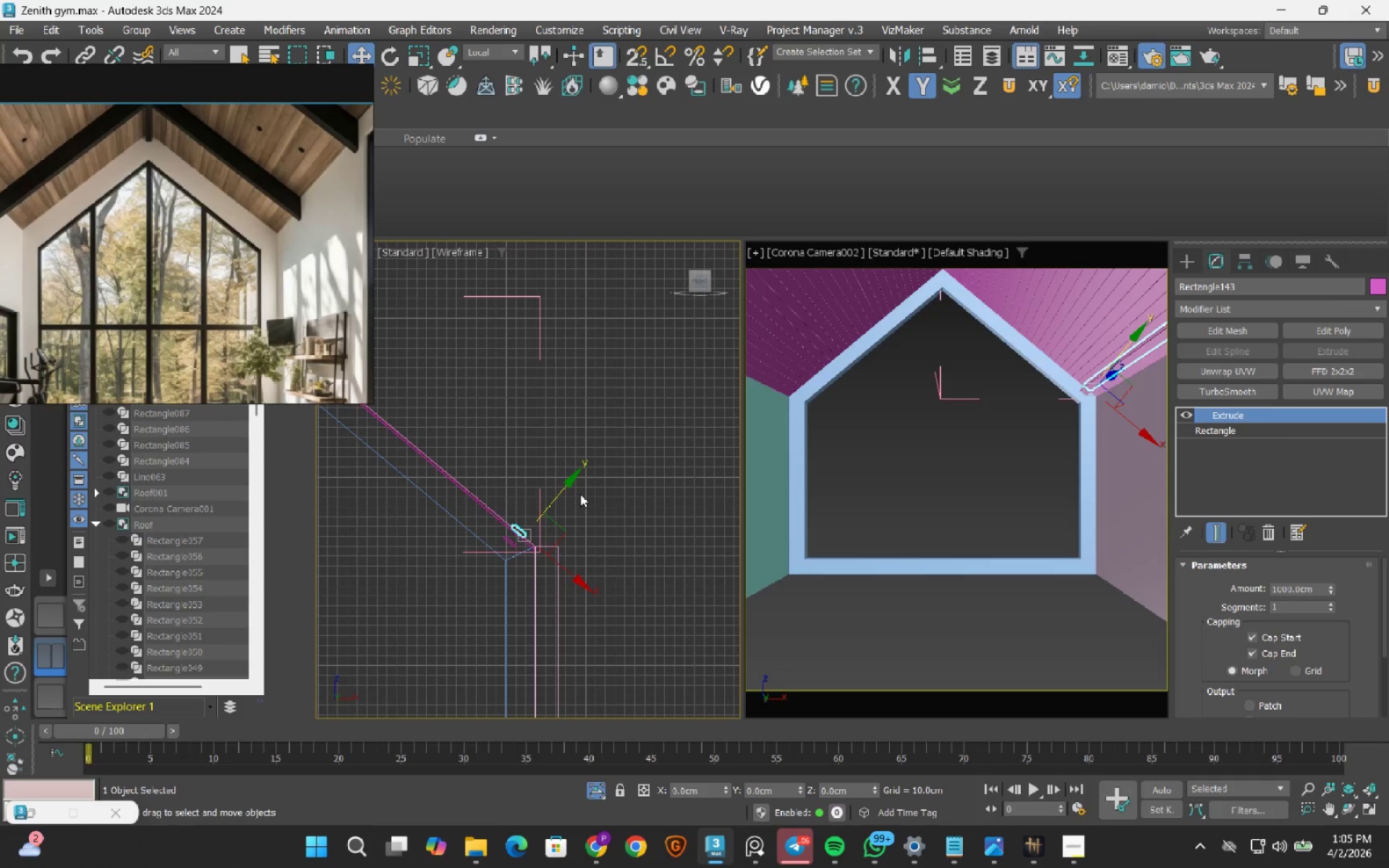 
scroll: coordinate [459, 574], scroll_direction: up, amount: 6.0
 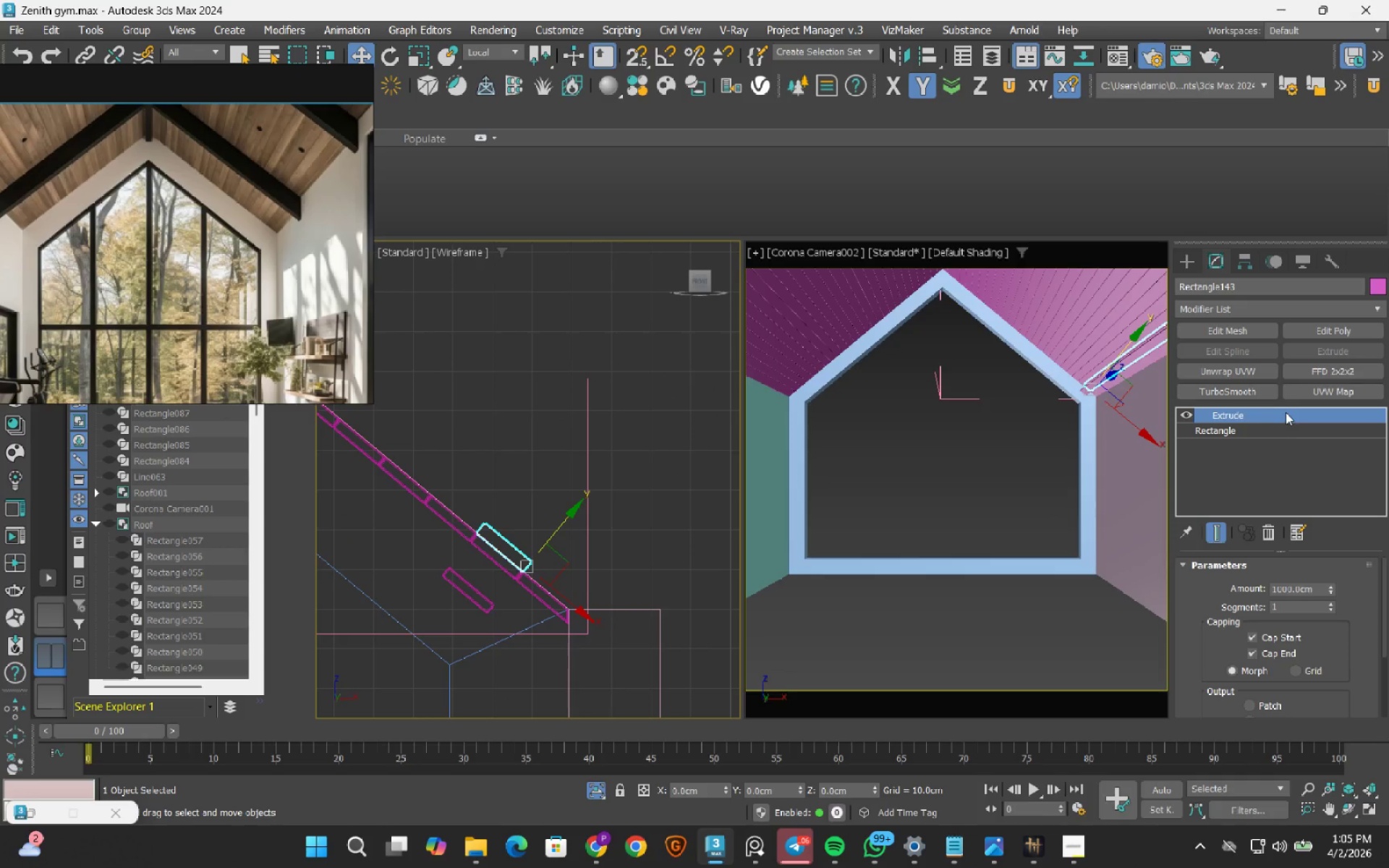 
wait(15.78)
 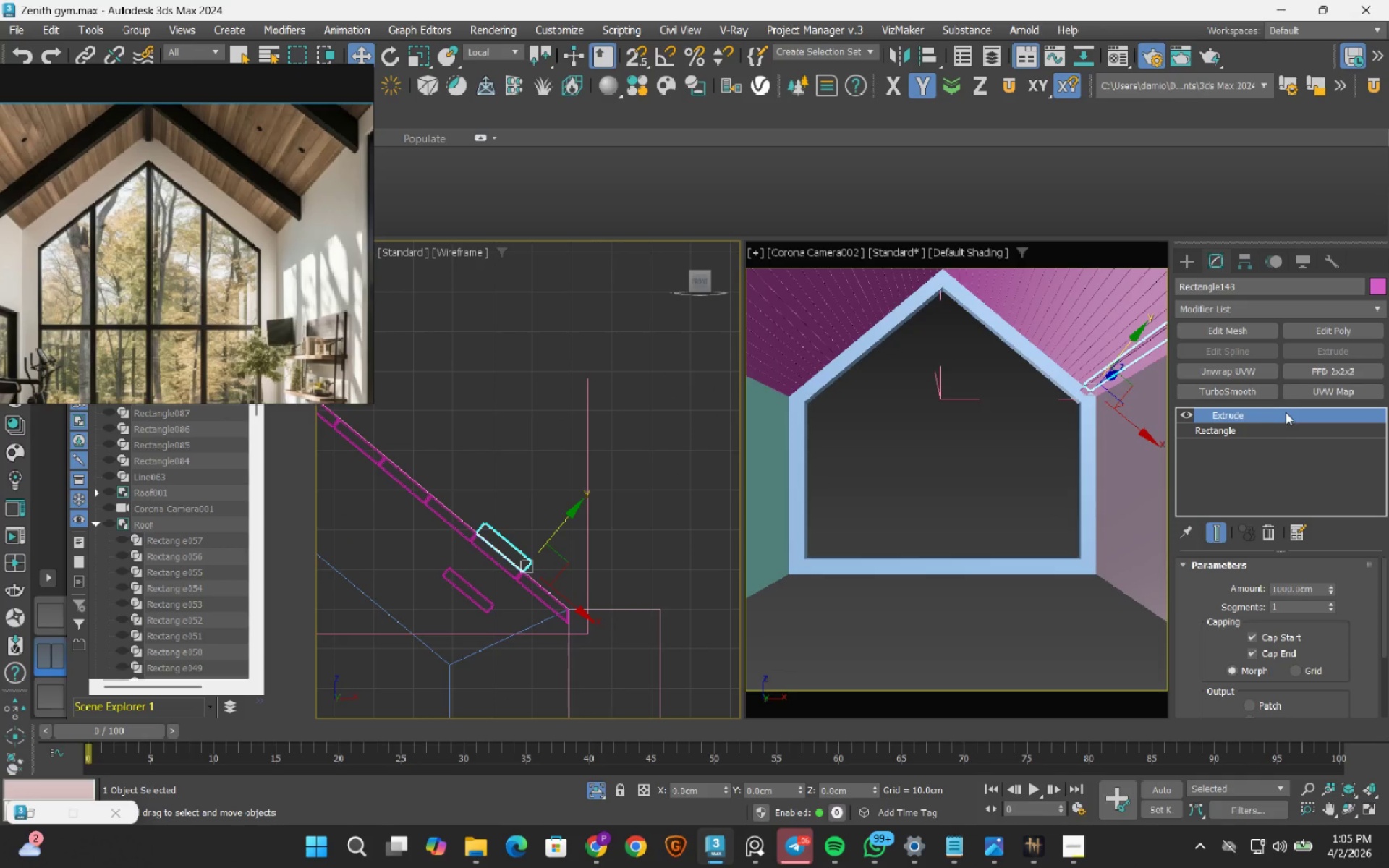 
scroll: coordinate [543, 557], scroll_direction: up, amount: 2.0
 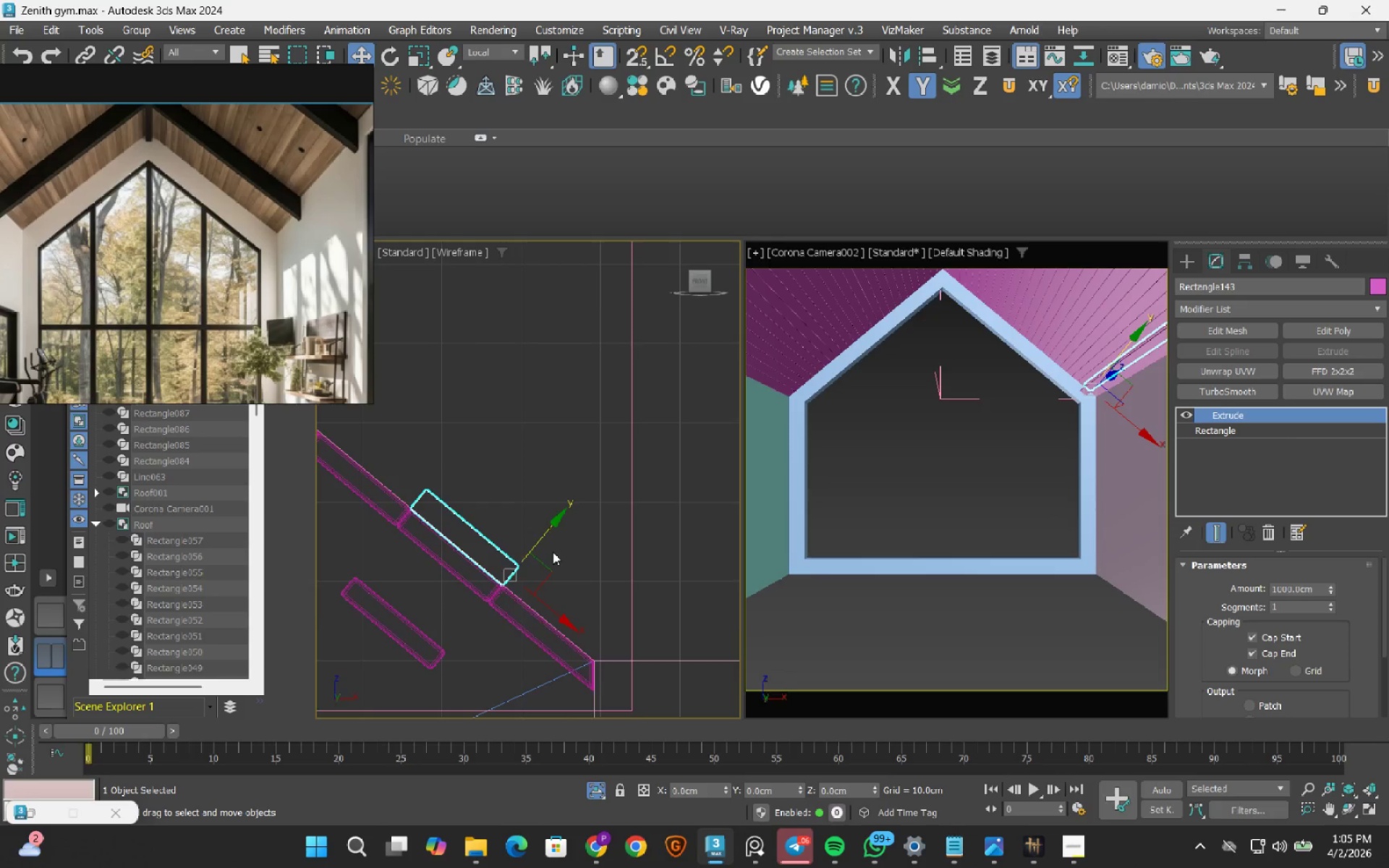 
scroll: coordinate [553, 552], scroll_direction: down, amount: 2.0
 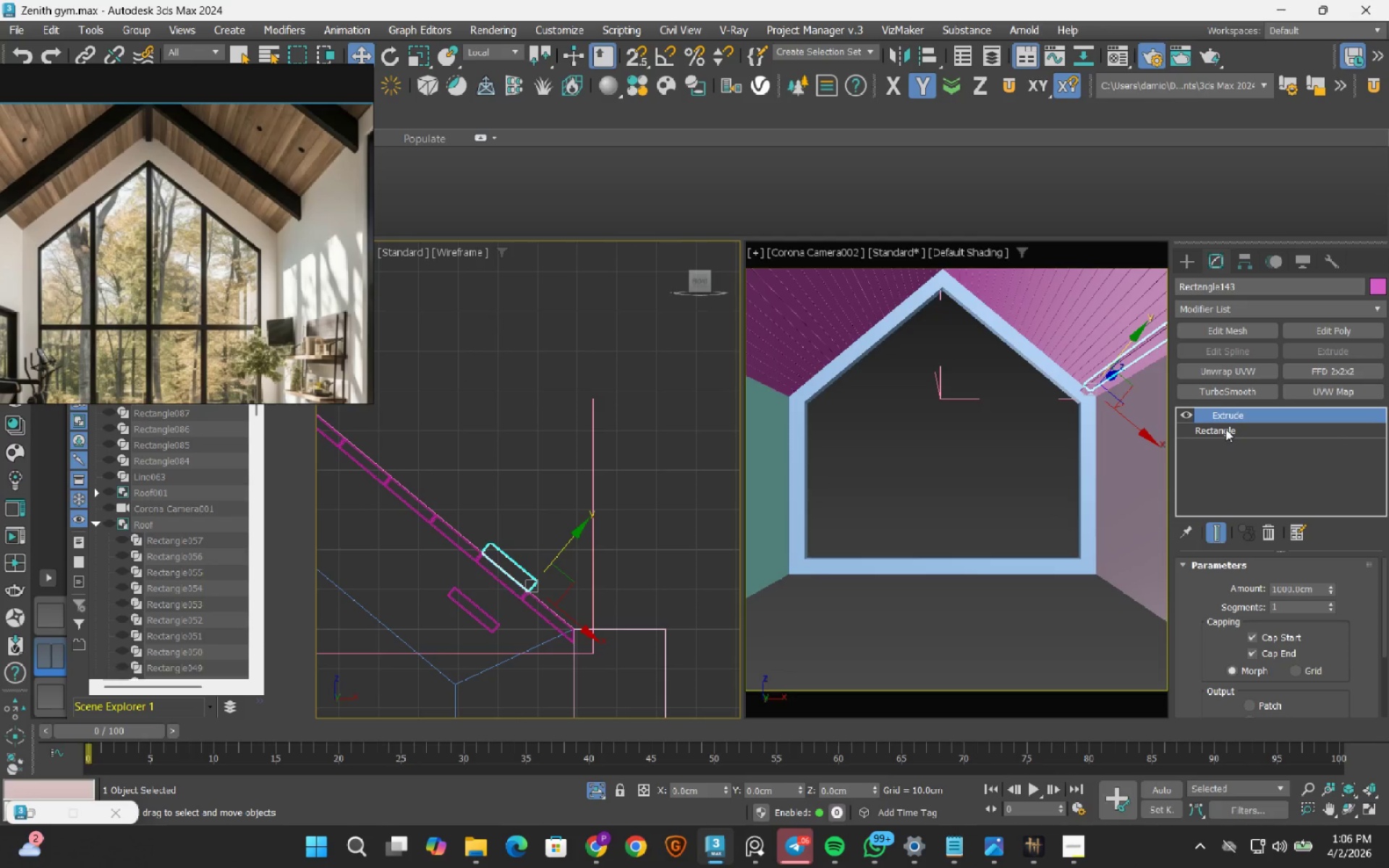 
wait(11.37)
 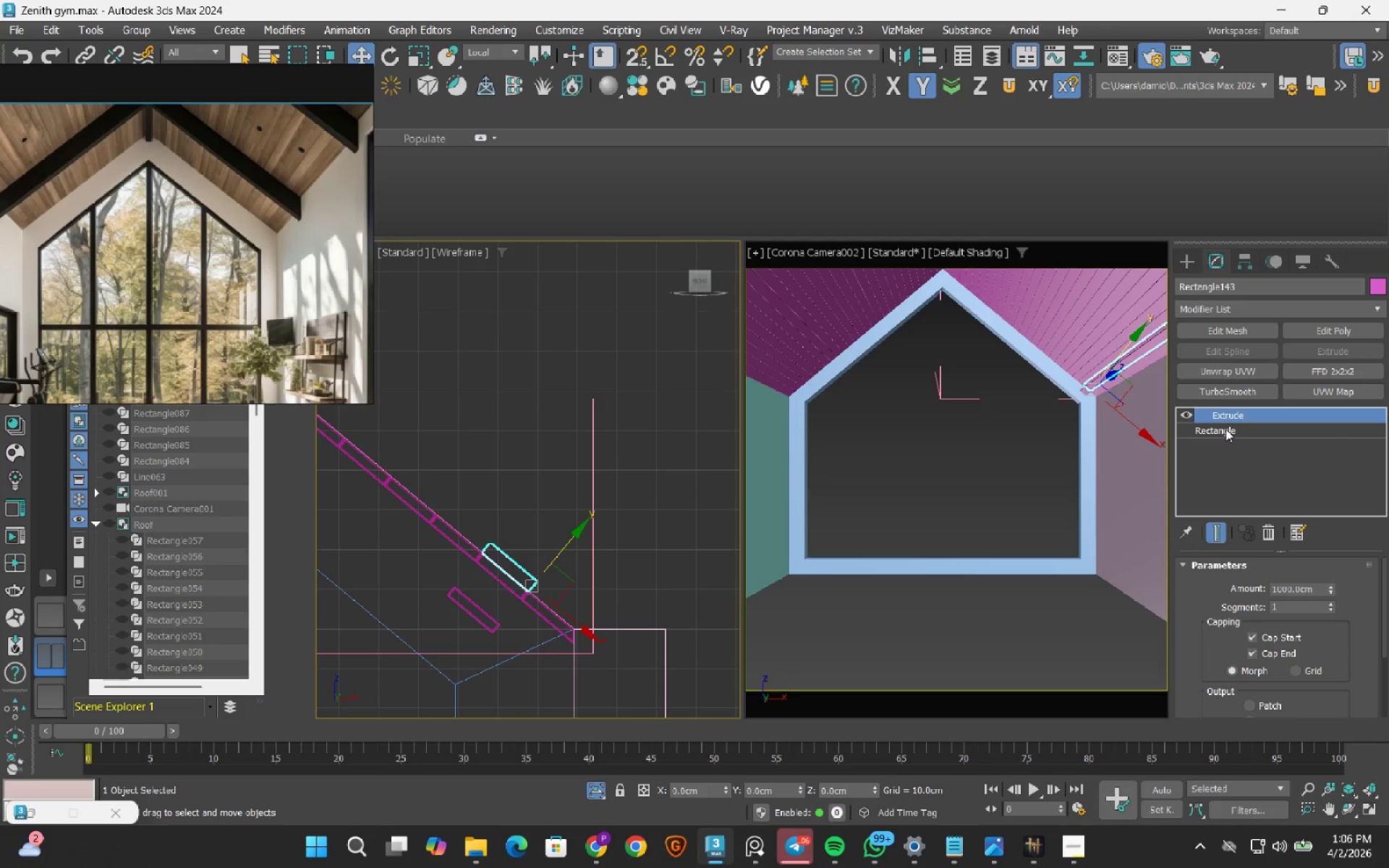 
scroll: coordinate [479, 493], scroll_direction: down, amount: 6.0
 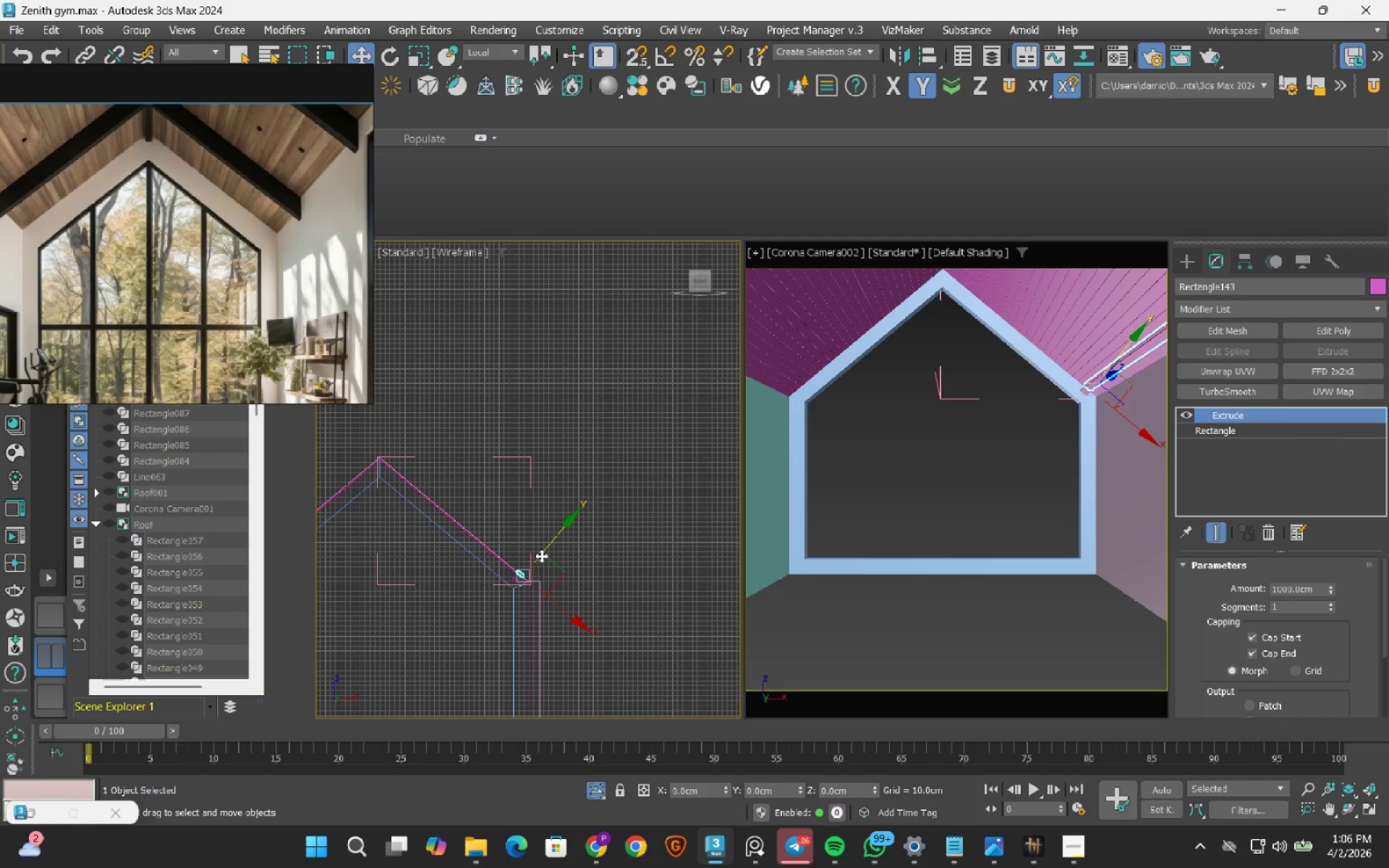 
scroll: coordinate [536, 566], scroll_direction: up, amount: 8.0
 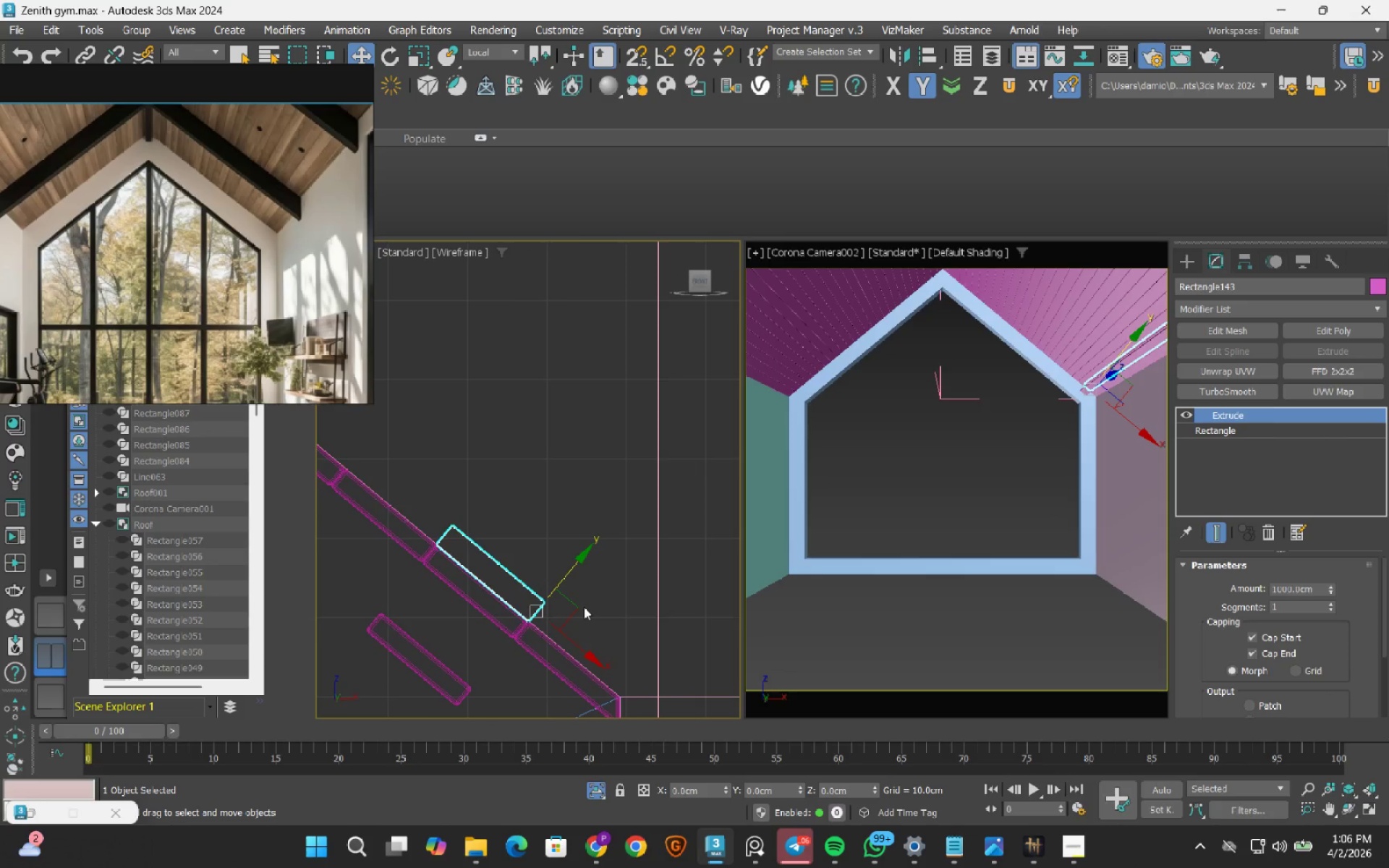 
scroll: coordinate [522, 589], scroll_direction: down, amount: 1.0
 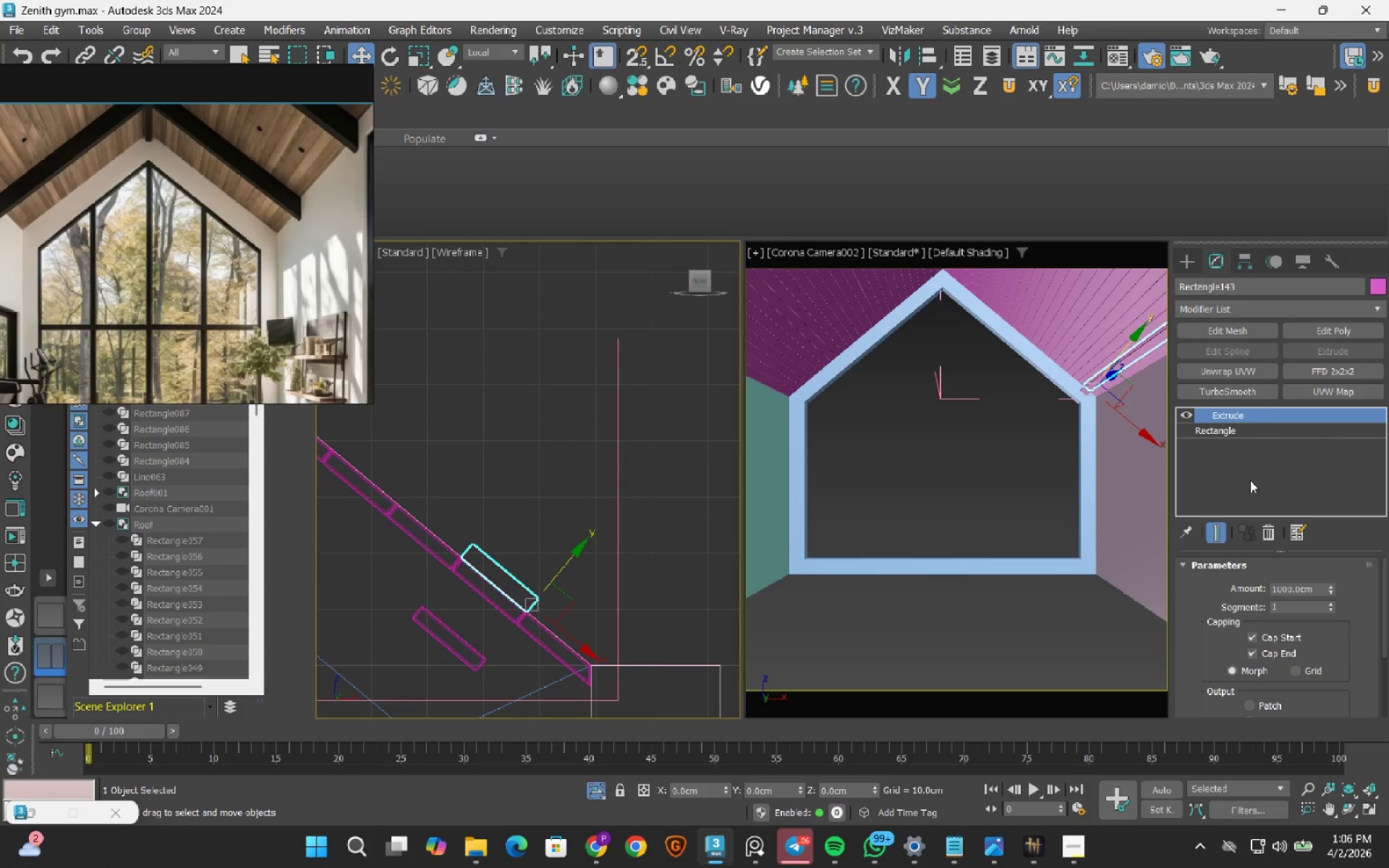 
scroll: coordinate [544, 540], scroll_direction: none, amount: 0.0
 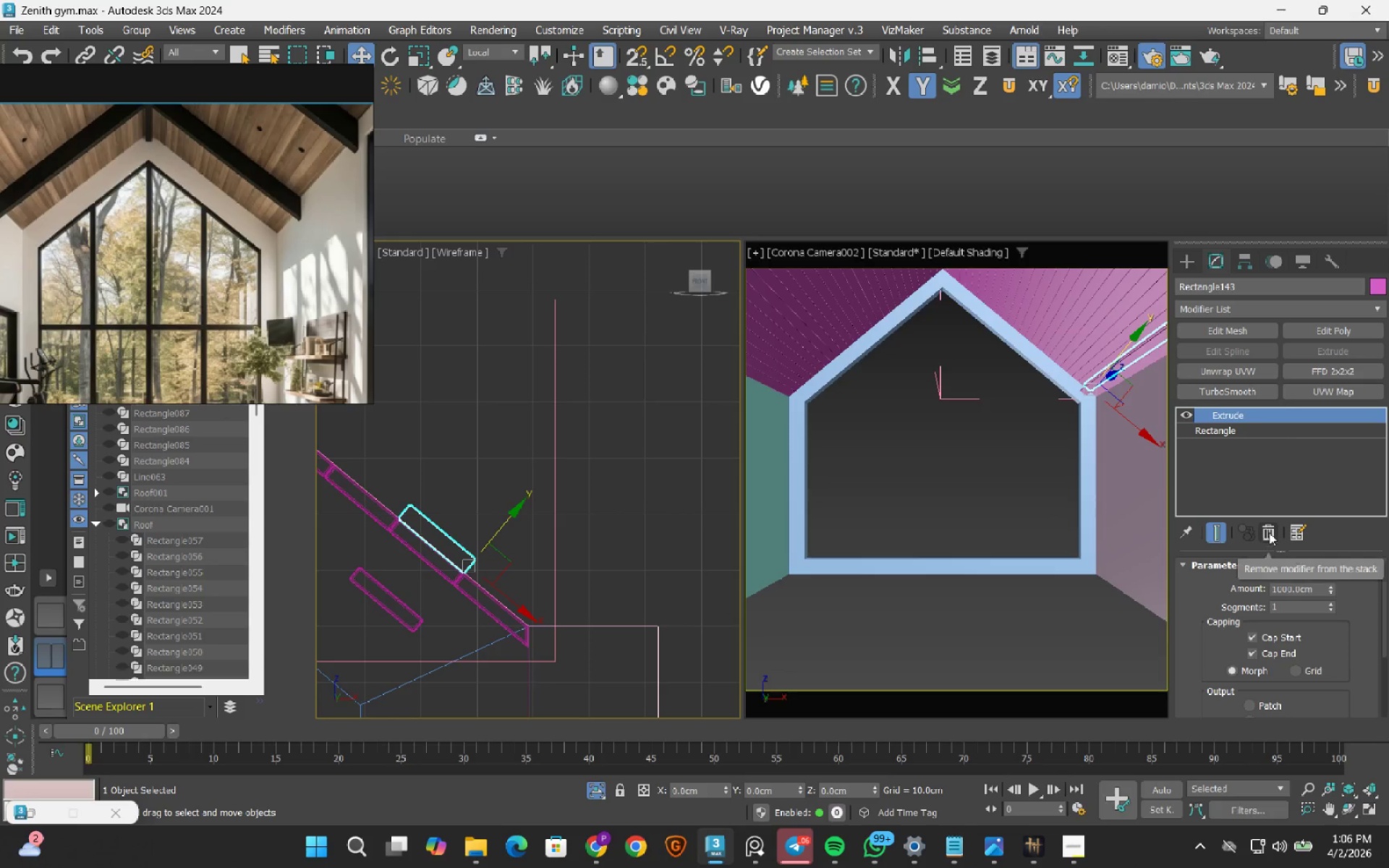 
left_click([1269, 532])
 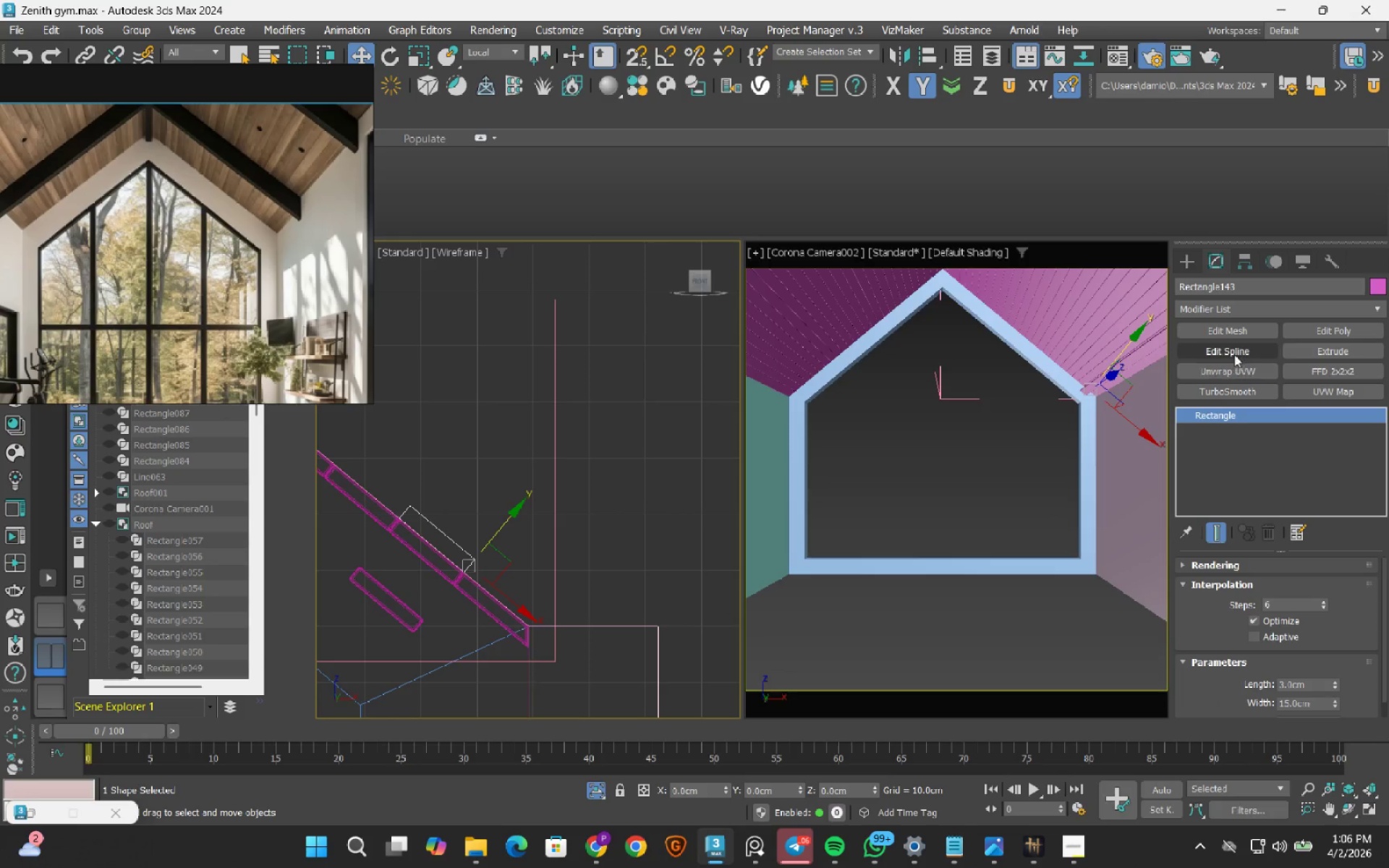 
left_click_drag(start_coordinate=[1233, 351], to_coordinate=[1228, 351])
 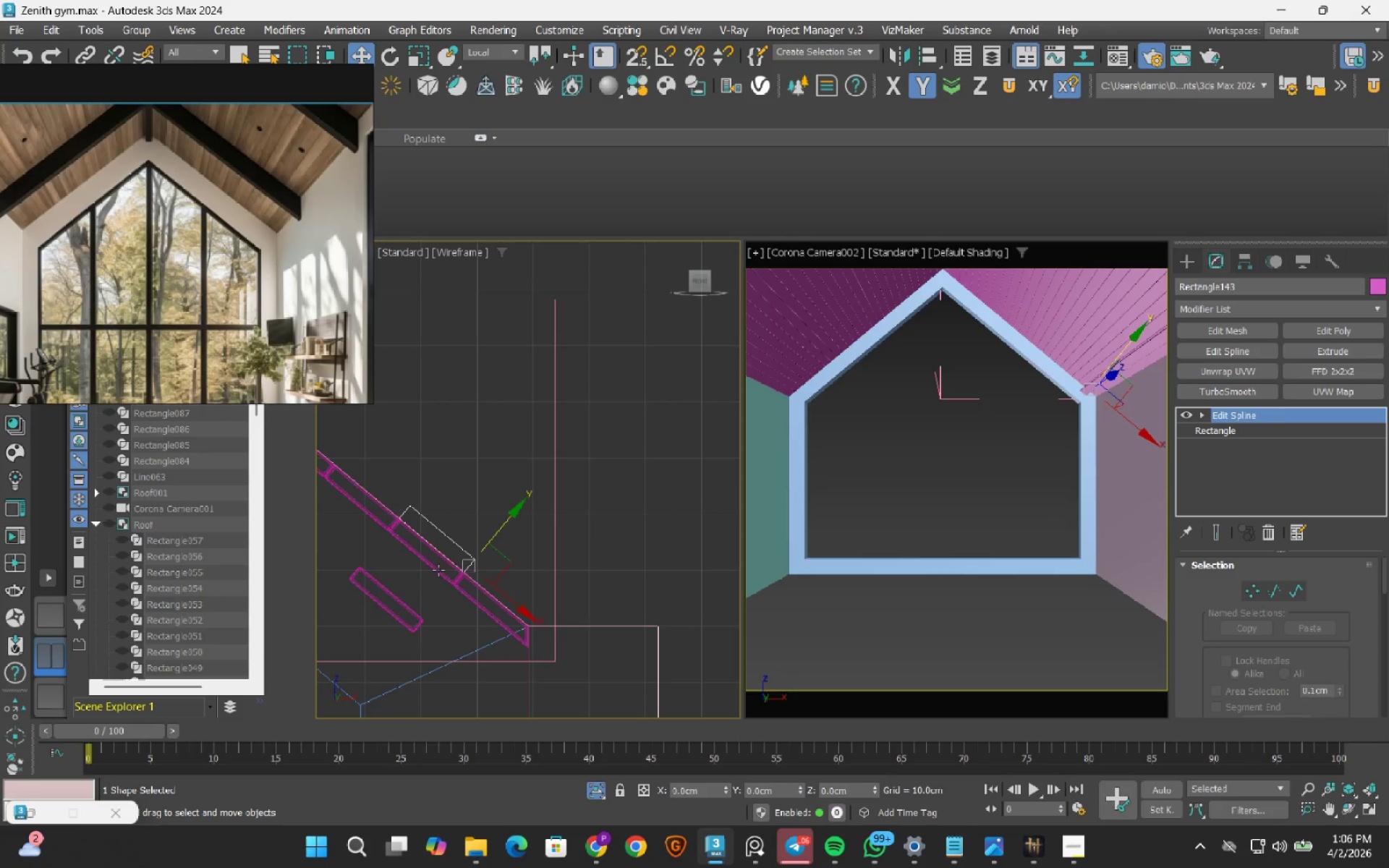 
scroll: coordinate [463, 575], scroll_direction: up, amount: 2.0
 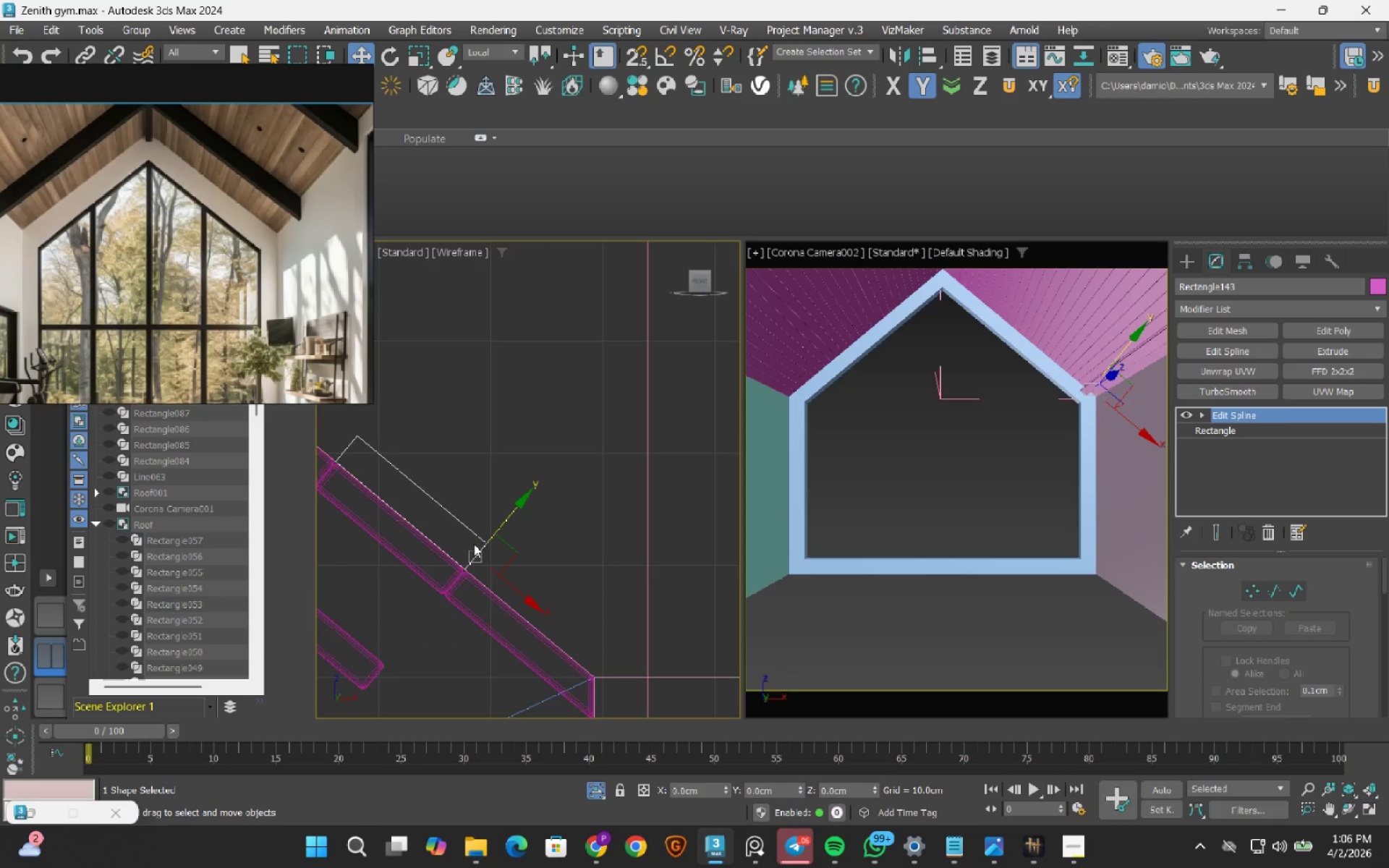 
key(2)
 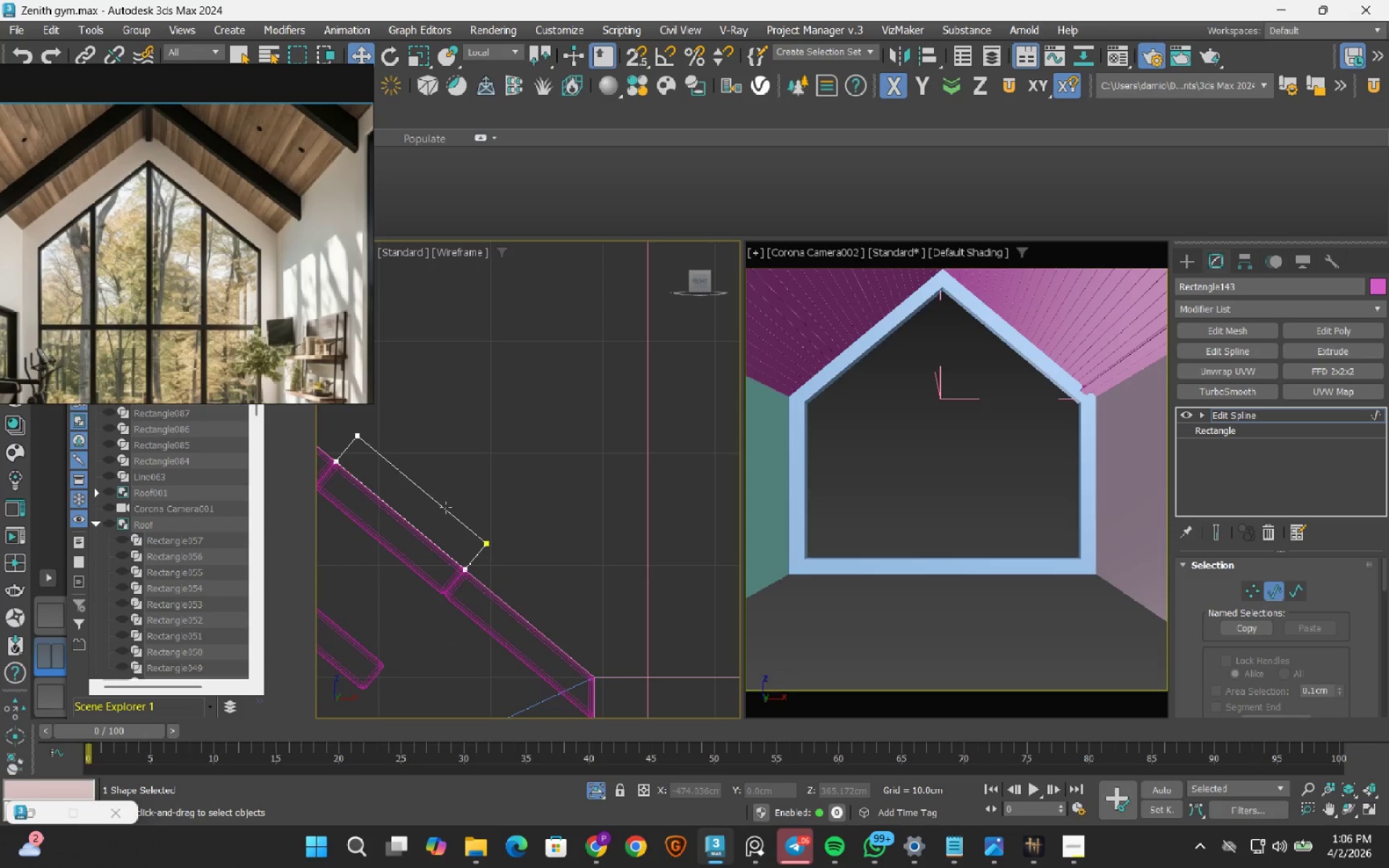 
left_click([446, 507])
 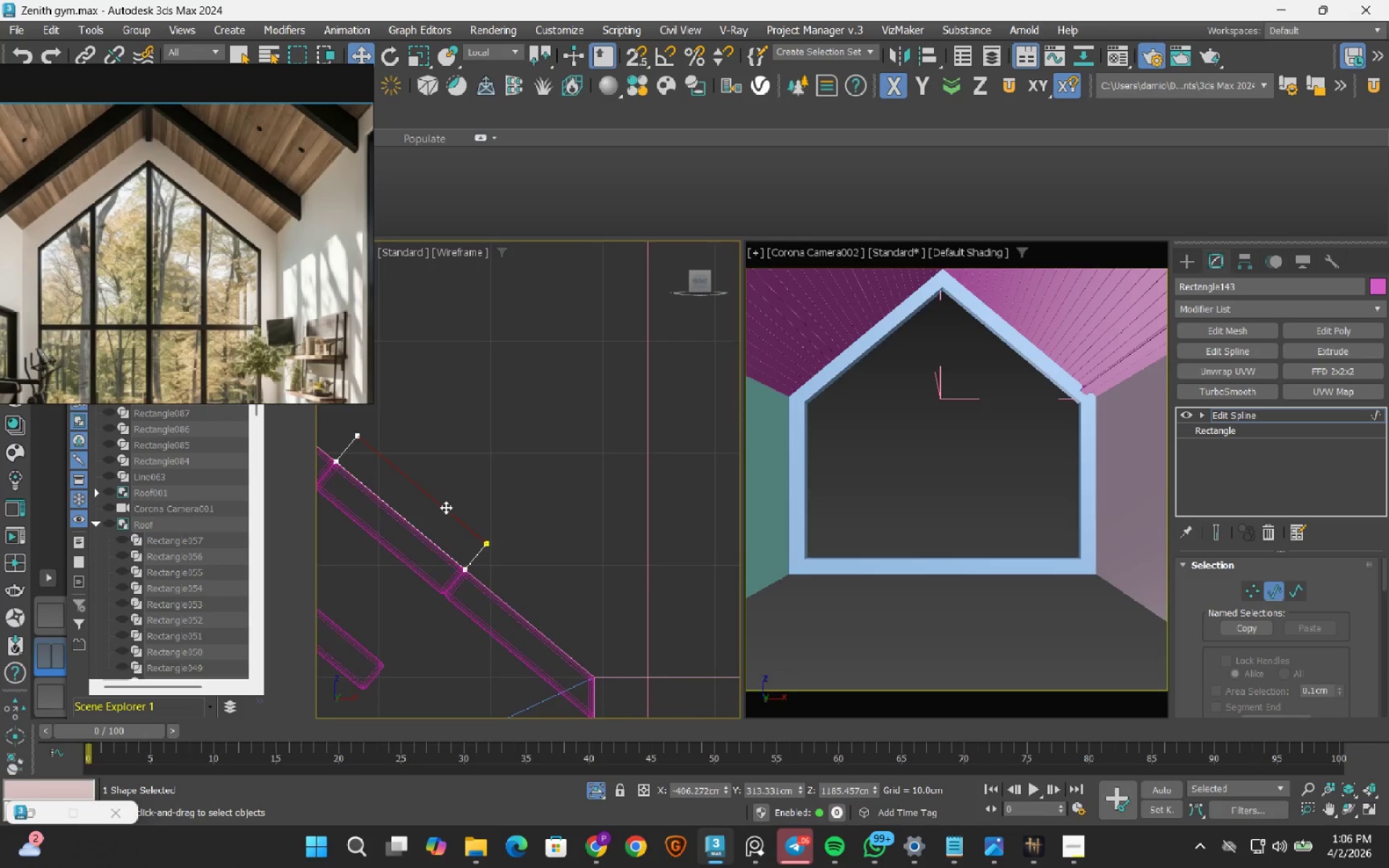 
scroll: coordinate [446, 507], scroll_direction: down, amount: 3.0
 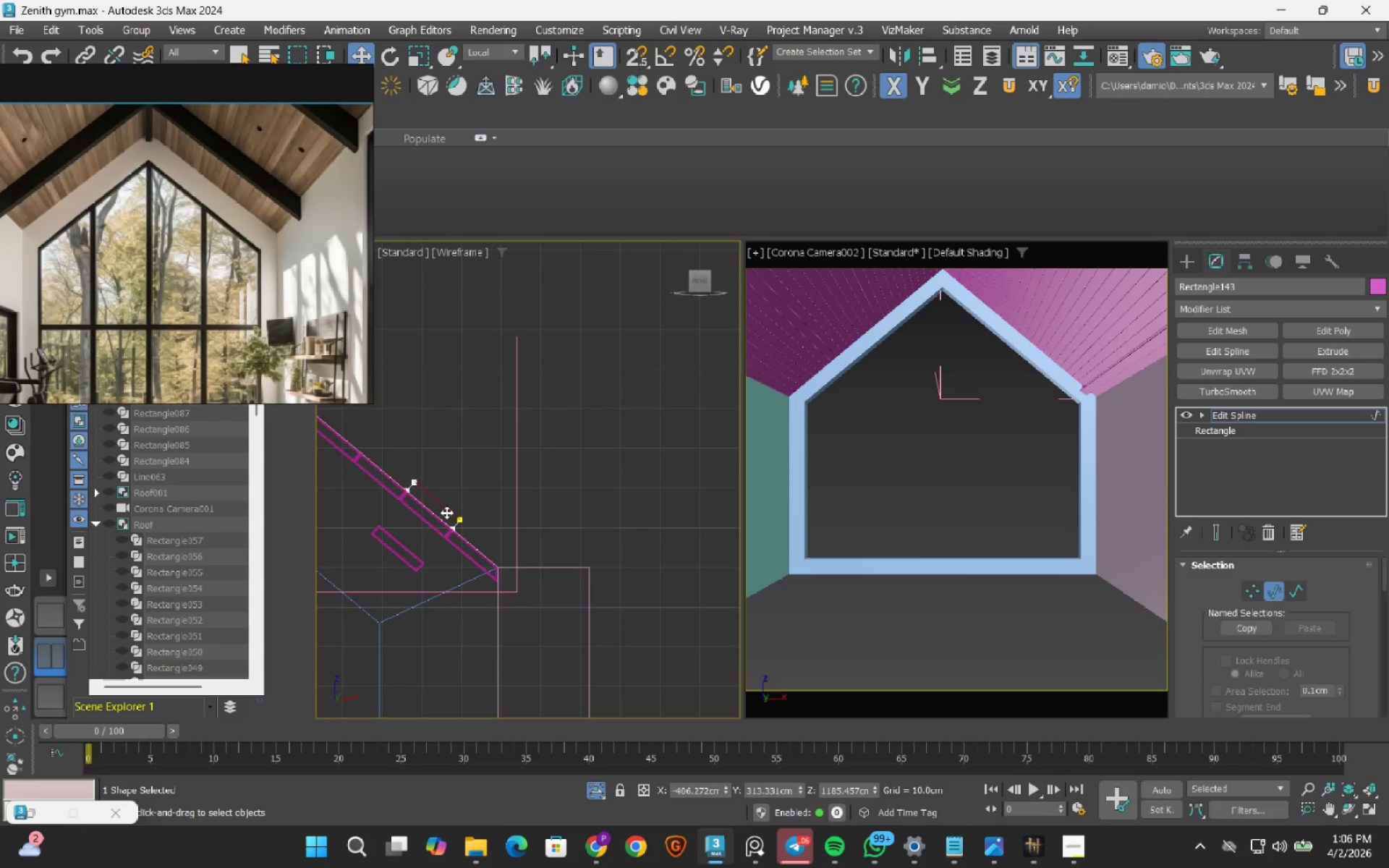 
scroll: coordinate [446, 512], scroll_direction: up, amount: 3.0
 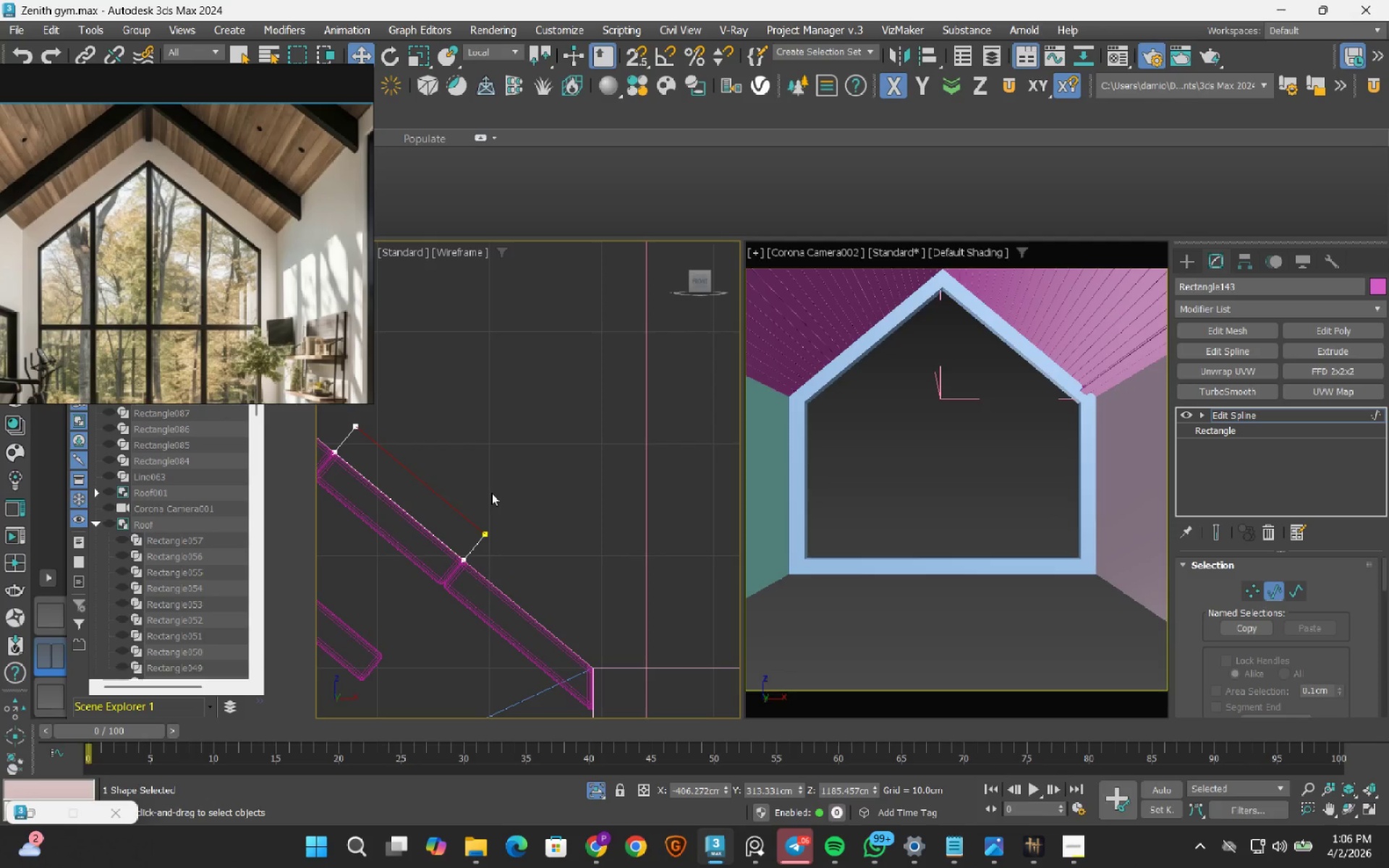 
left_click_drag(start_coordinate=[522, 461], to_coordinate=[475, 548])
 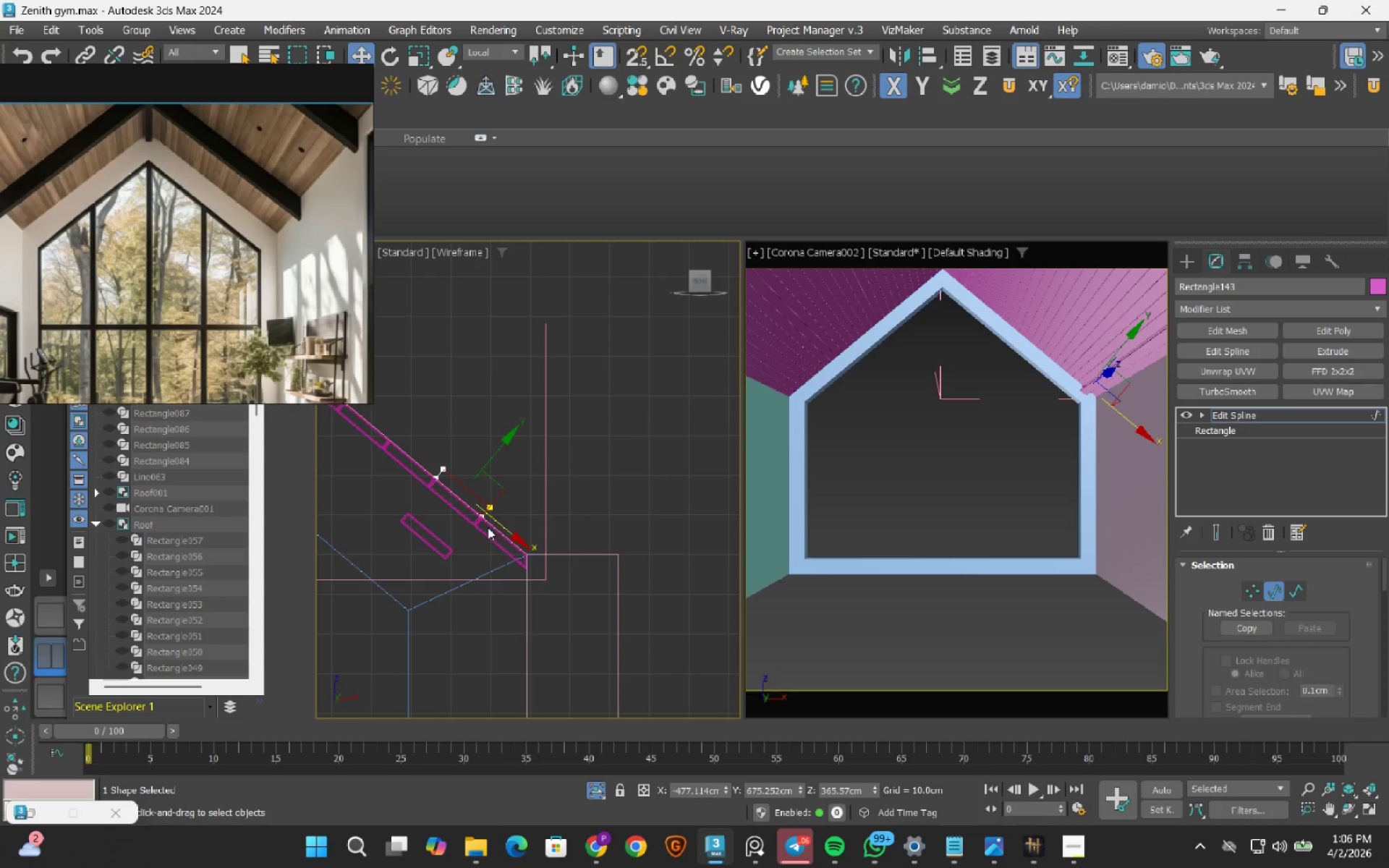 
scroll: coordinate [491, 493], scroll_direction: down, amount: 3.0
 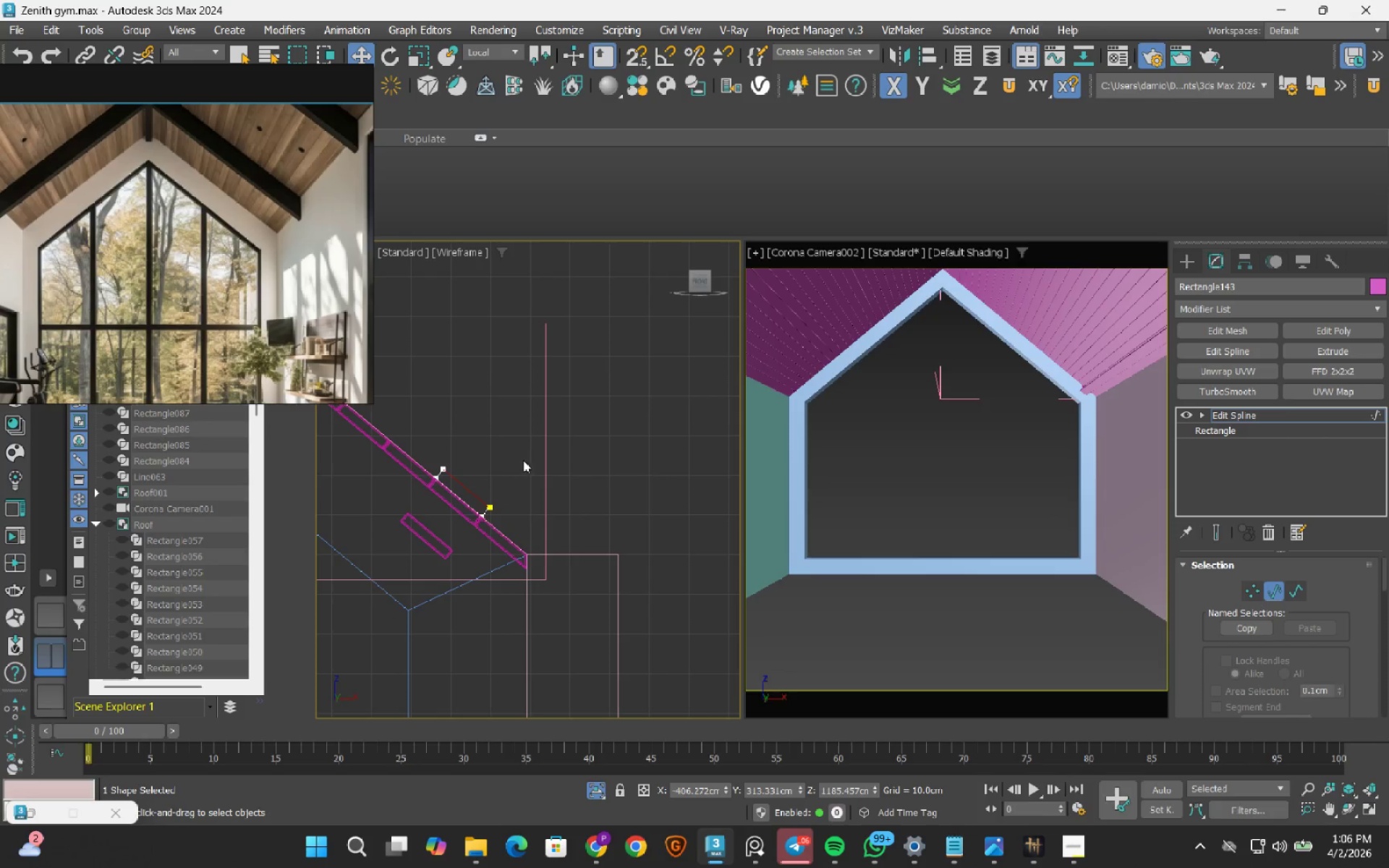 
scroll: coordinate [487, 516], scroll_direction: up, amount: 5.0
 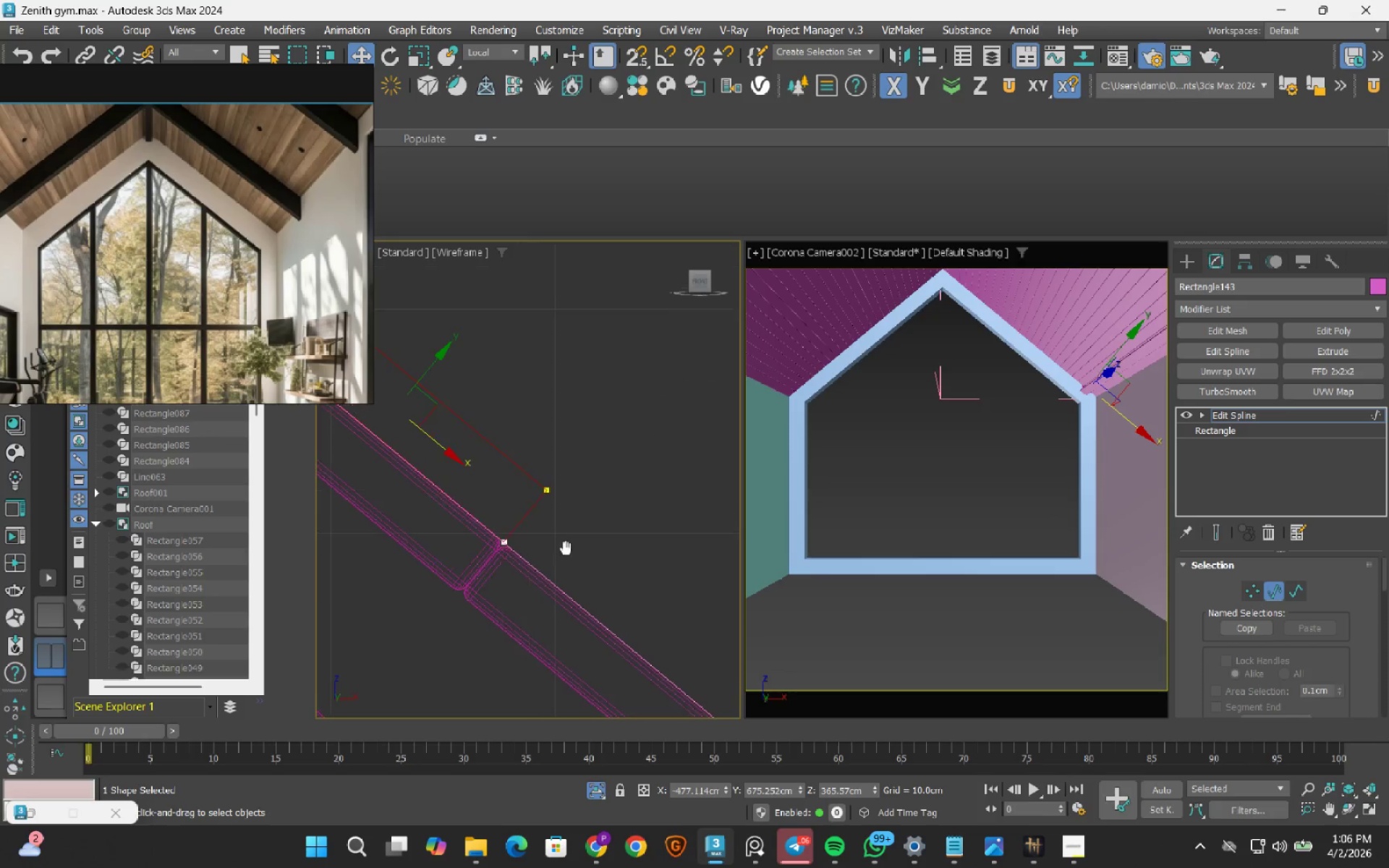 
key(1)
 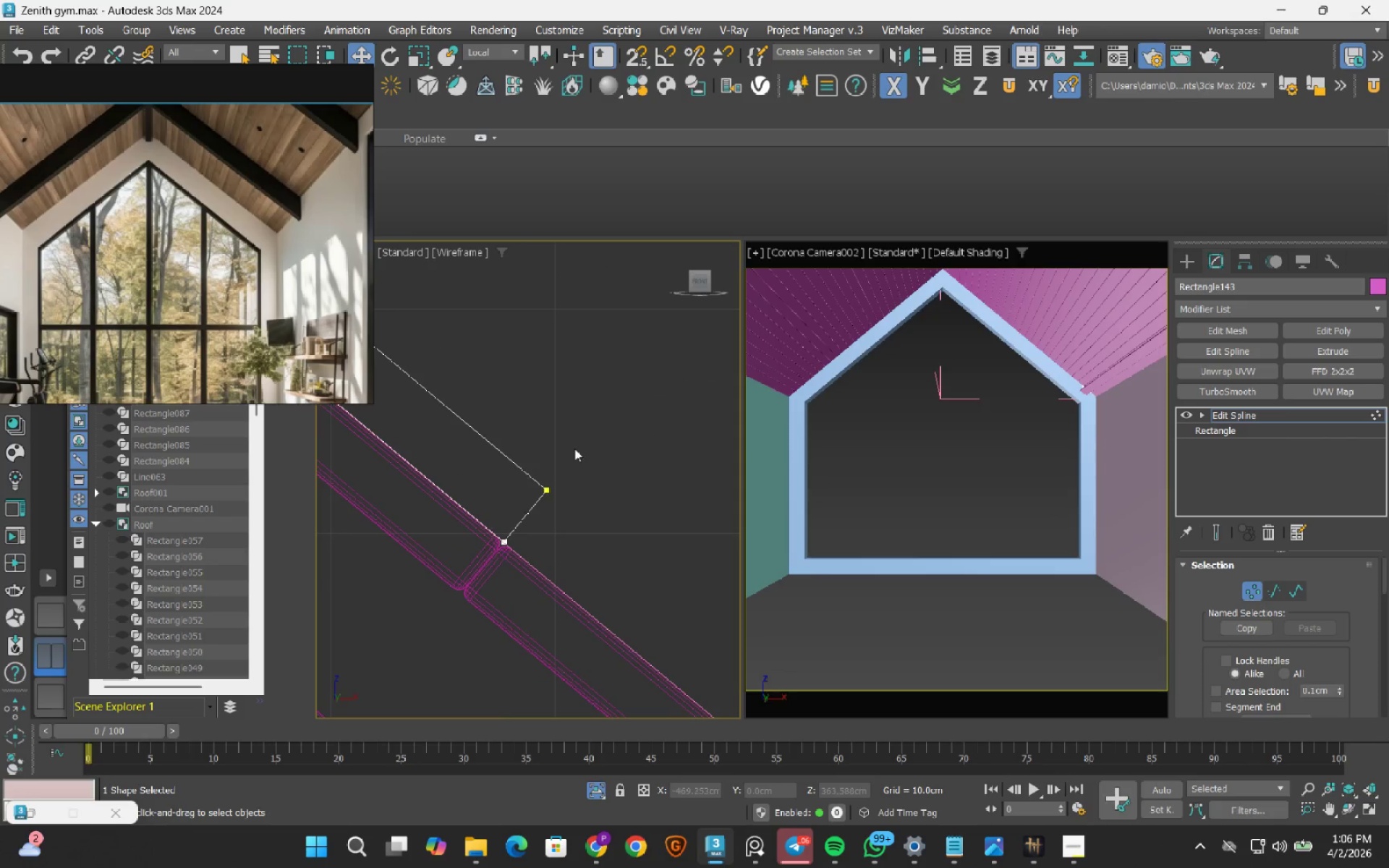 
left_click_drag(start_coordinate=[574, 441], to_coordinate=[454, 618])
 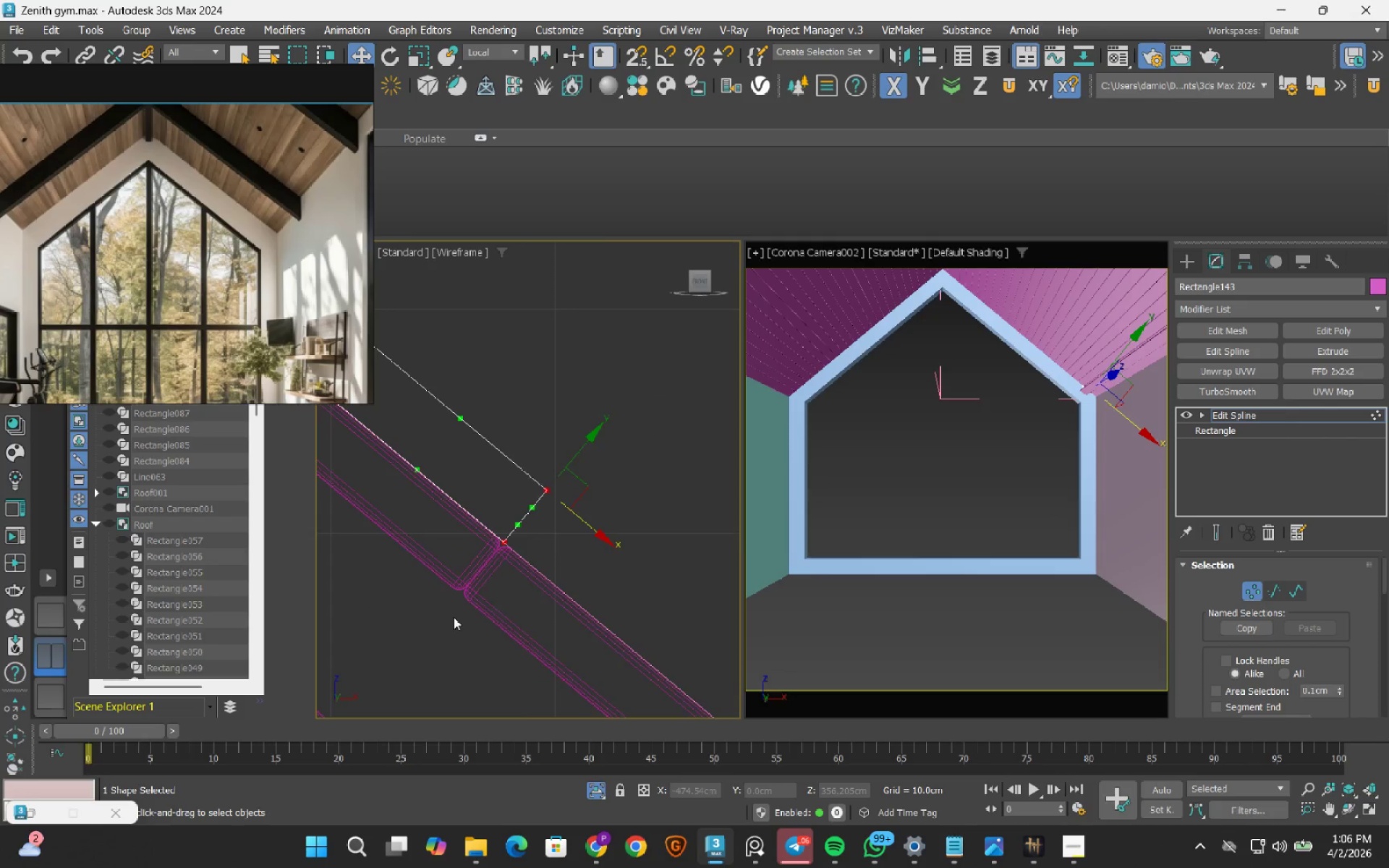 
scroll: coordinate [457, 594], scroll_direction: down, amount: 3.0
 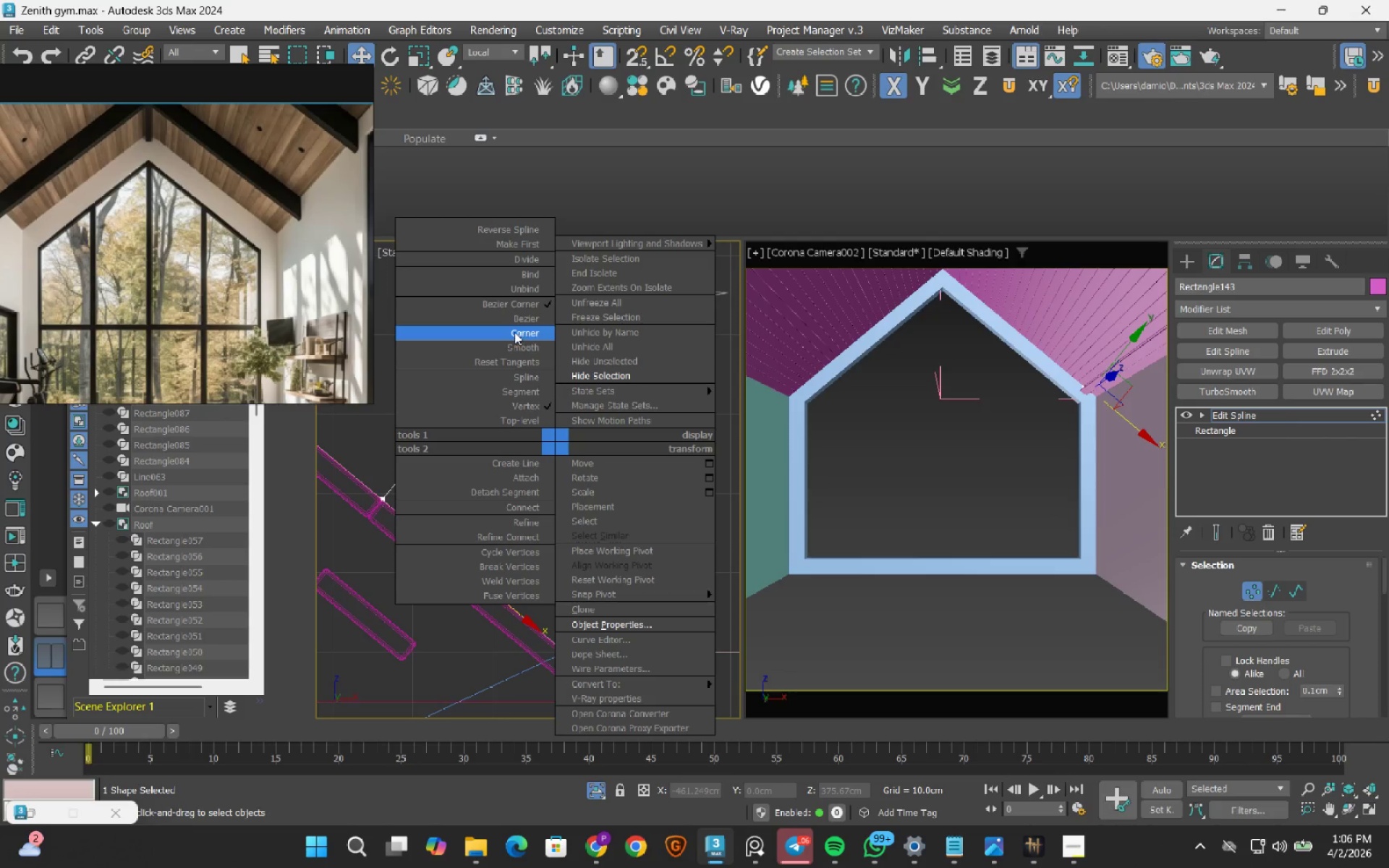 
left_click([515, 335])
 